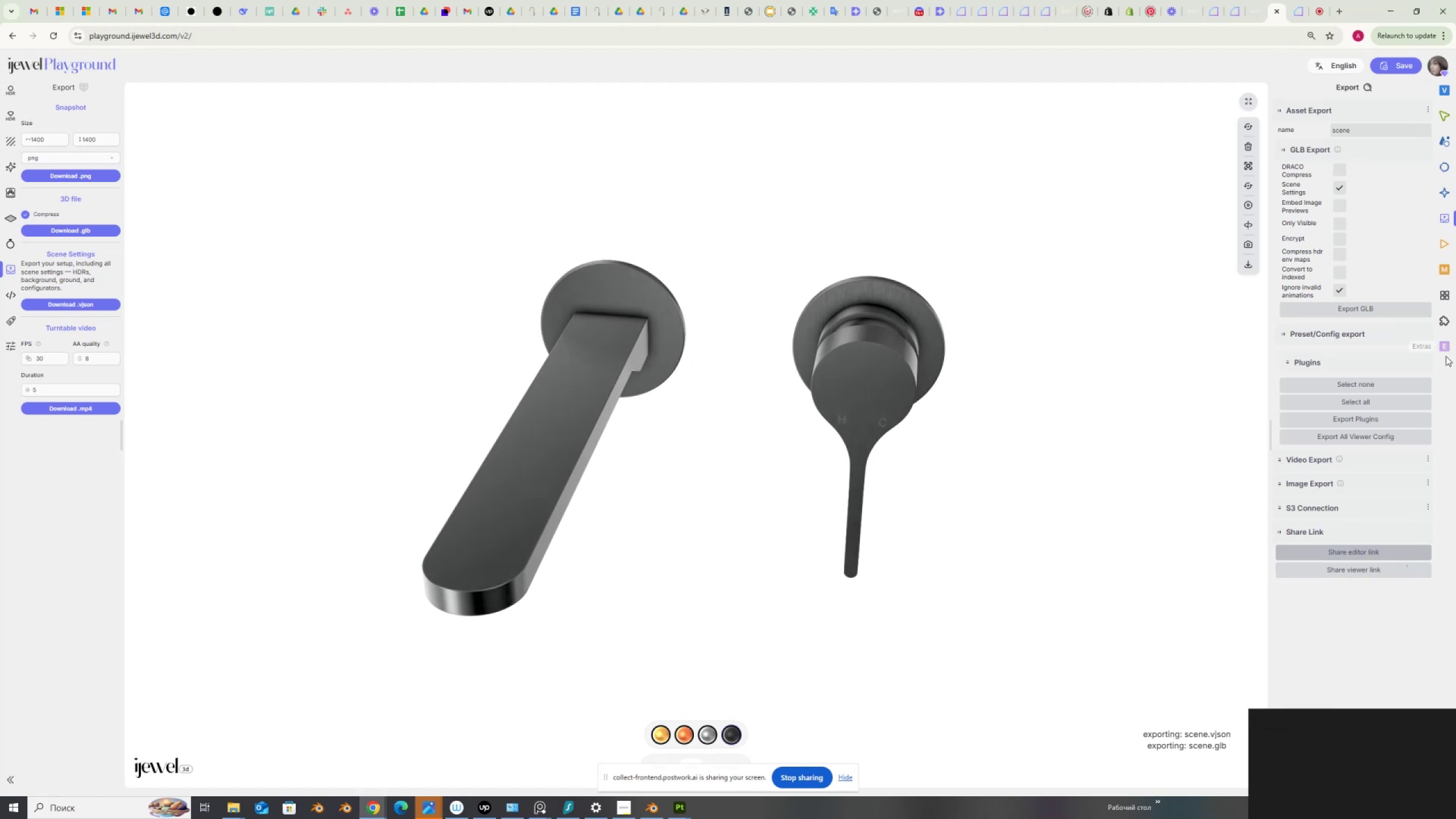 
left_click([1446, 246])
 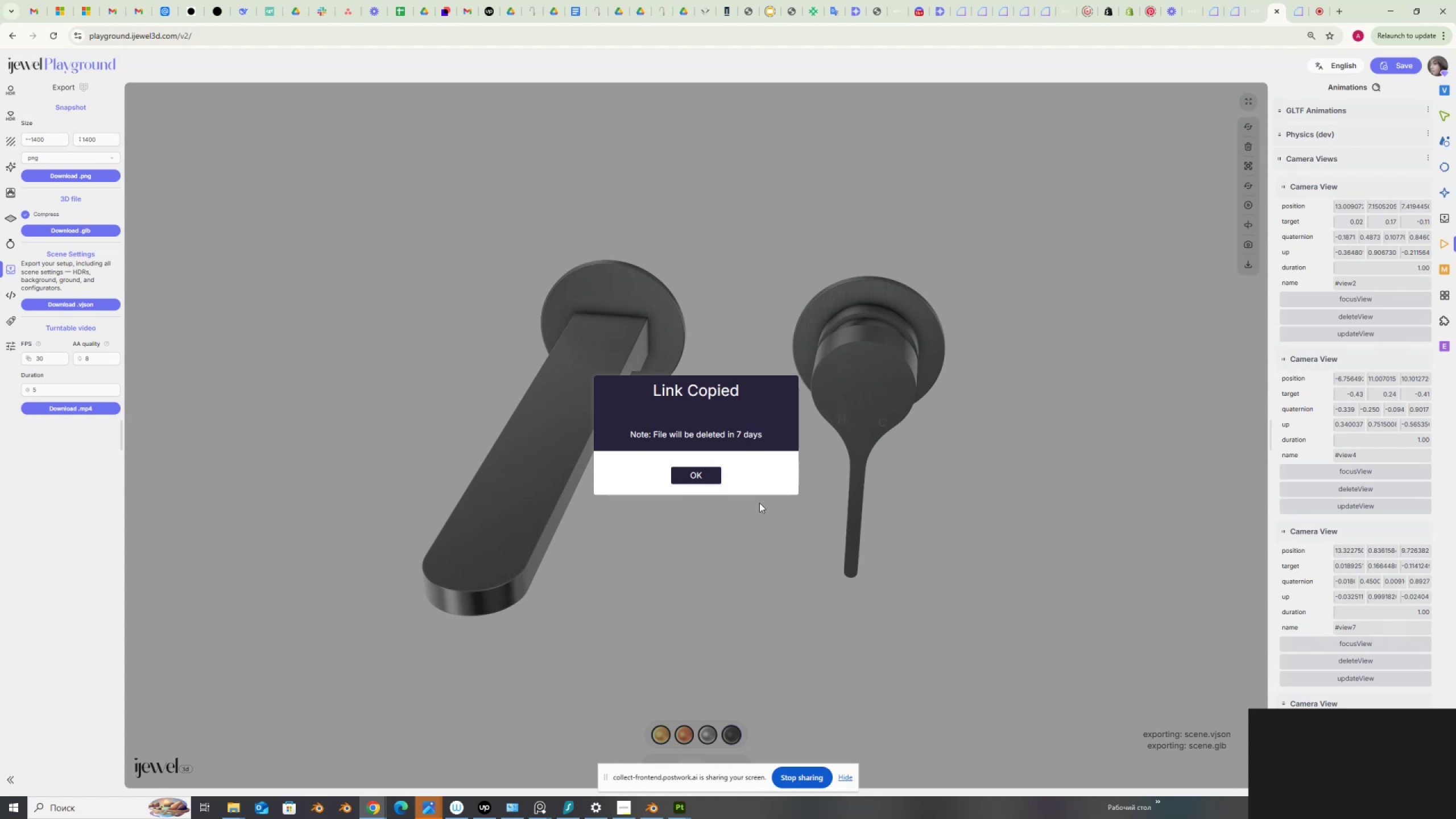 
left_click([701, 477])
 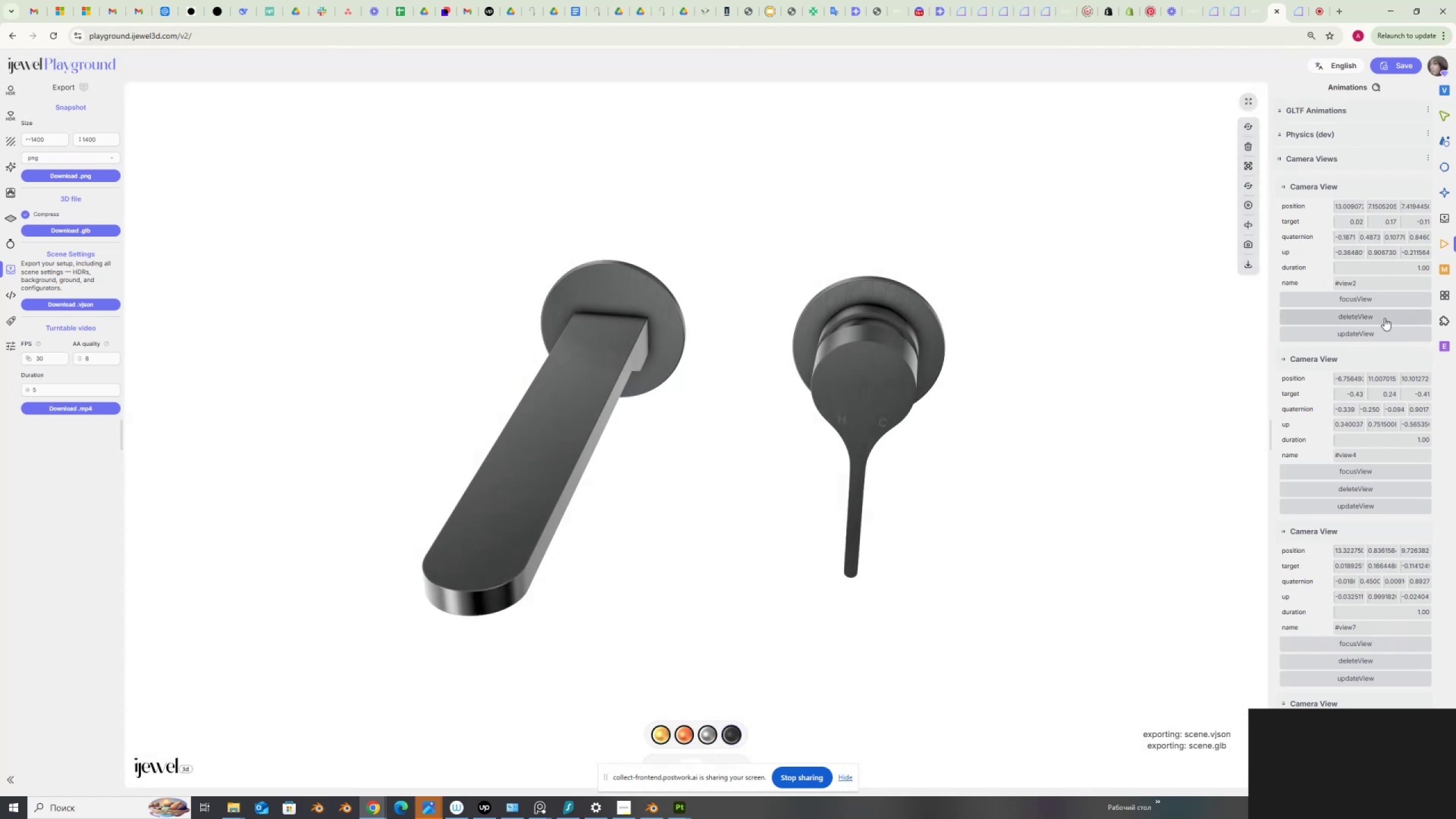 
scroll: coordinate [1289, 494], scroll_direction: up, amount: 2.0
 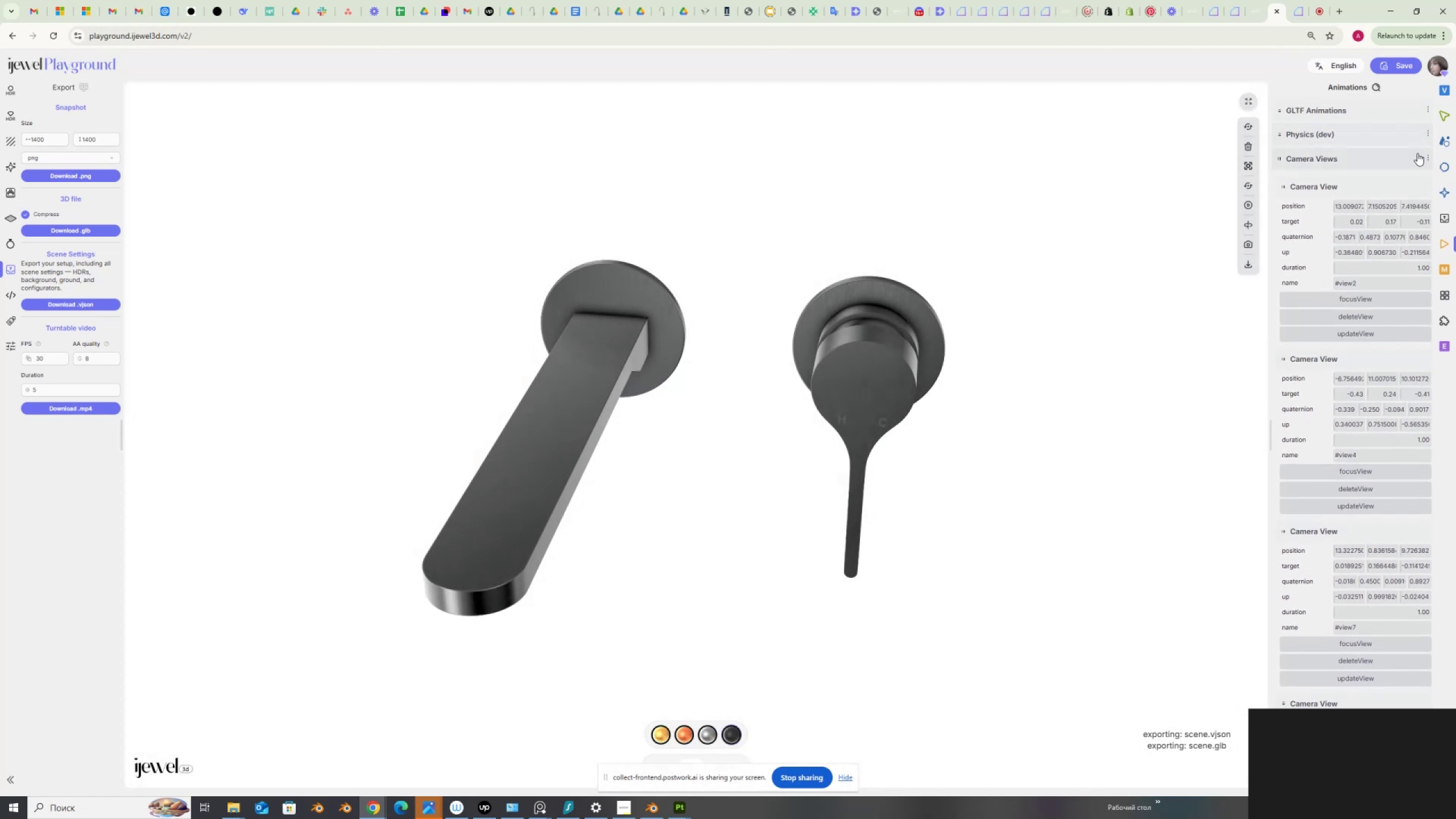 
left_click([1425, 158])
 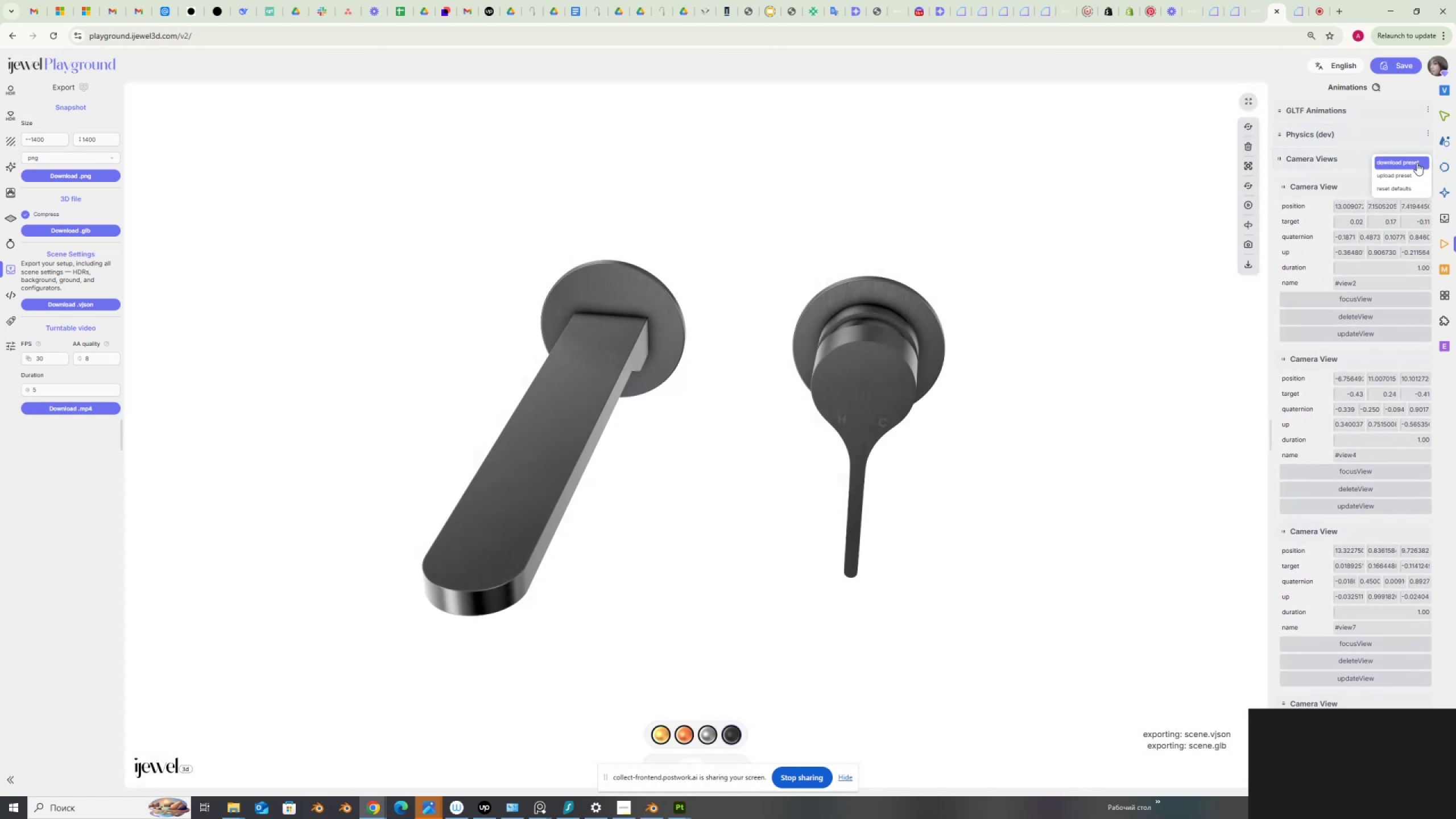 
left_click([1417, 163])
 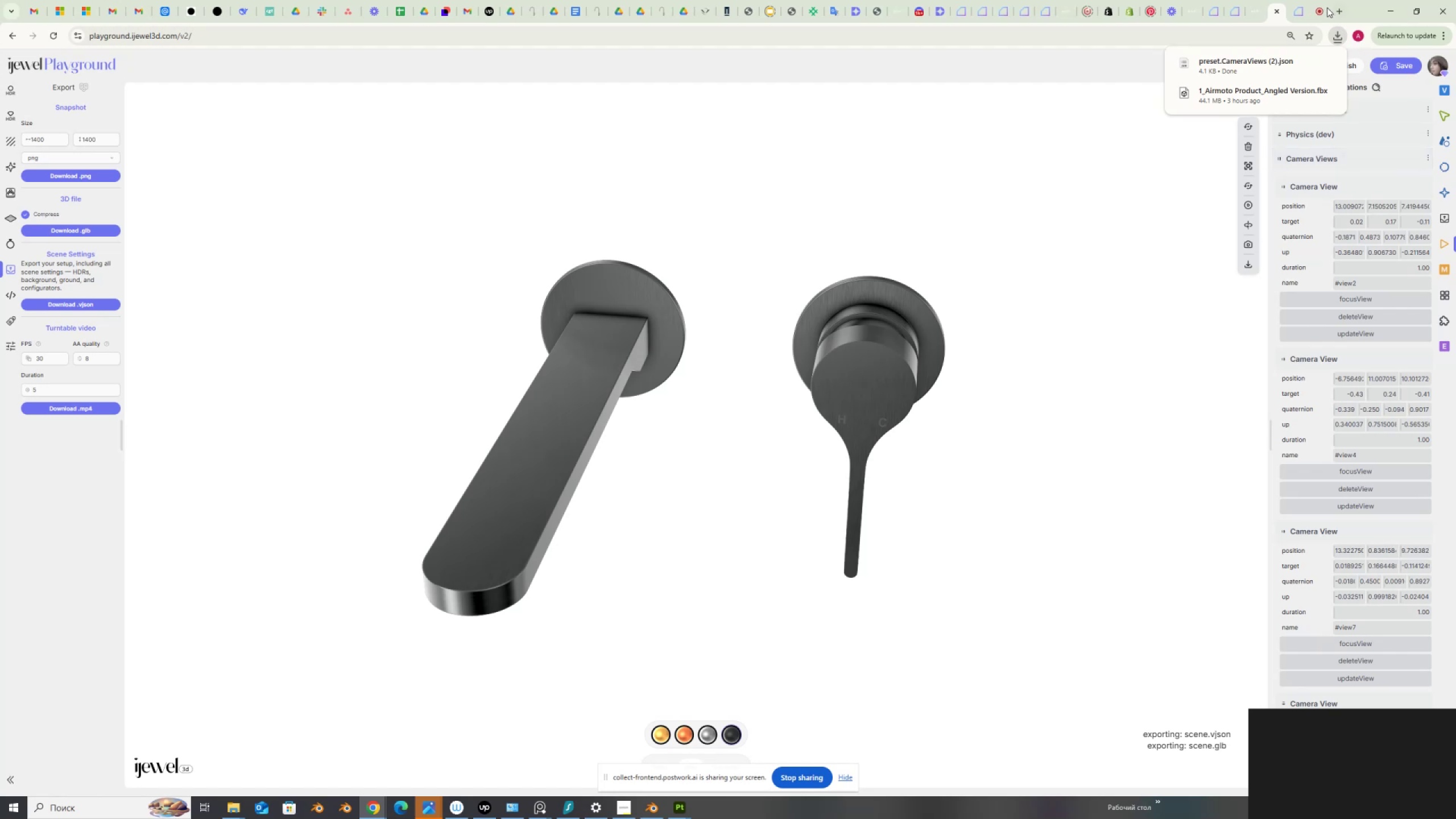 
left_click([1338, 12])
 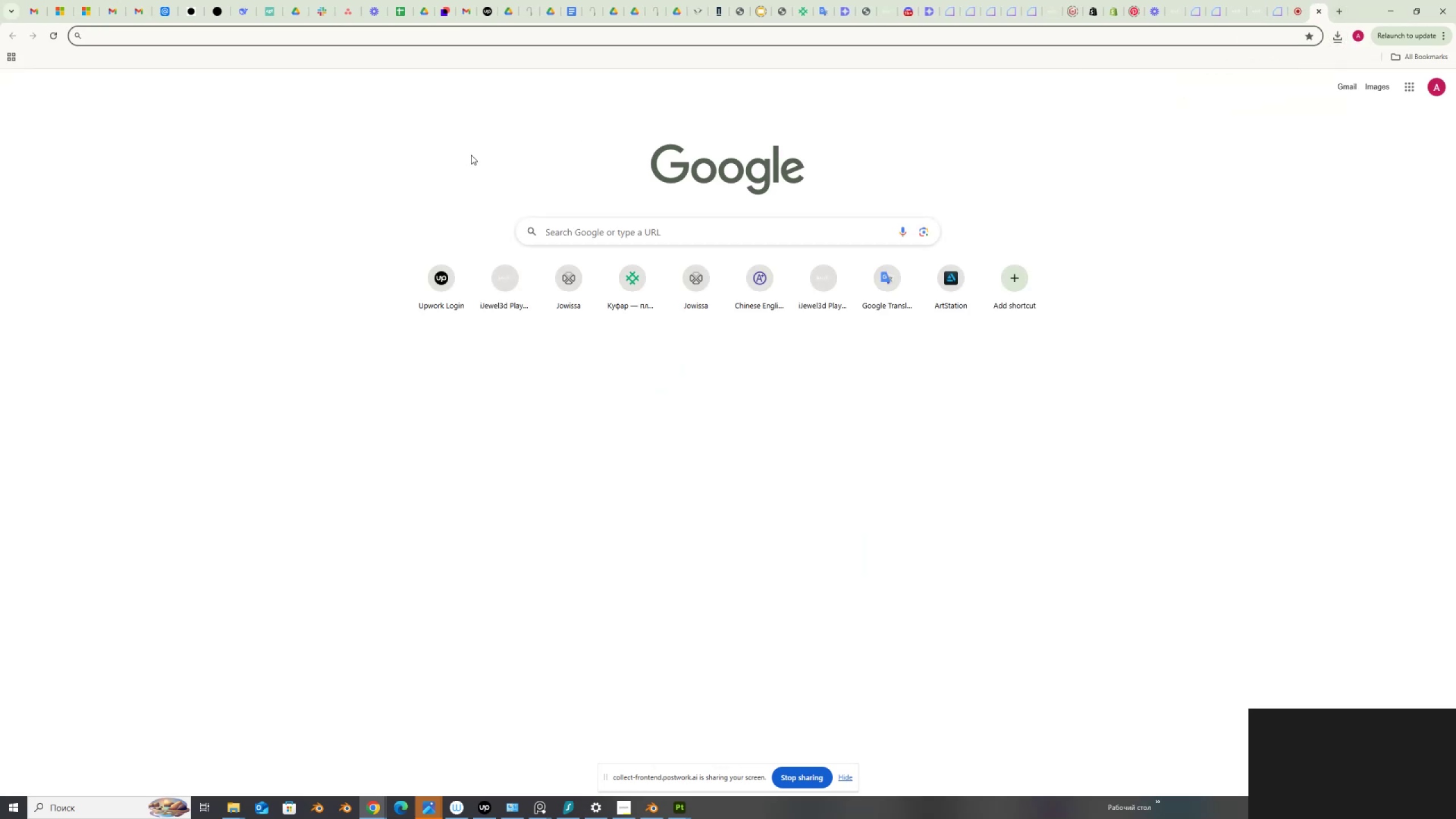 
key(Control+V)
 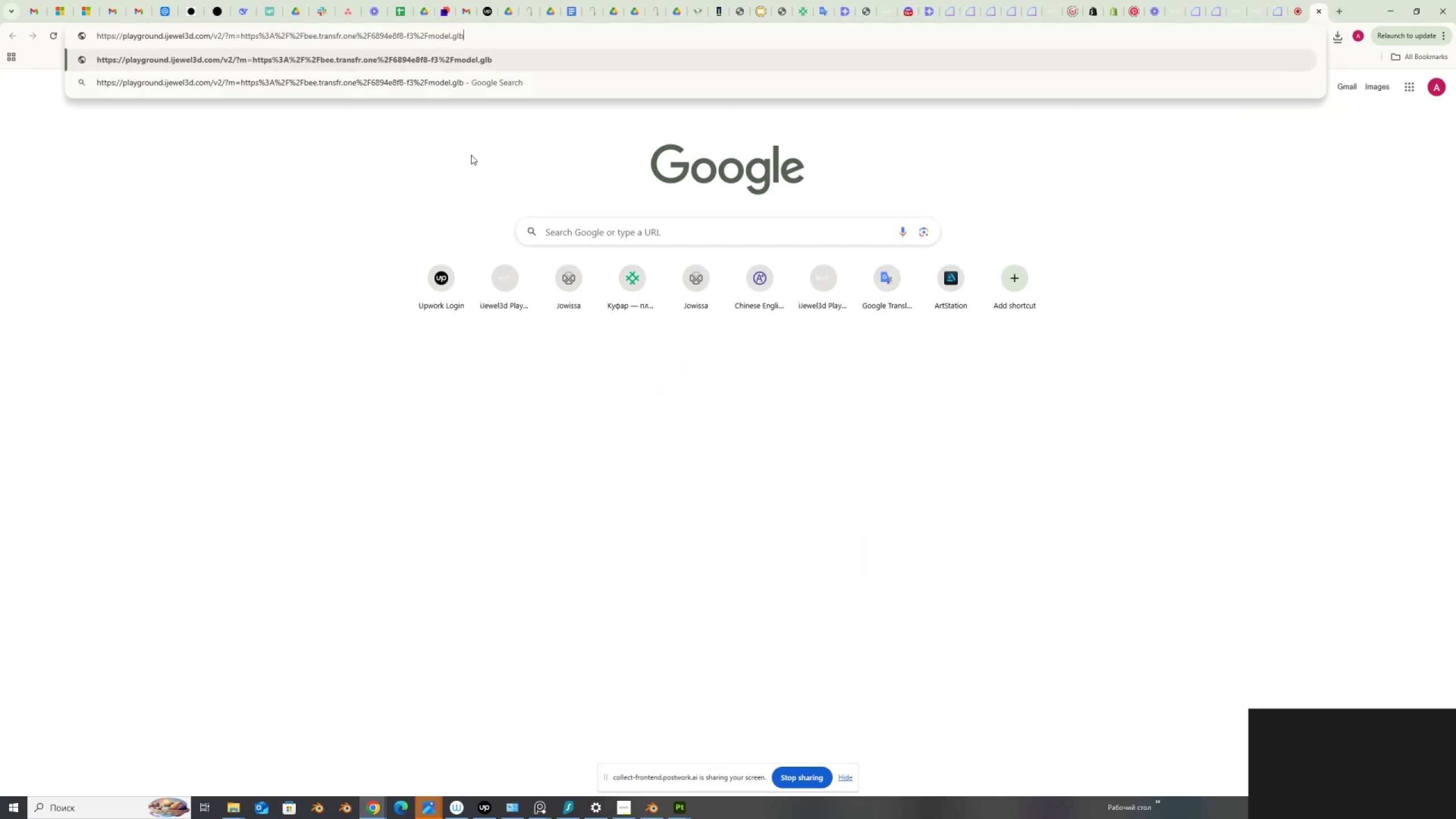 
key(NumpadEnter)
 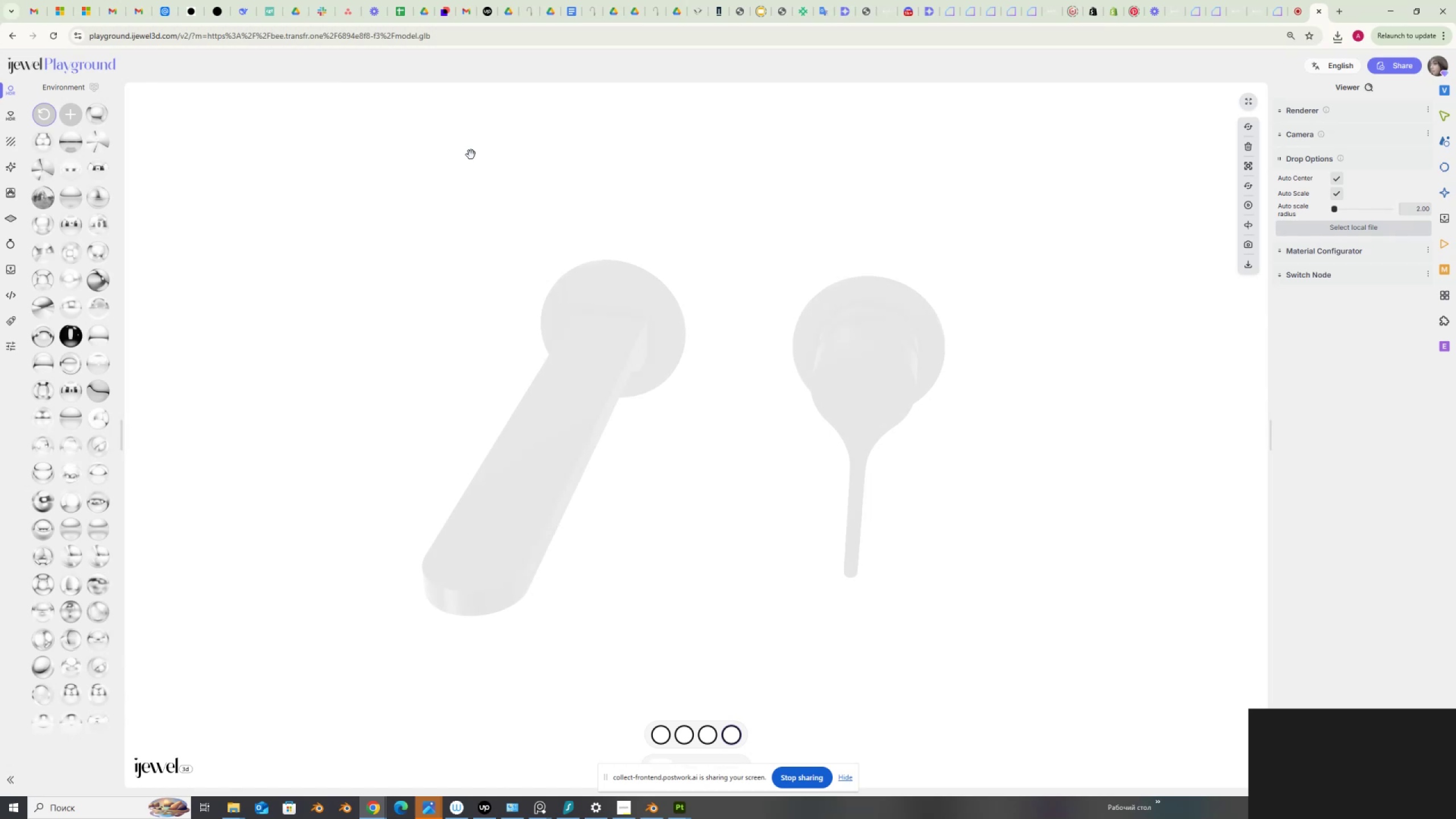 
wait(22.39)
 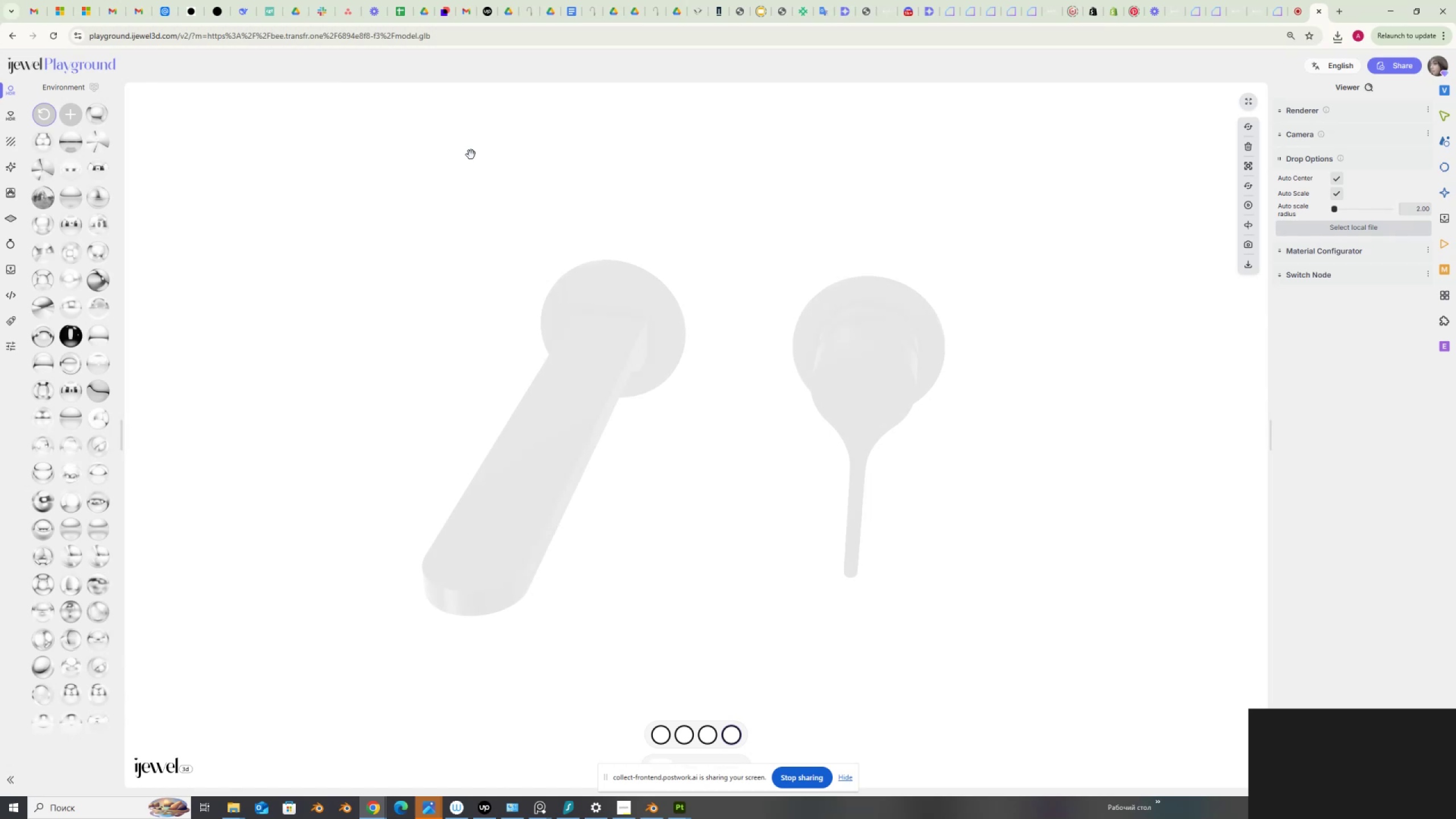 
left_click_drag(start_coordinate=[719, 769], to_coordinate=[359, 754])
 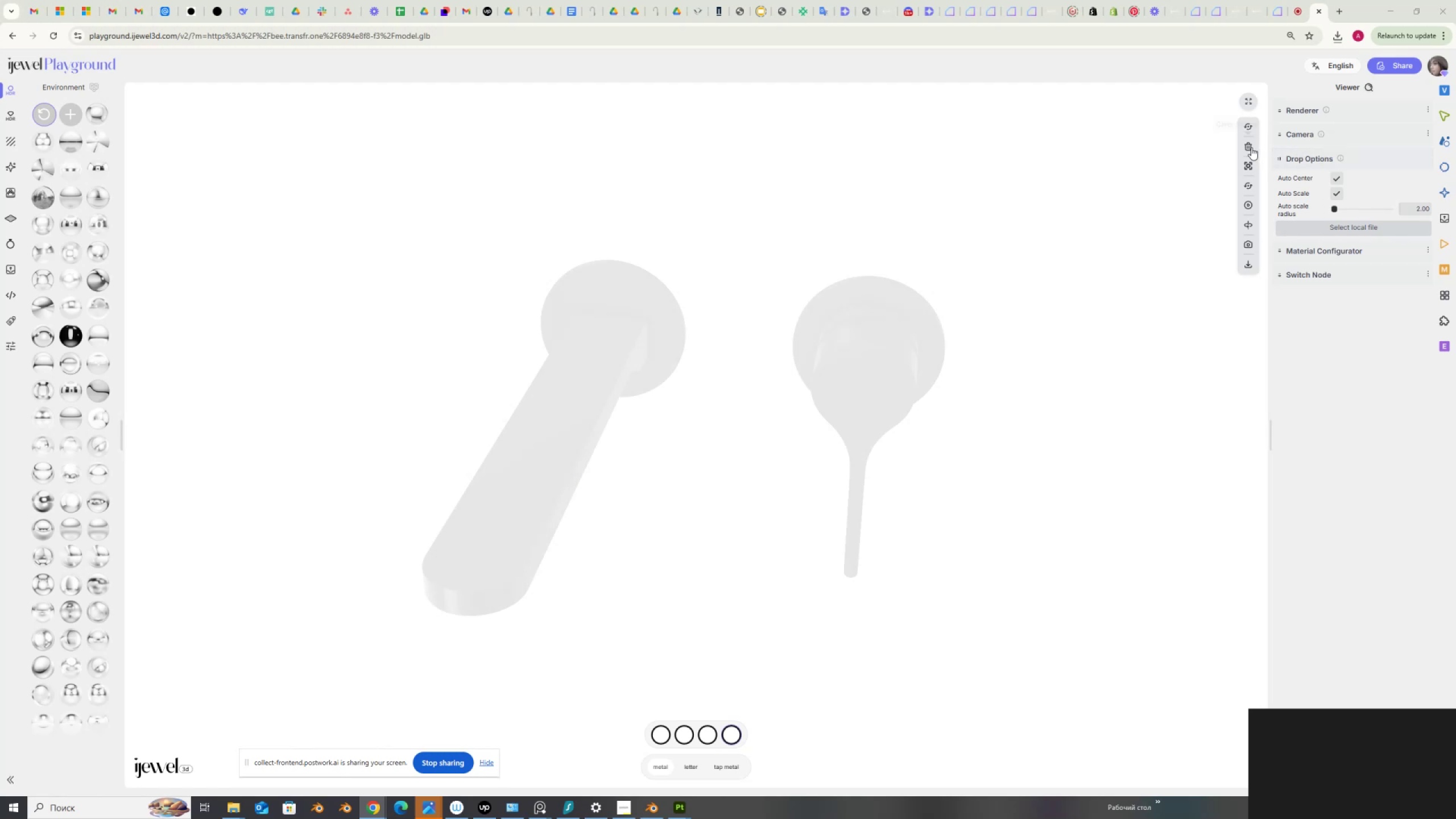 
wait(5.24)
 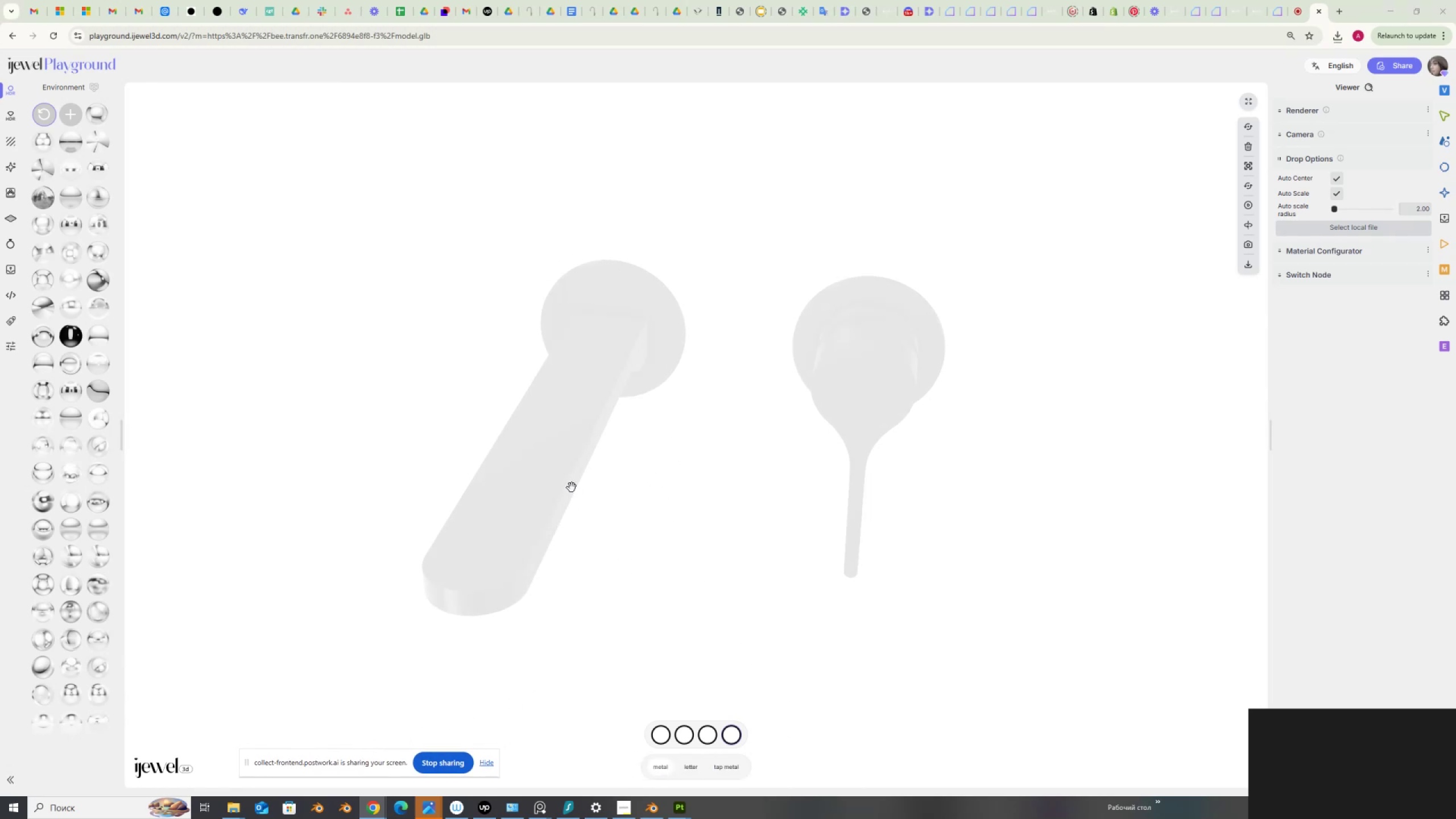 
left_click([562, 479])
 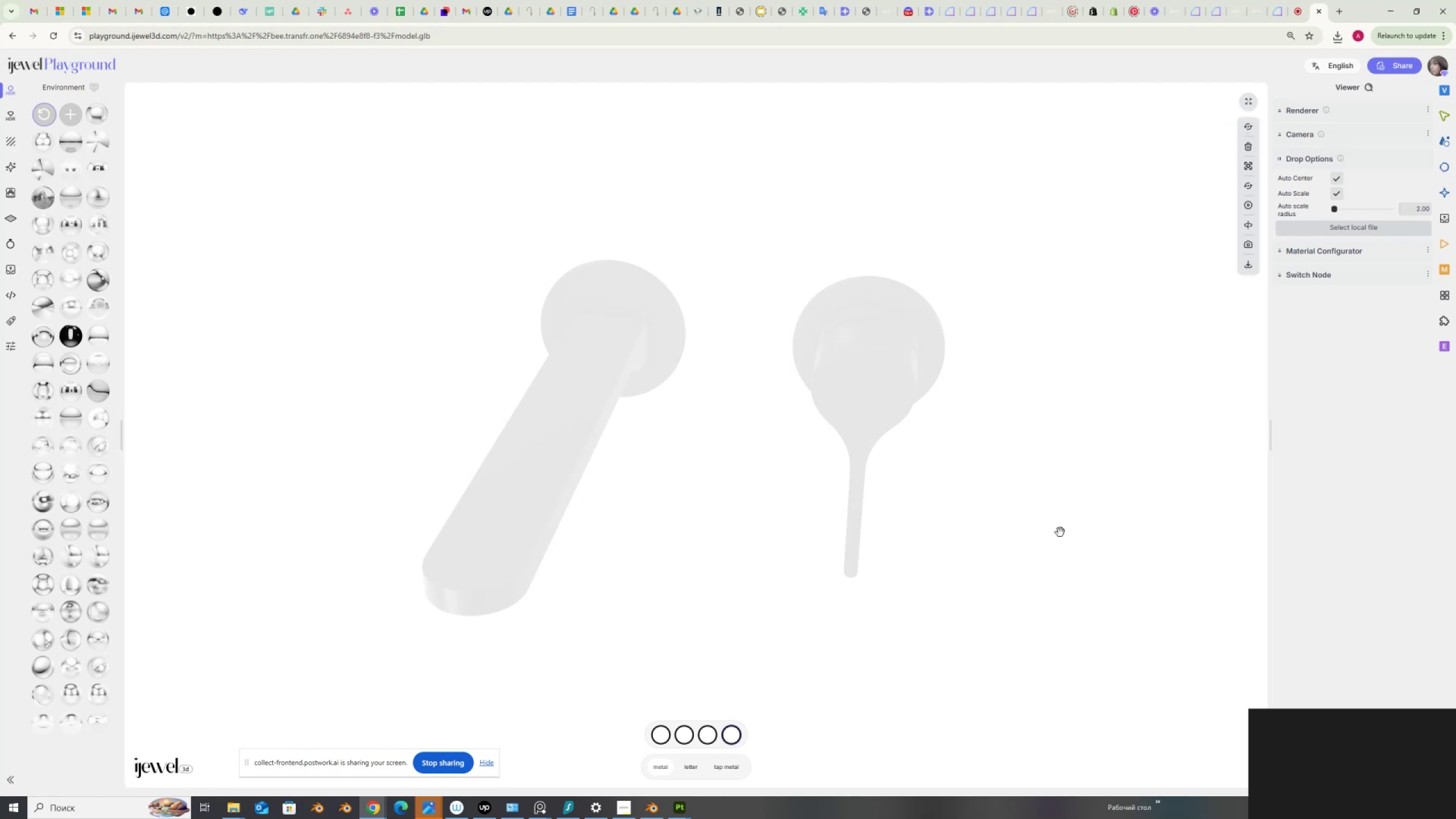 
mouse_move([1351, 568])
 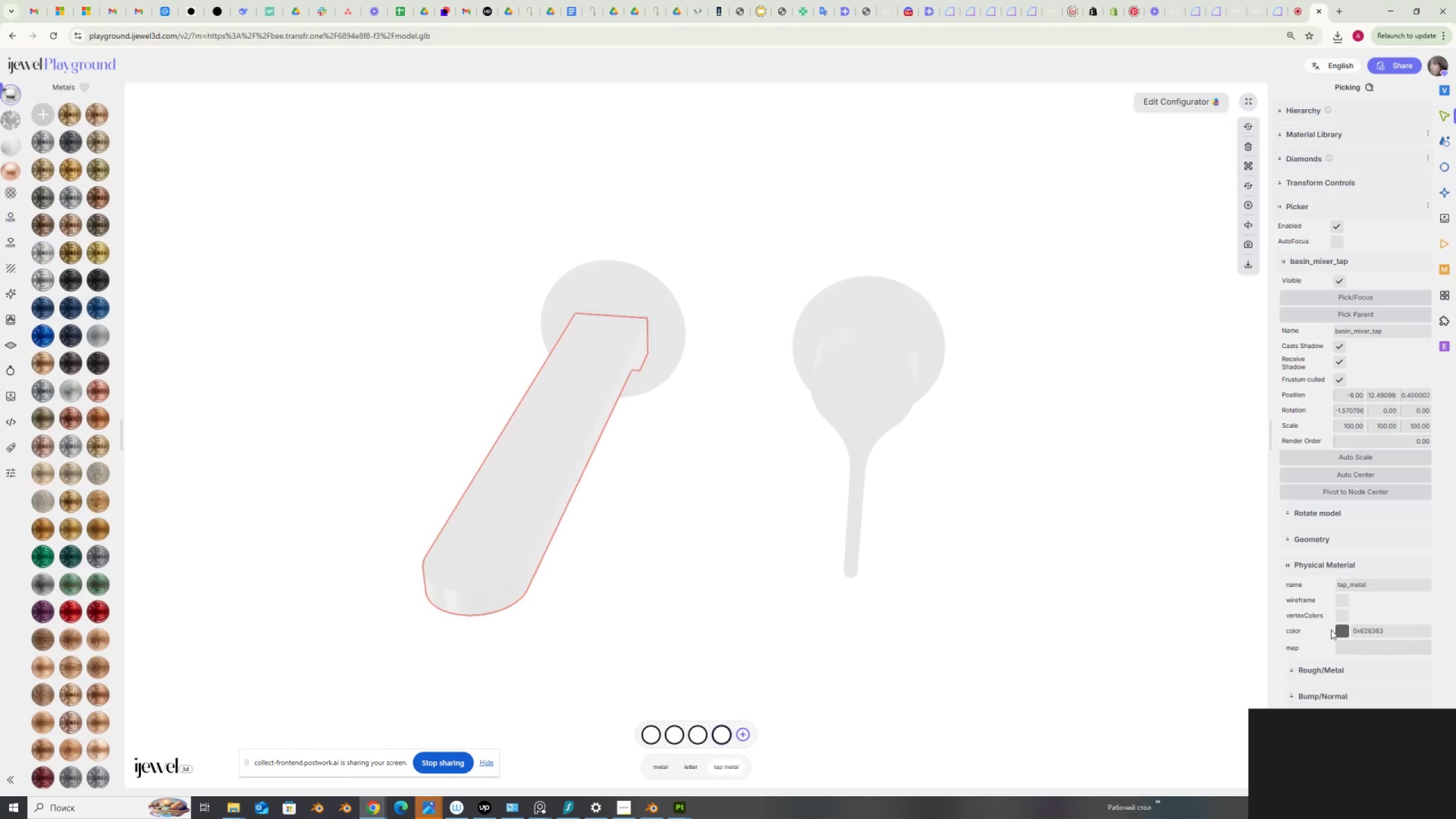 
scroll: coordinate [1301, 643], scroll_direction: down, amount: 8.0
 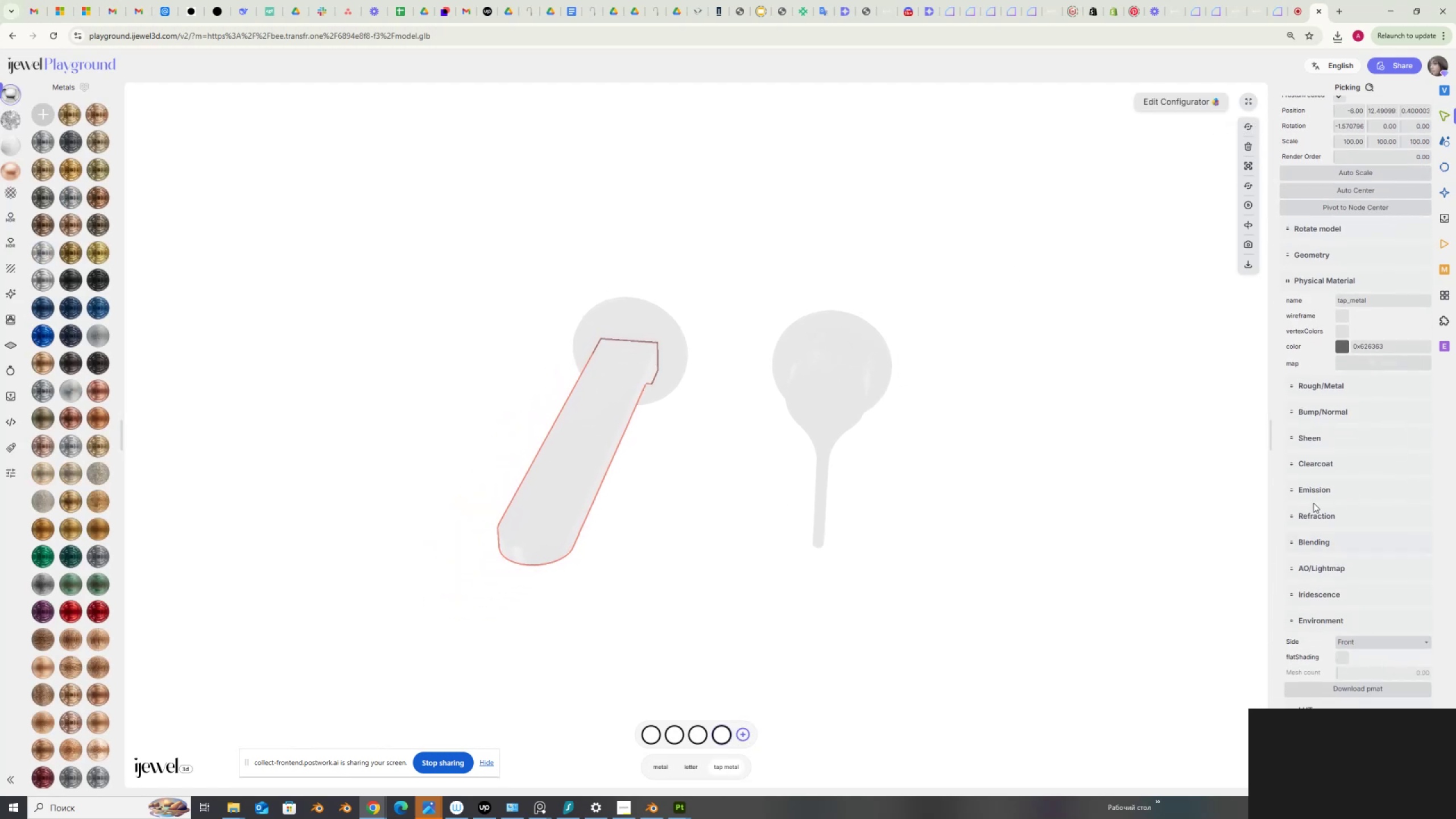 
left_click([1317, 493])
 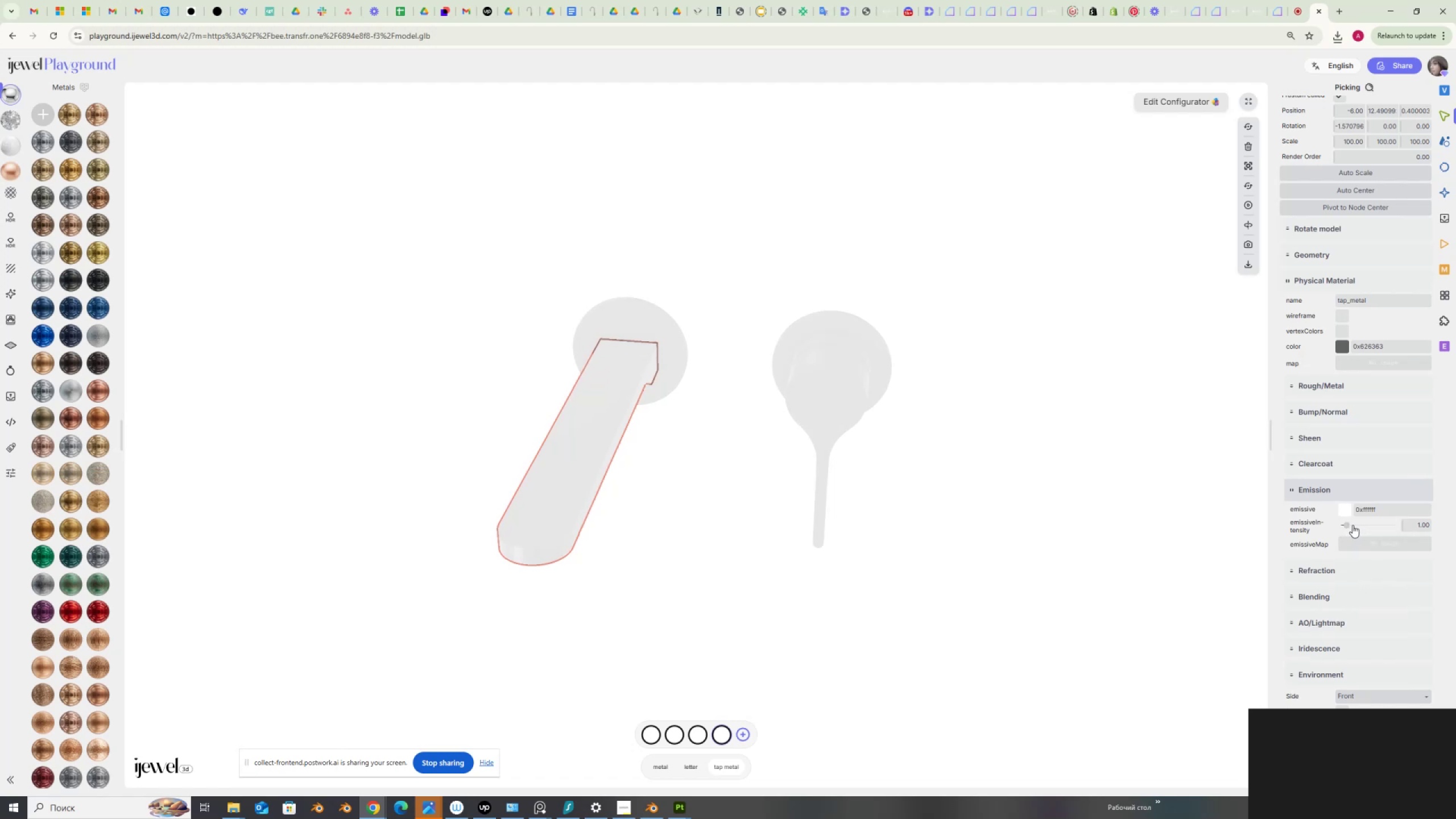 
left_click_drag(start_coordinate=[1347, 525], to_coordinate=[1333, 526])
 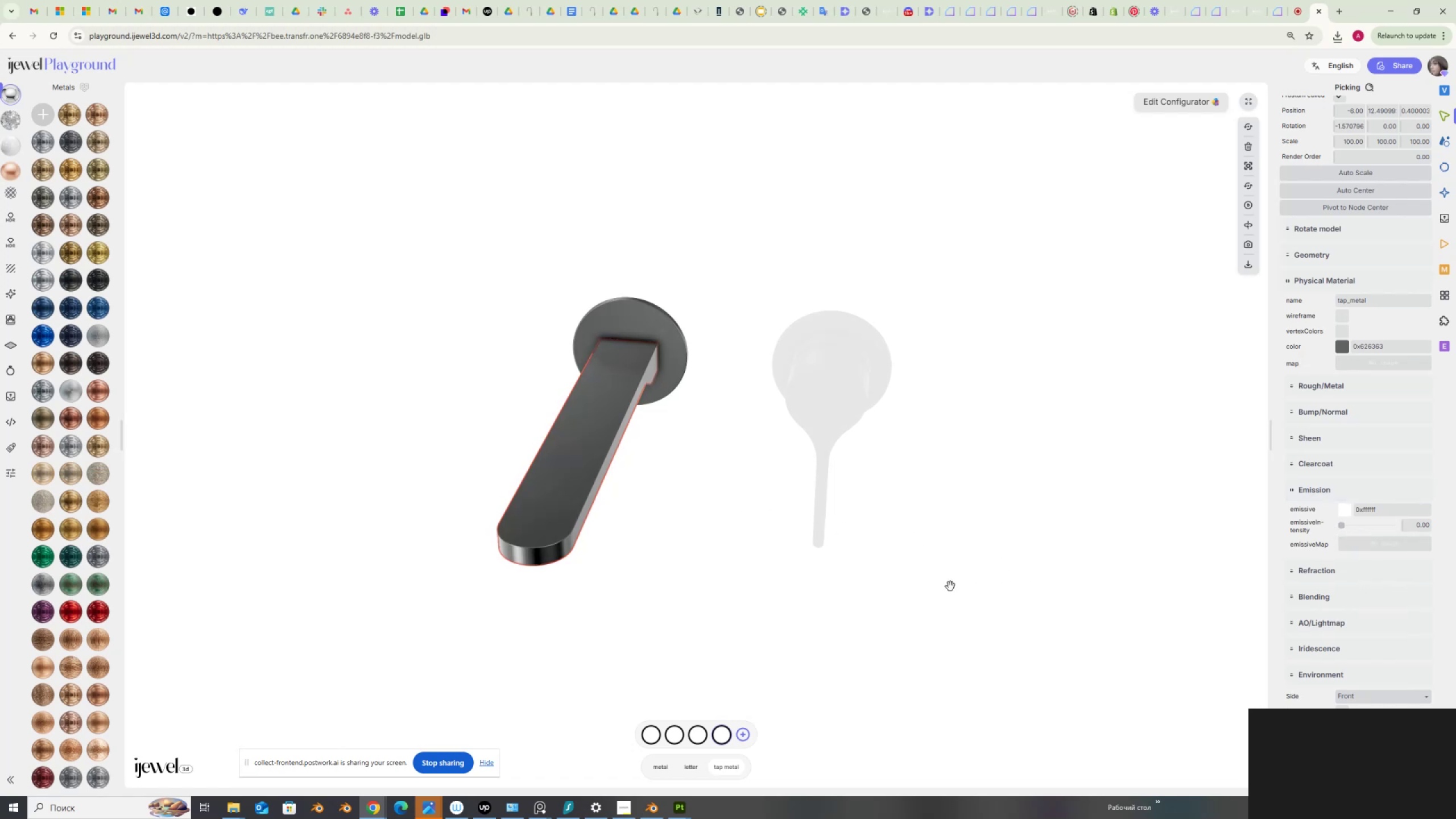 
wait(8.34)
 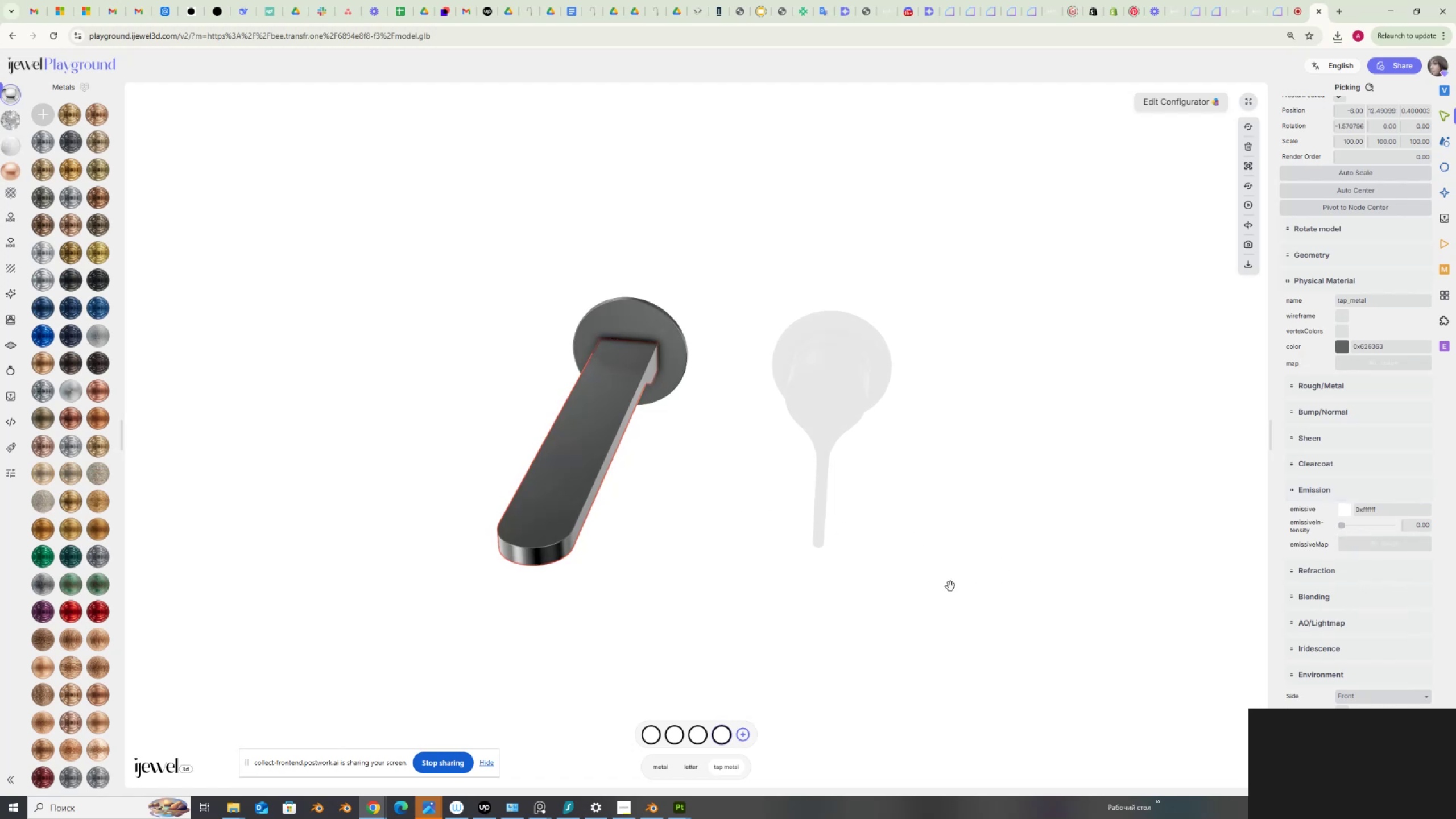 
left_click([698, 737])
 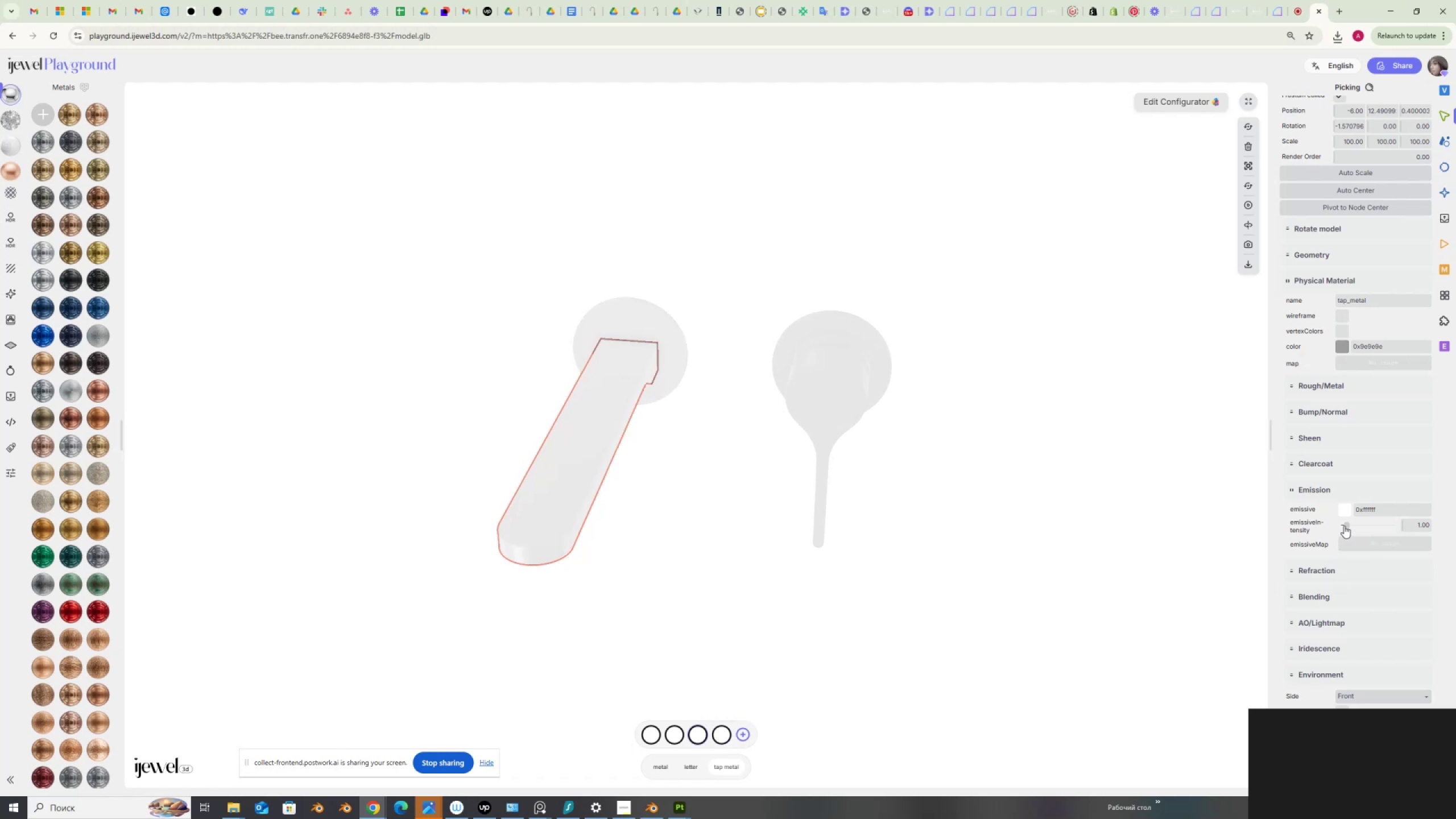 
left_click_drag(start_coordinate=[1345, 524], to_coordinate=[1328, 525])
 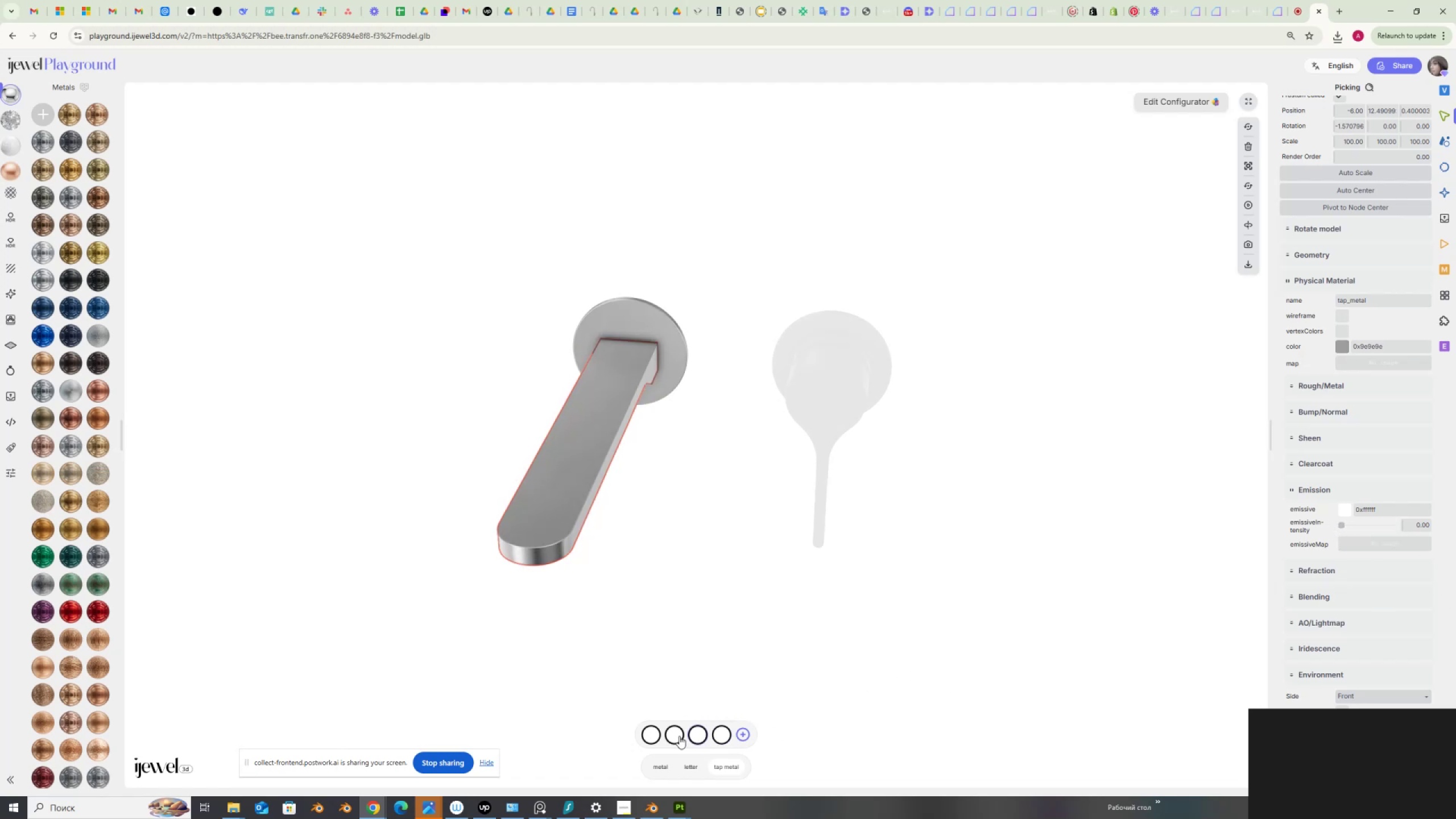 
left_click([676, 733])
 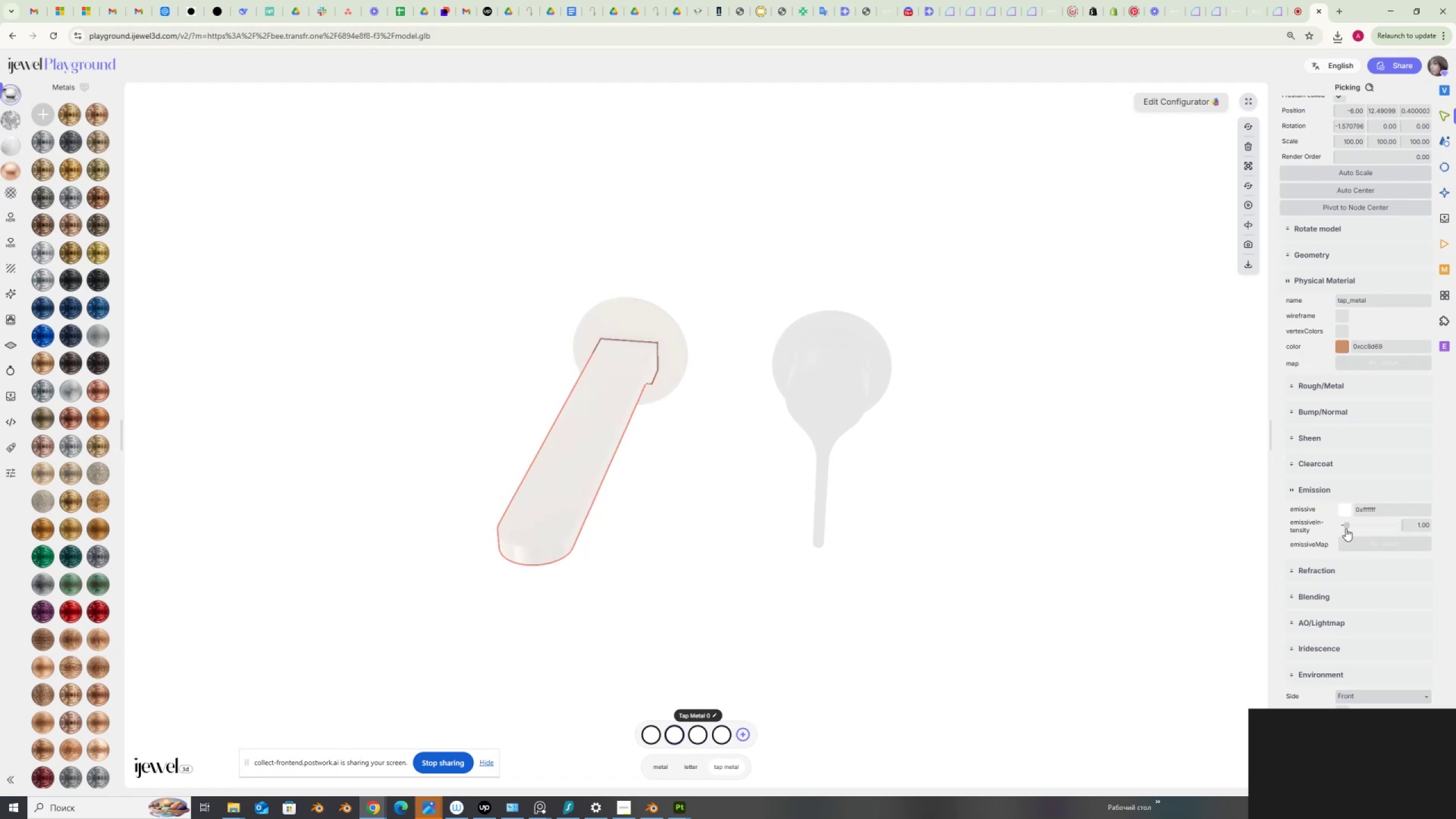 
left_click_drag(start_coordinate=[1346, 526], to_coordinate=[1337, 527])
 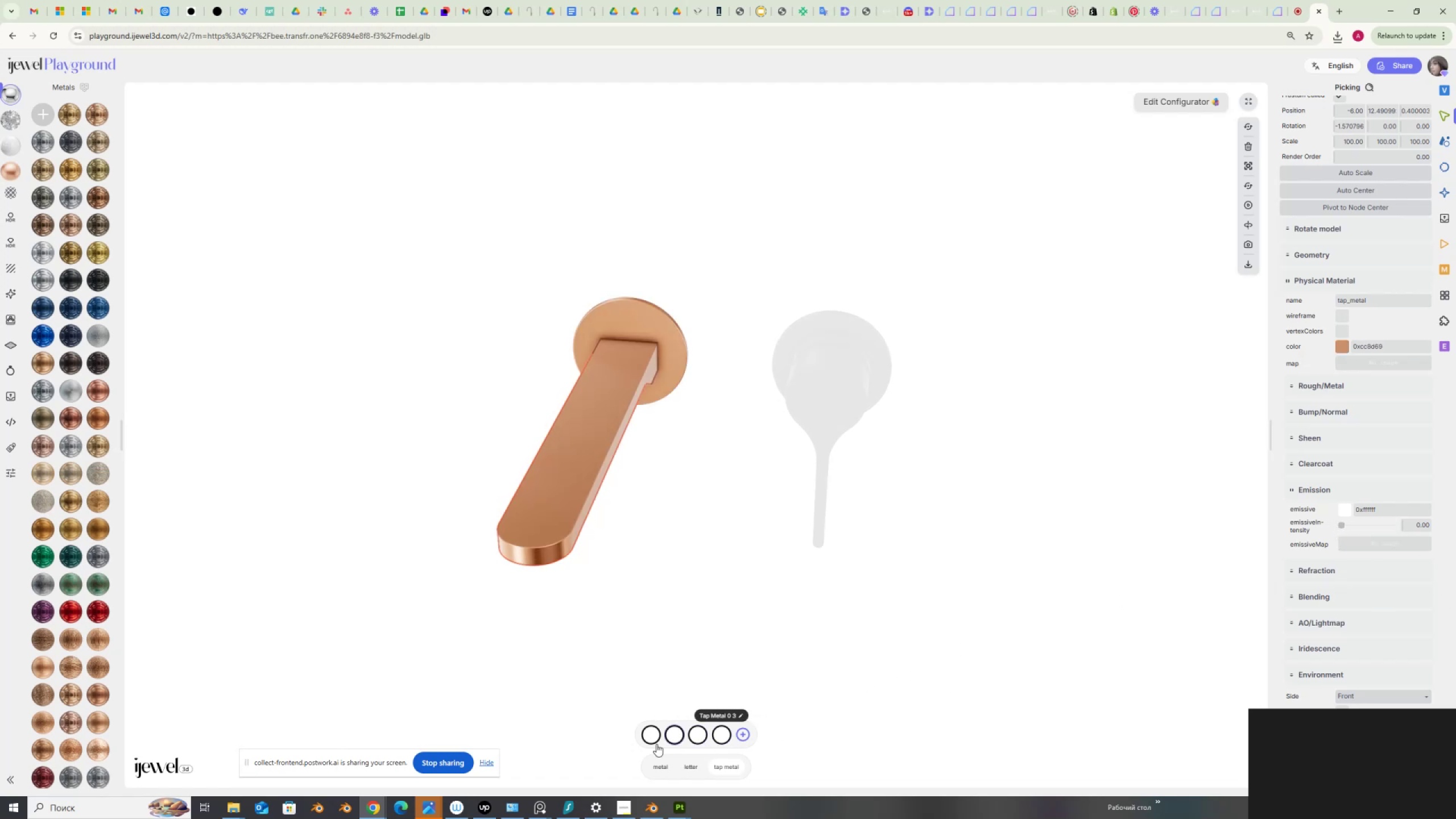 
left_click([652, 740])
 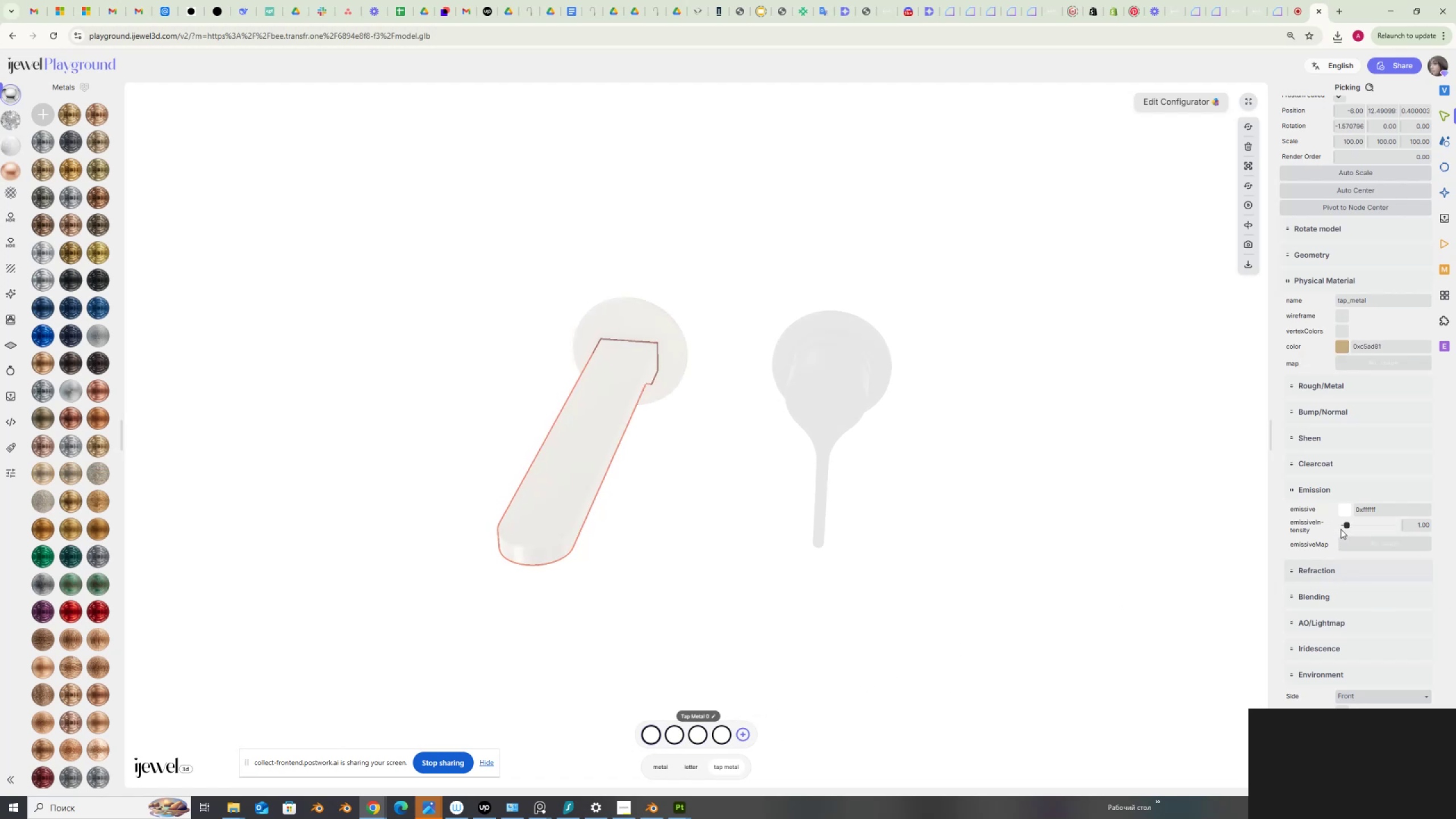 
left_click_drag(start_coordinate=[1345, 524], to_coordinate=[1325, 526])
 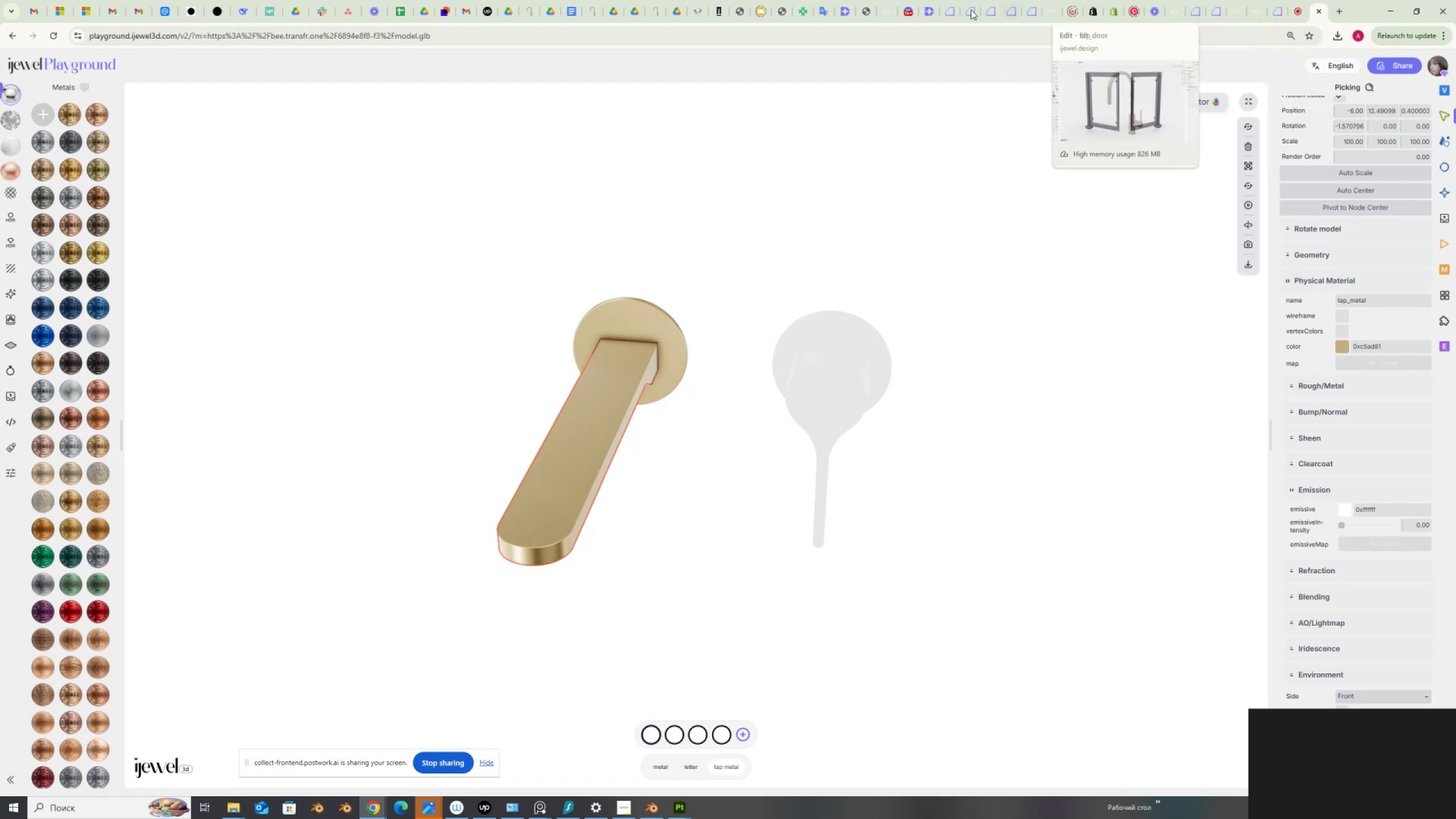 
left_click([950, 11])
 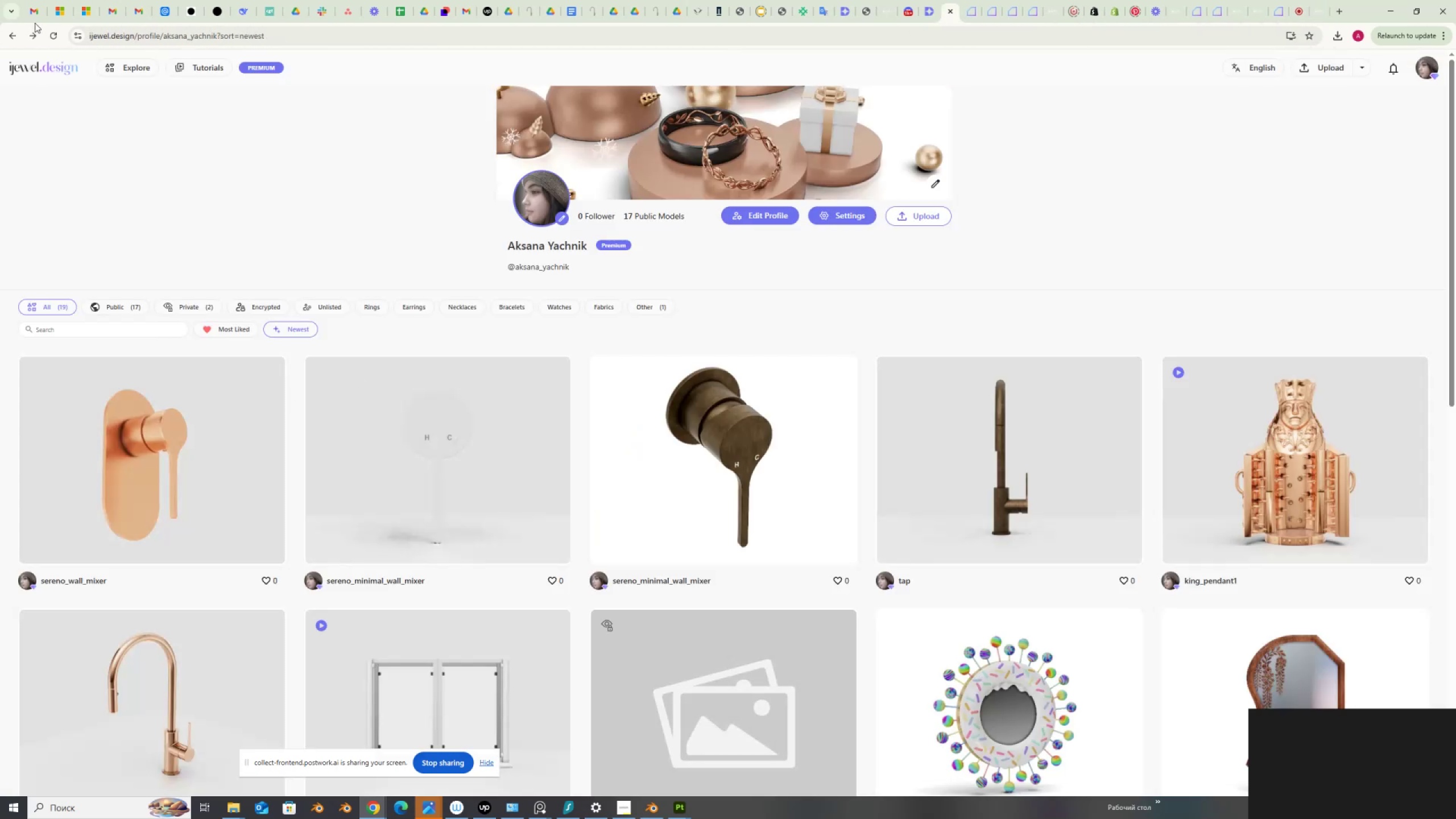 
left_click([56, 34])
 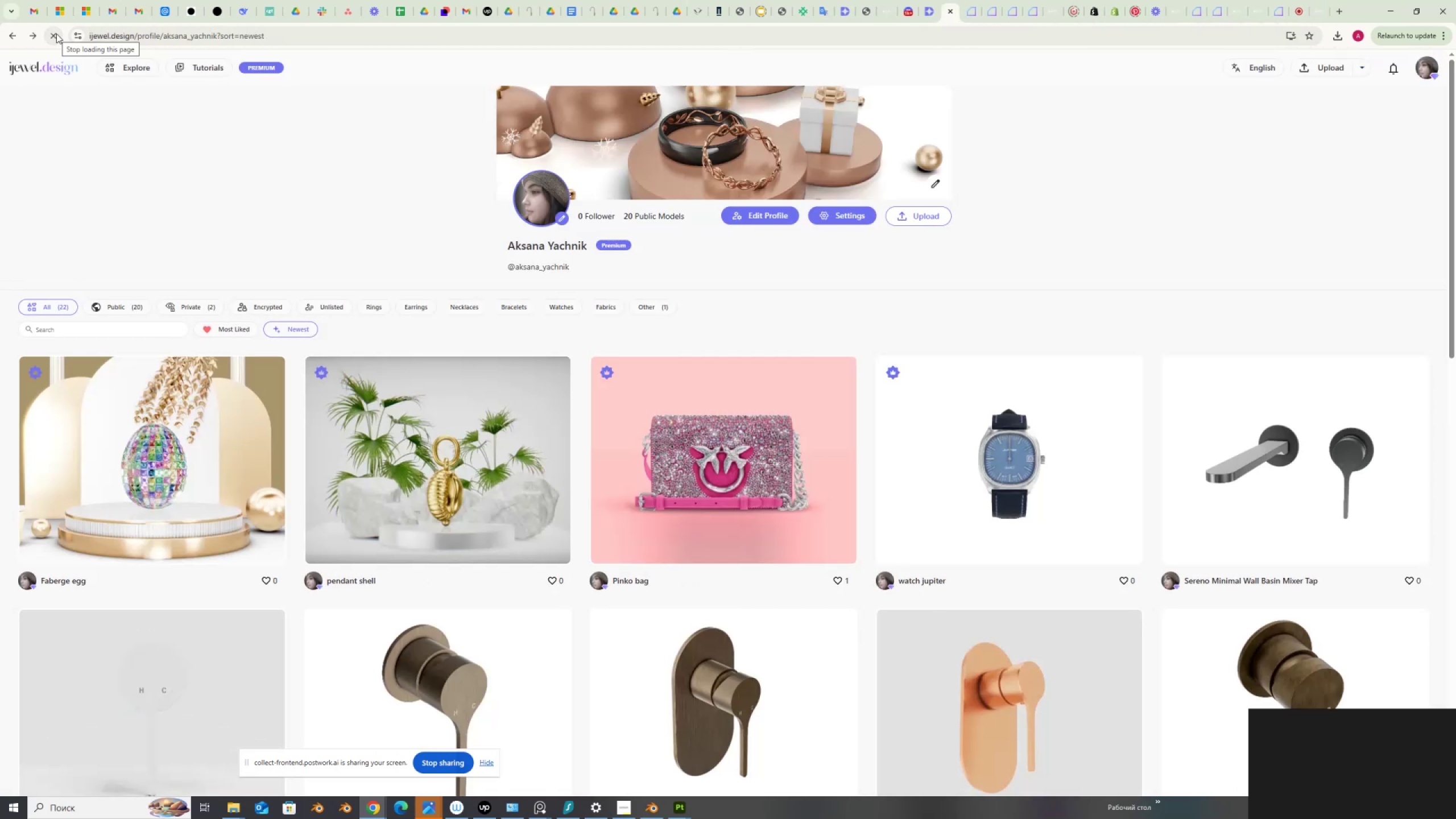 
scroll: coordinate [299, 316], scroll_direction: down, amount: 18.0
 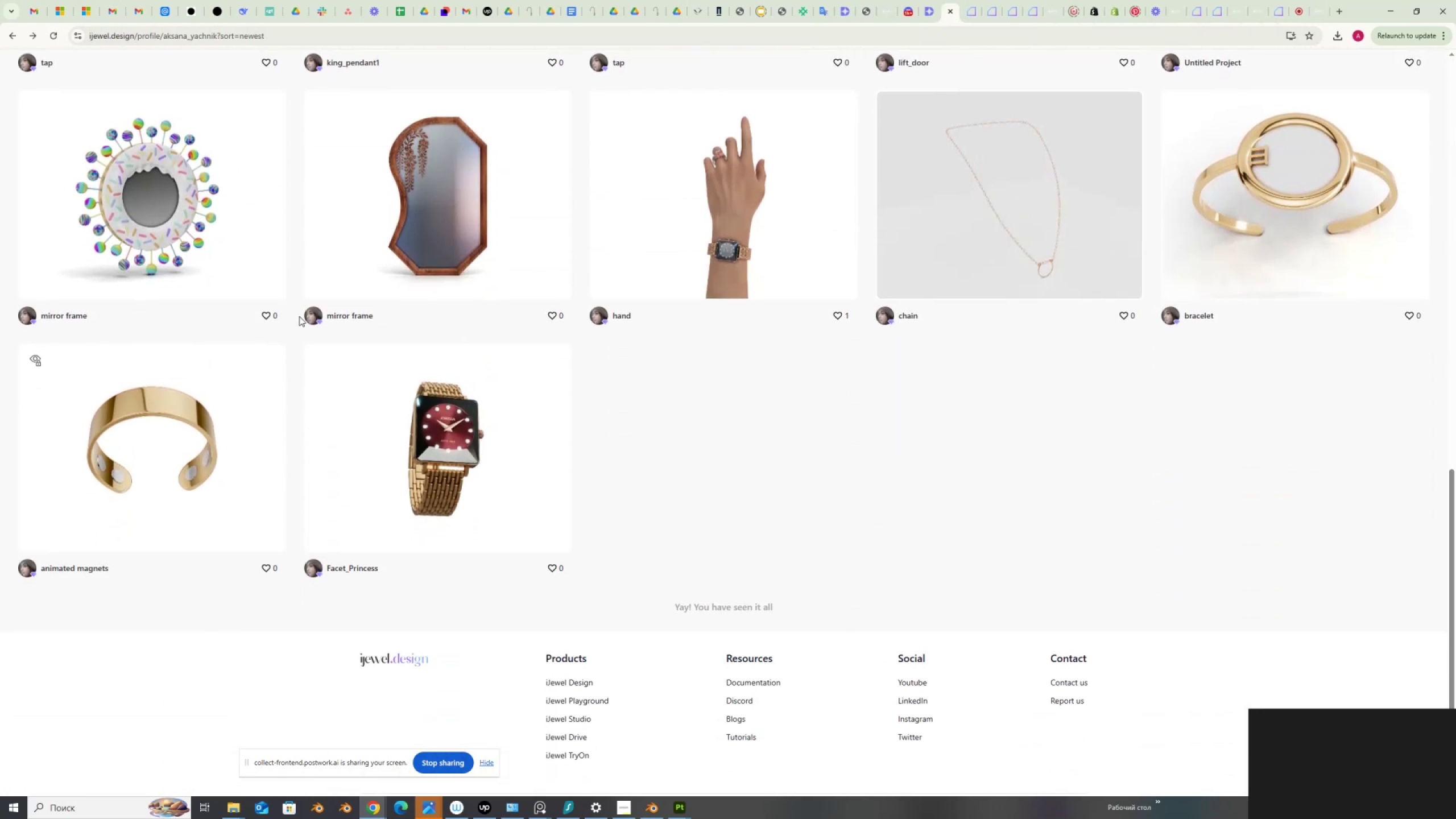 
scroll: coordinate [299, 316], scroll_direction: up, amount: 12.0
 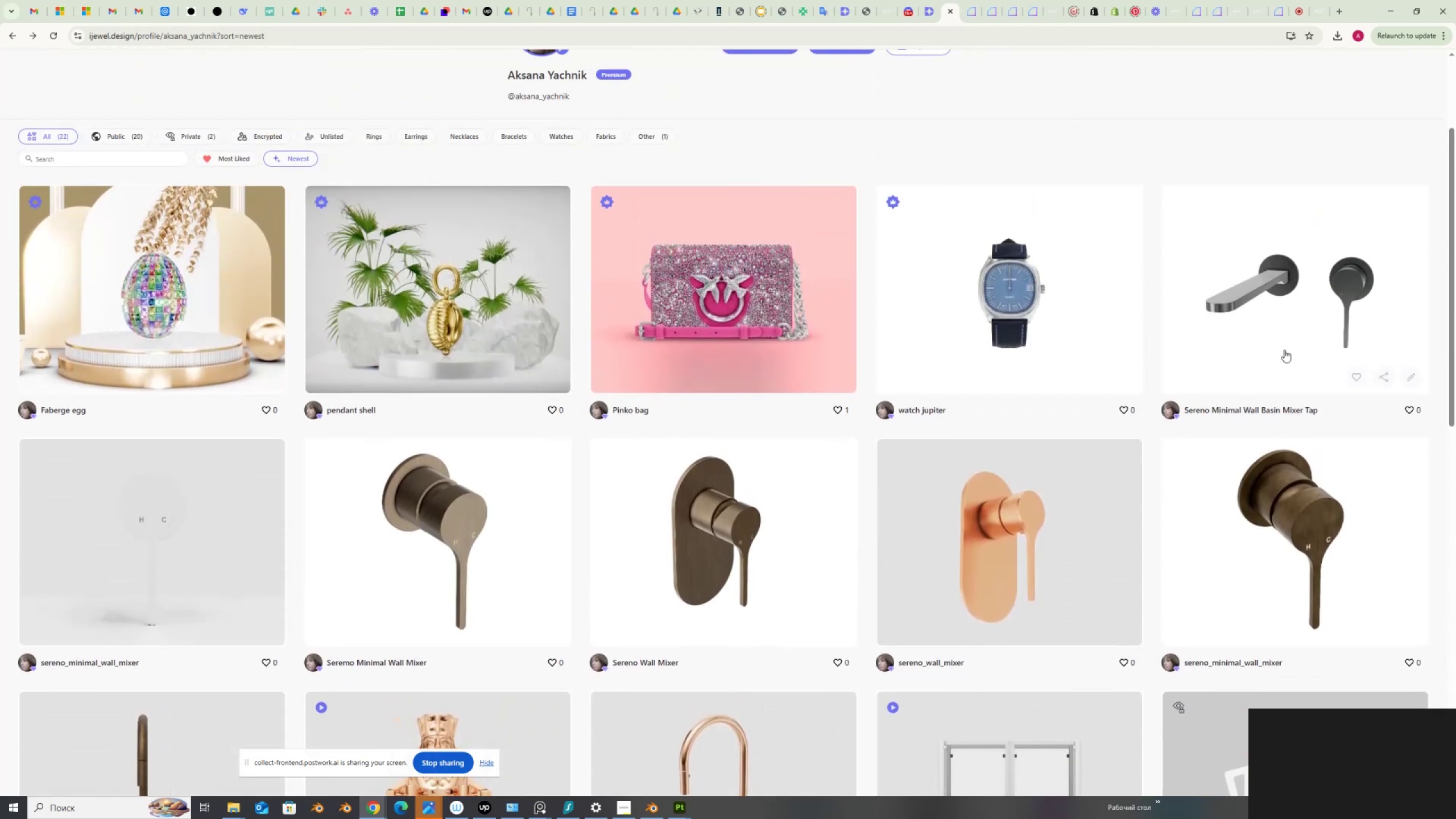 
left_click([1275, 346])
 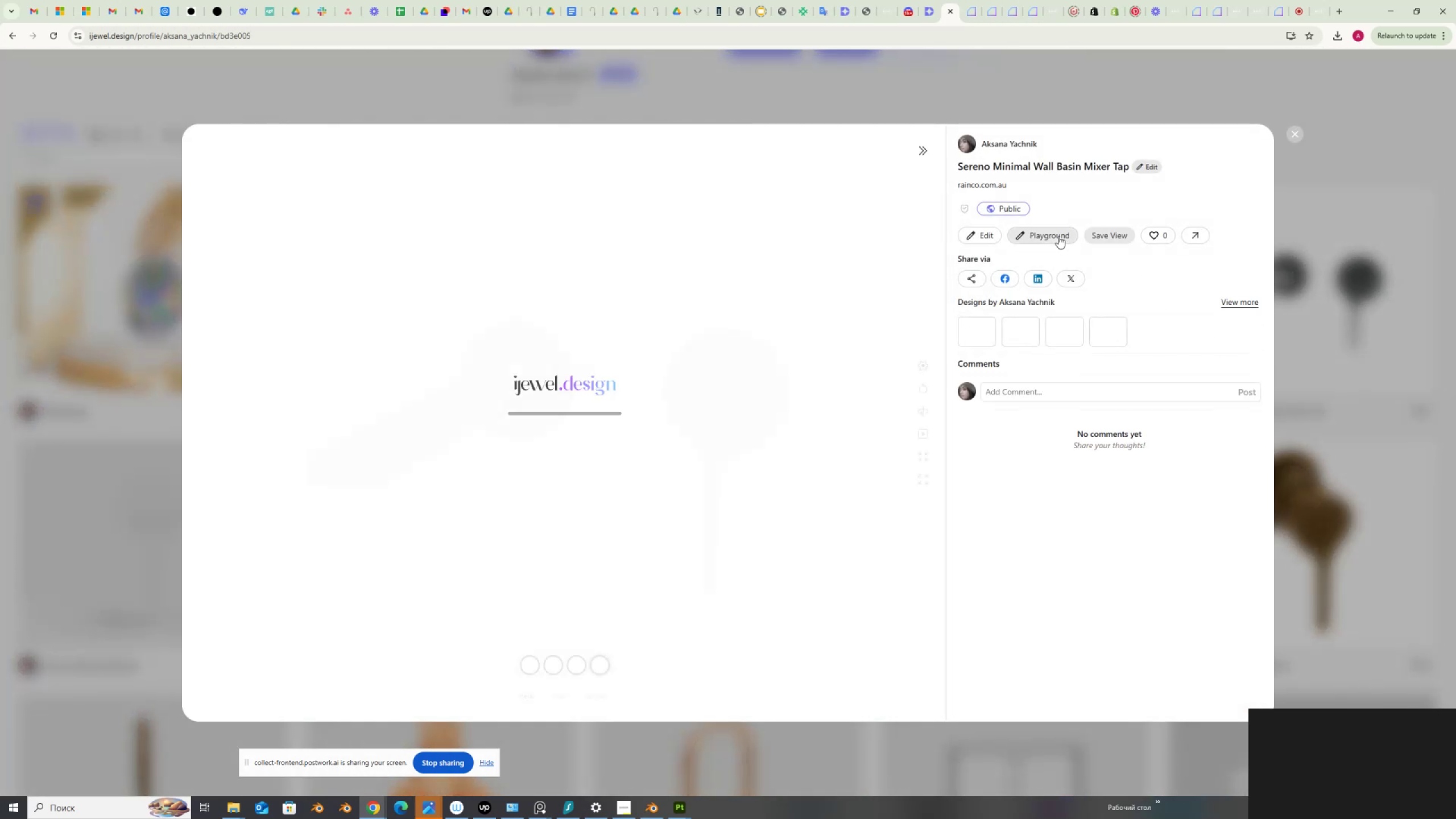 
left_click([1058, 236])
 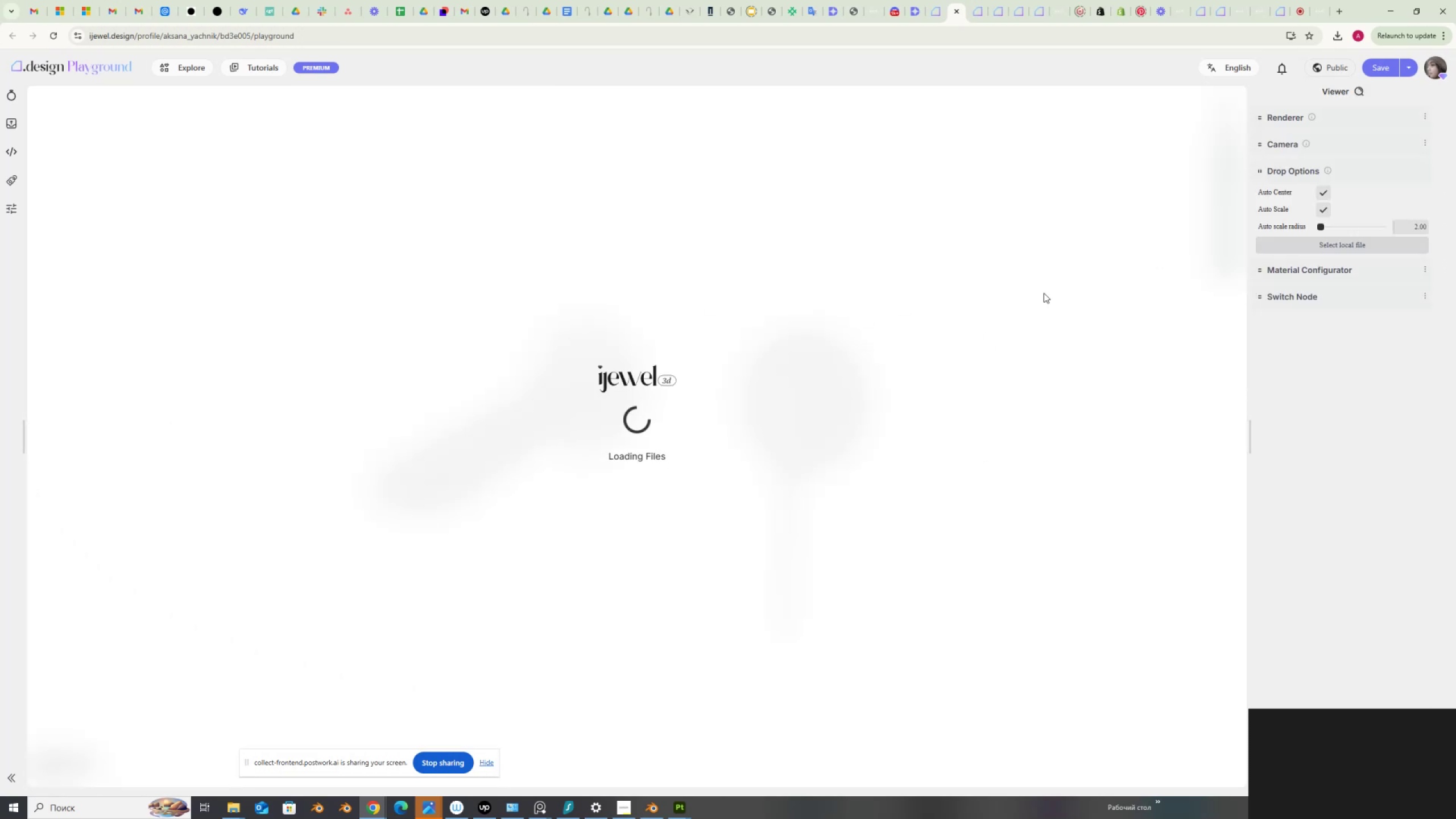 
wait(13.54)
 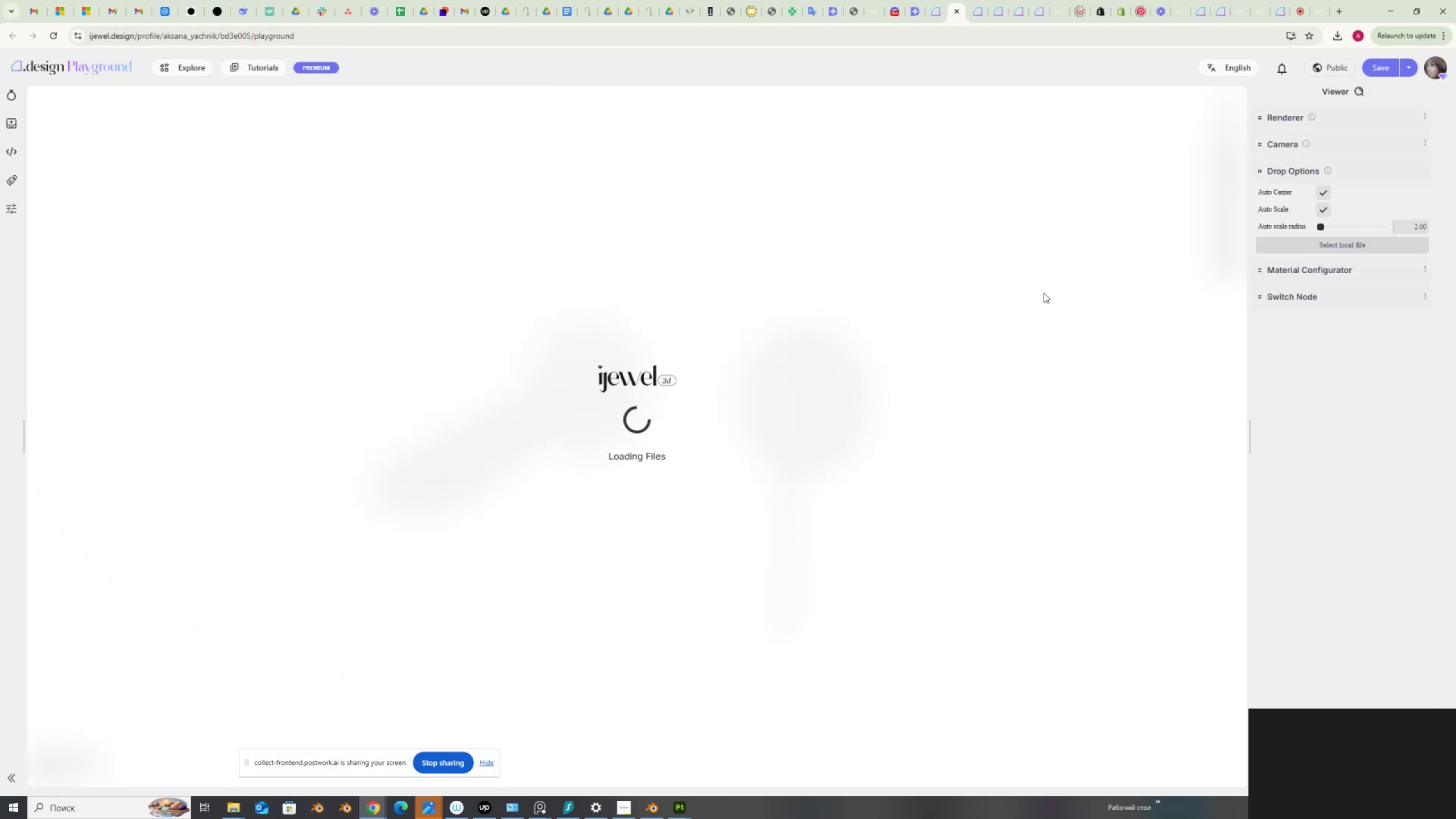 
mouse_move([665, 712])
 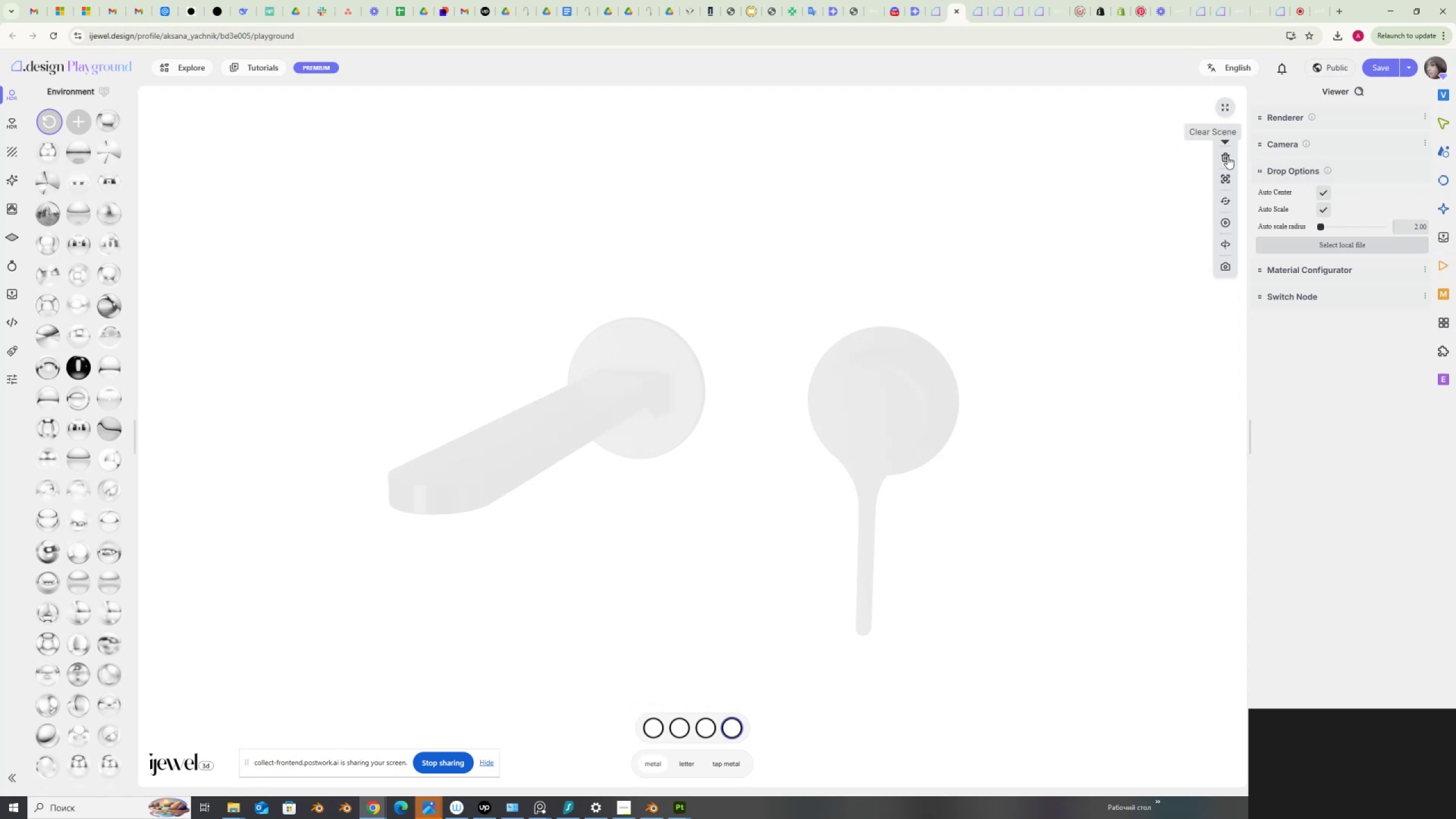 
left_click([1227, 156])
 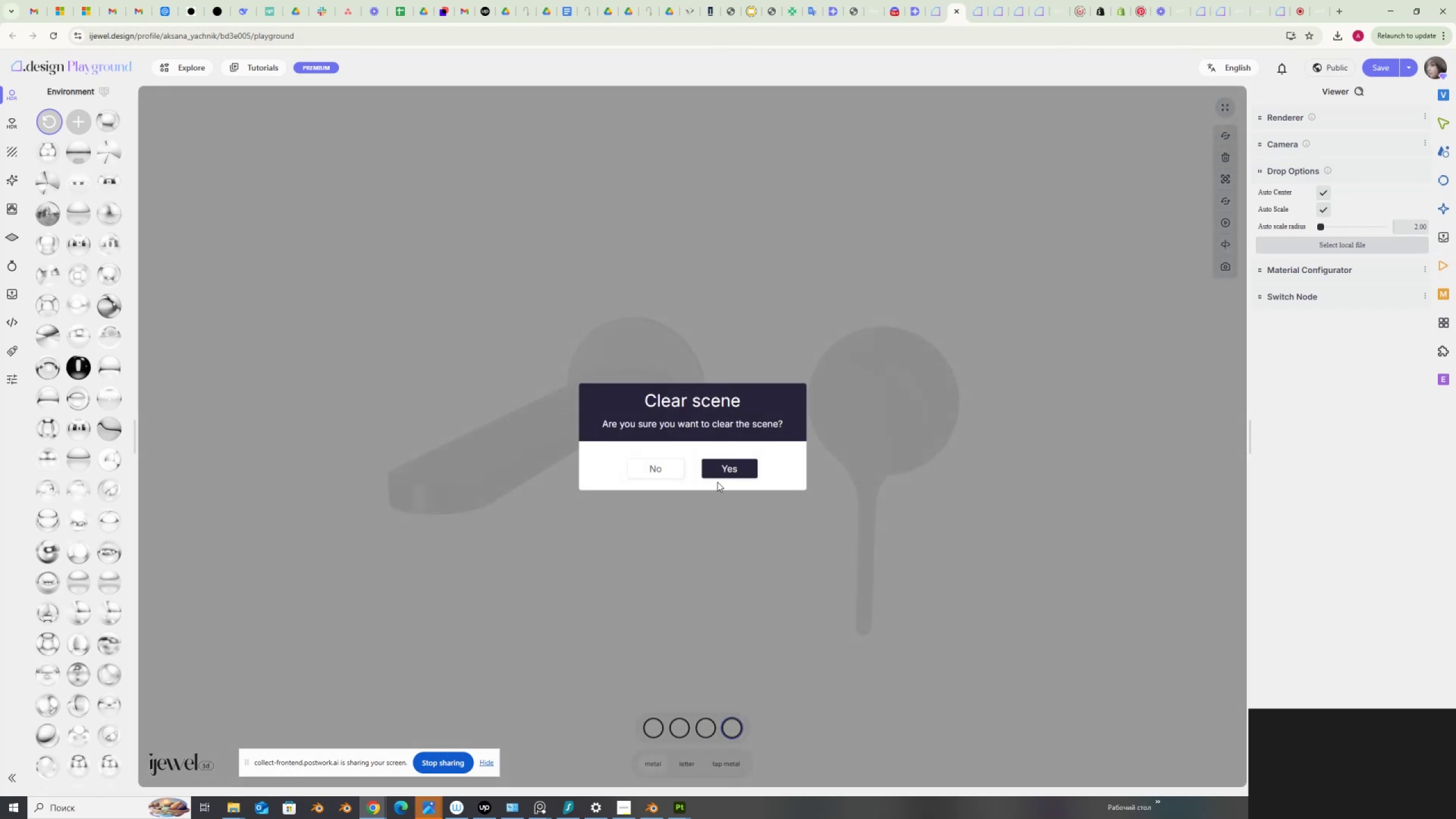 
left_click([721, 471])
 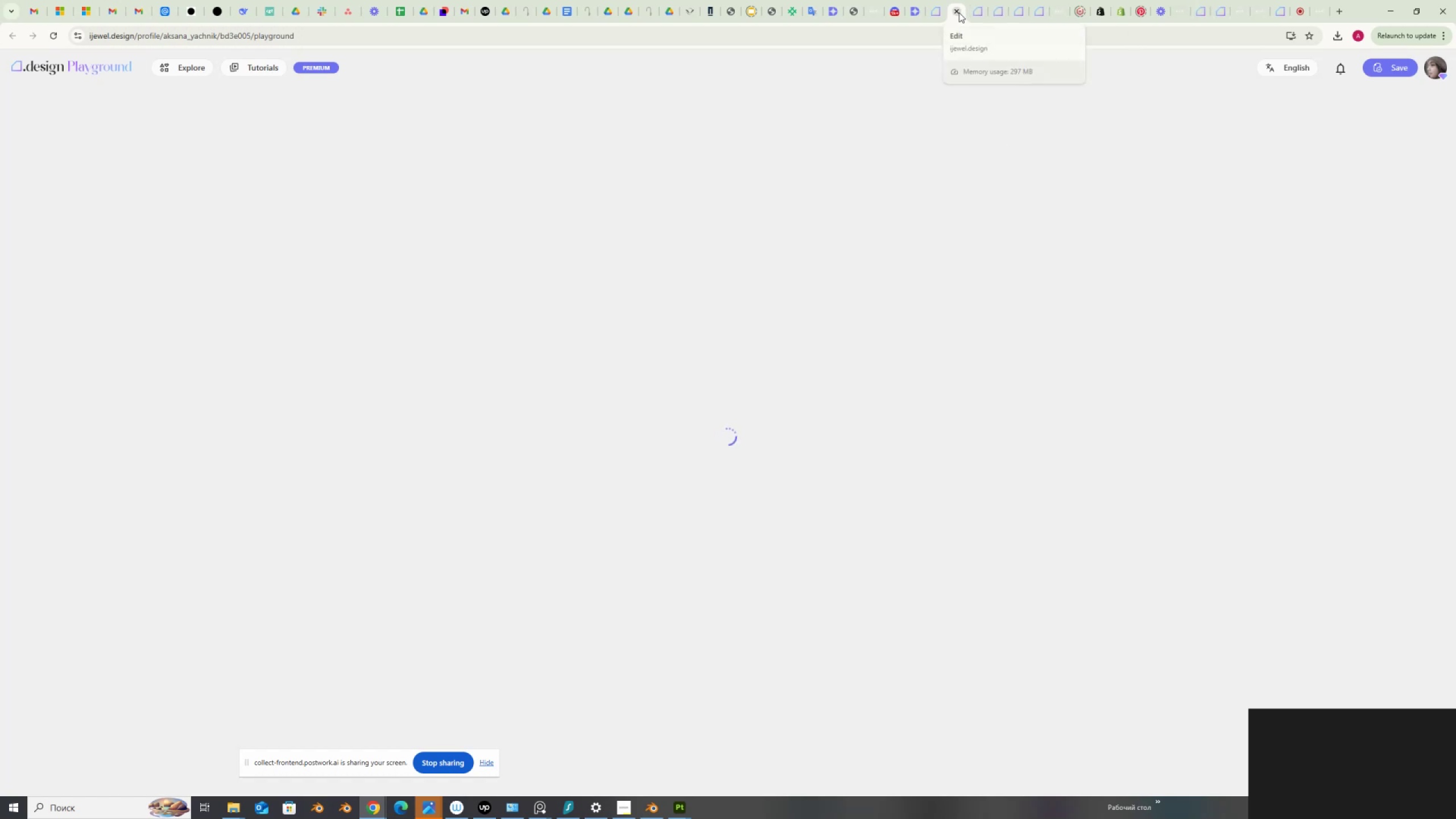 
wait(13.18)
 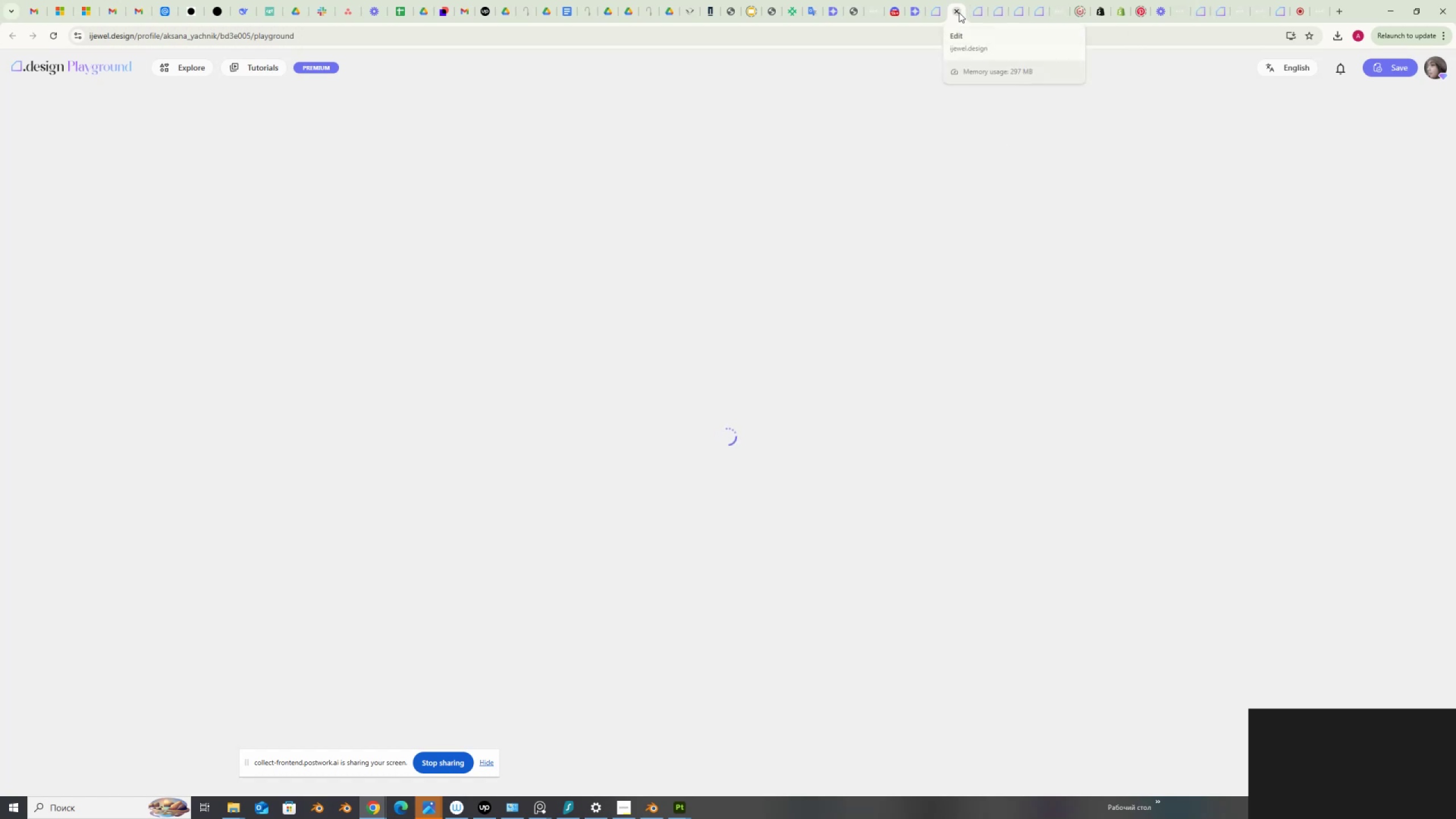 
left_click([959, 13])
 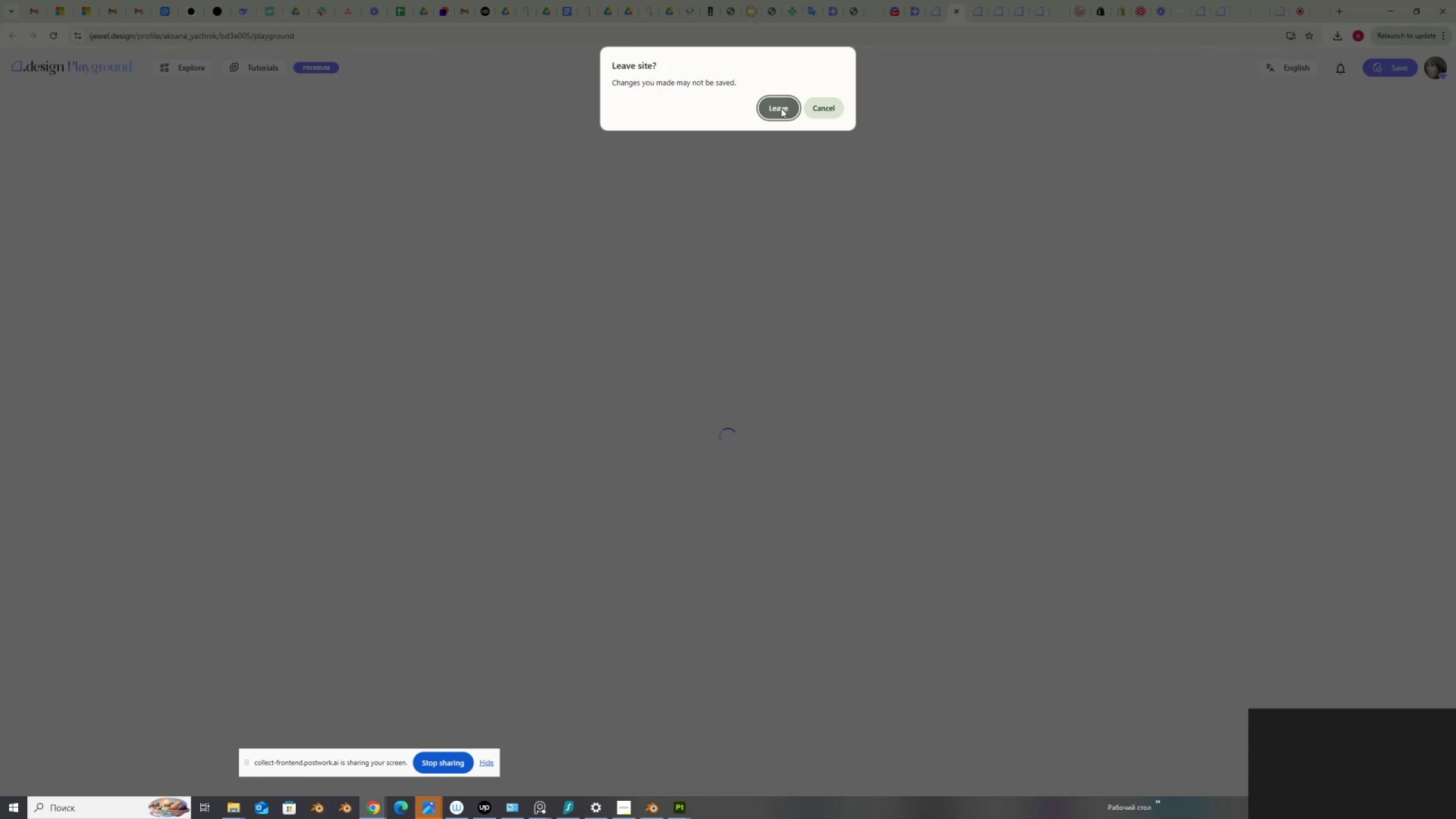 
left_click([820, 107])
 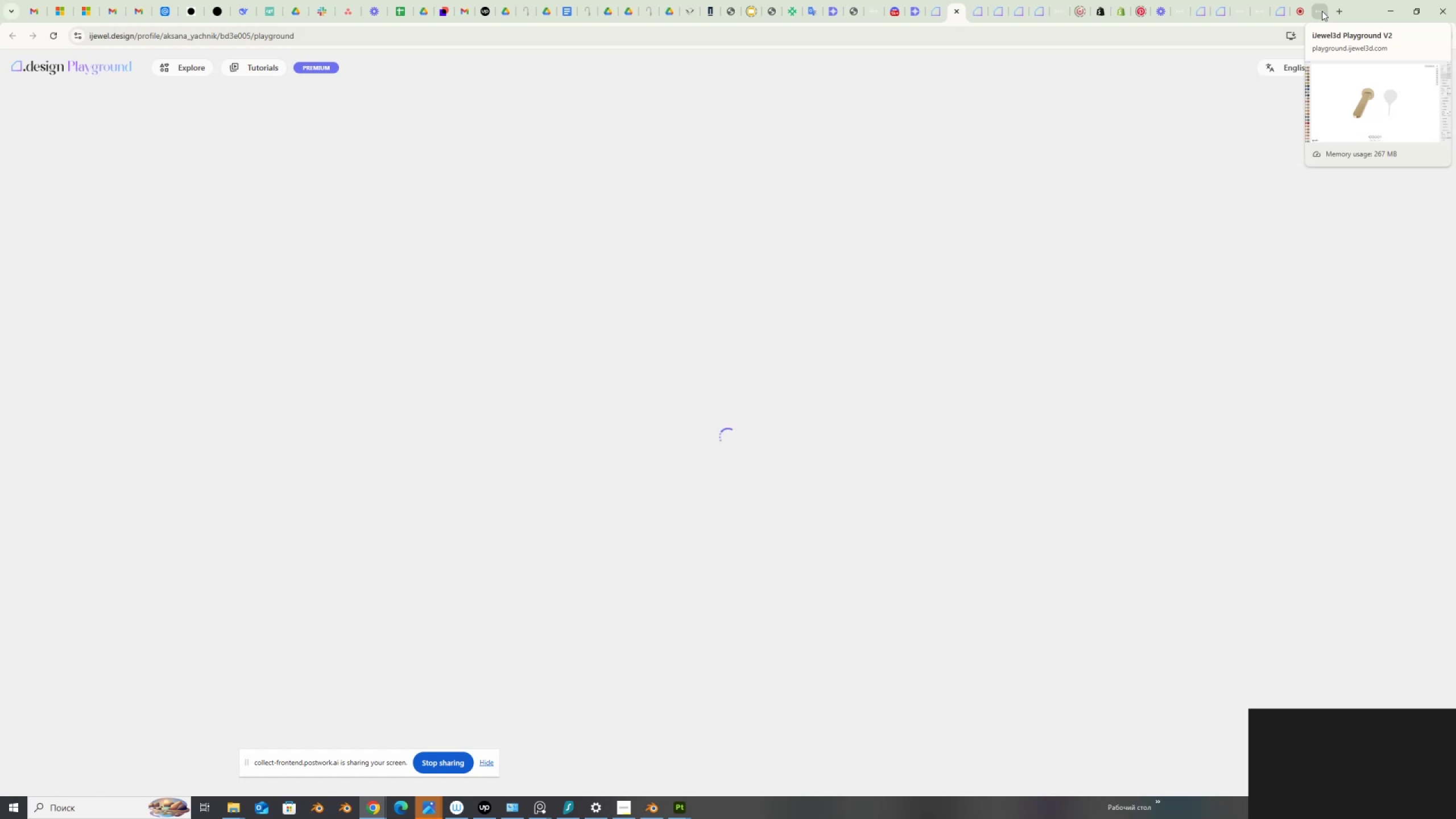 
wait(13.88)
 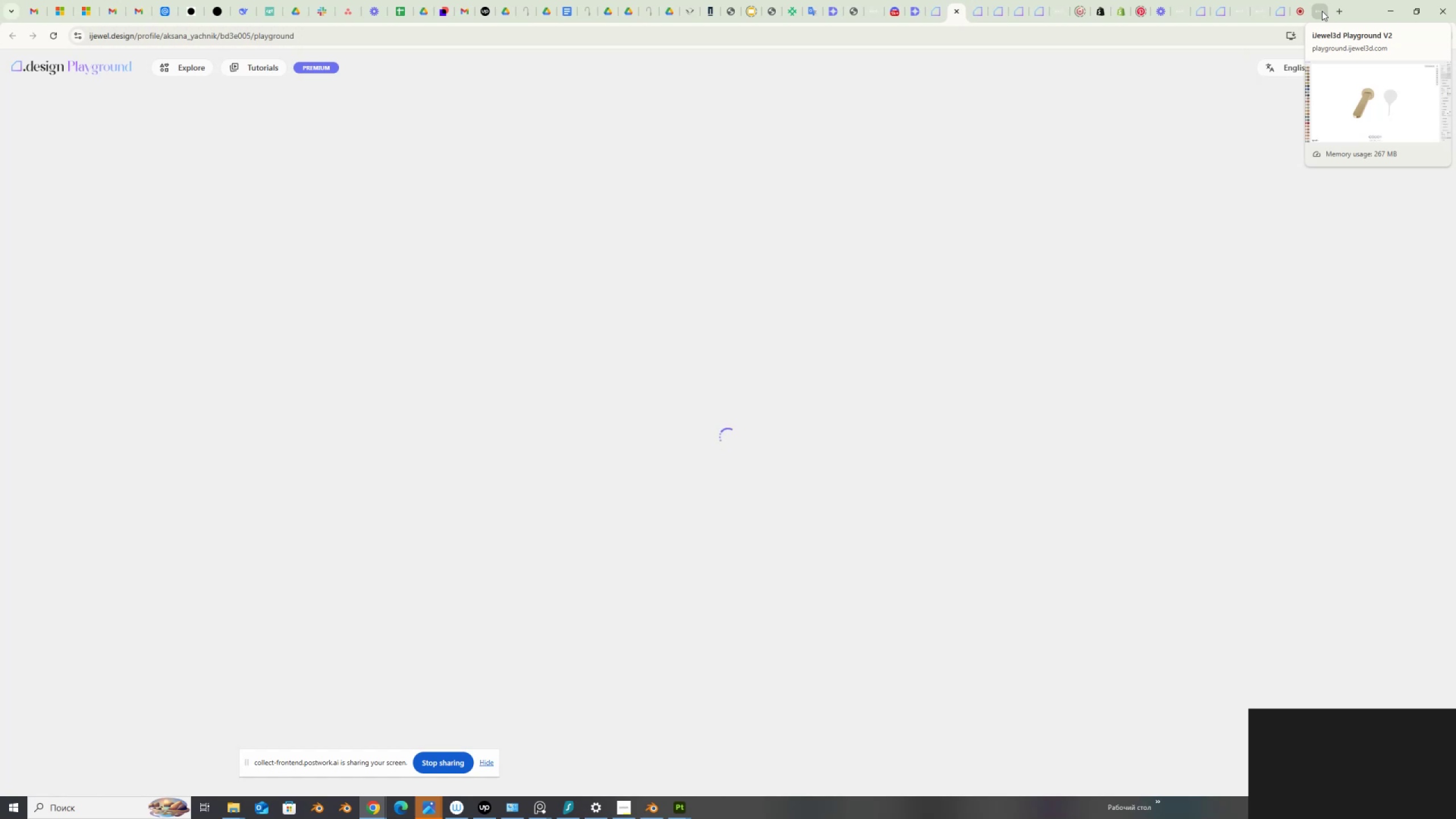 
left_click([1322, 11])
 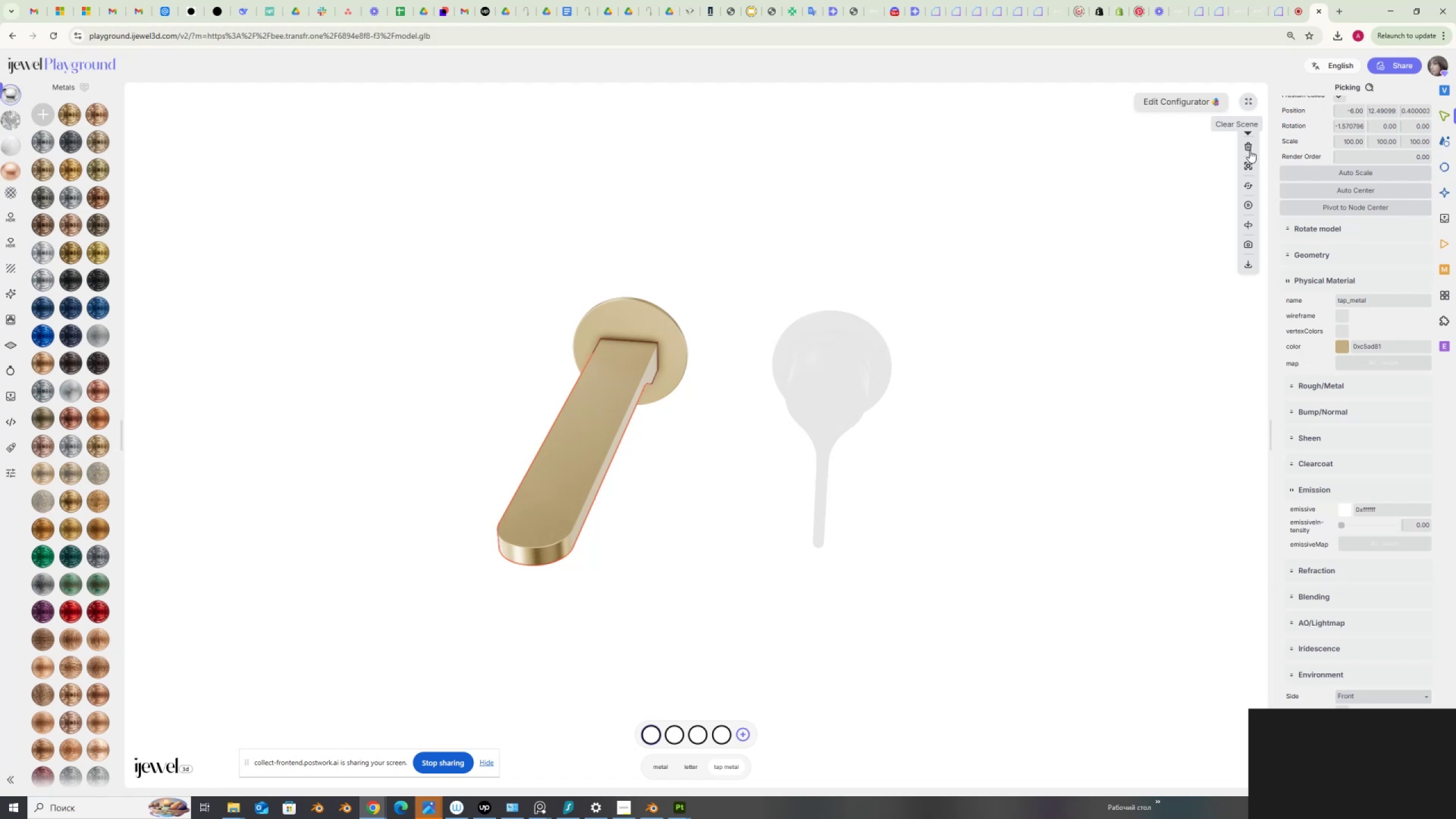 
wait(7.25)
 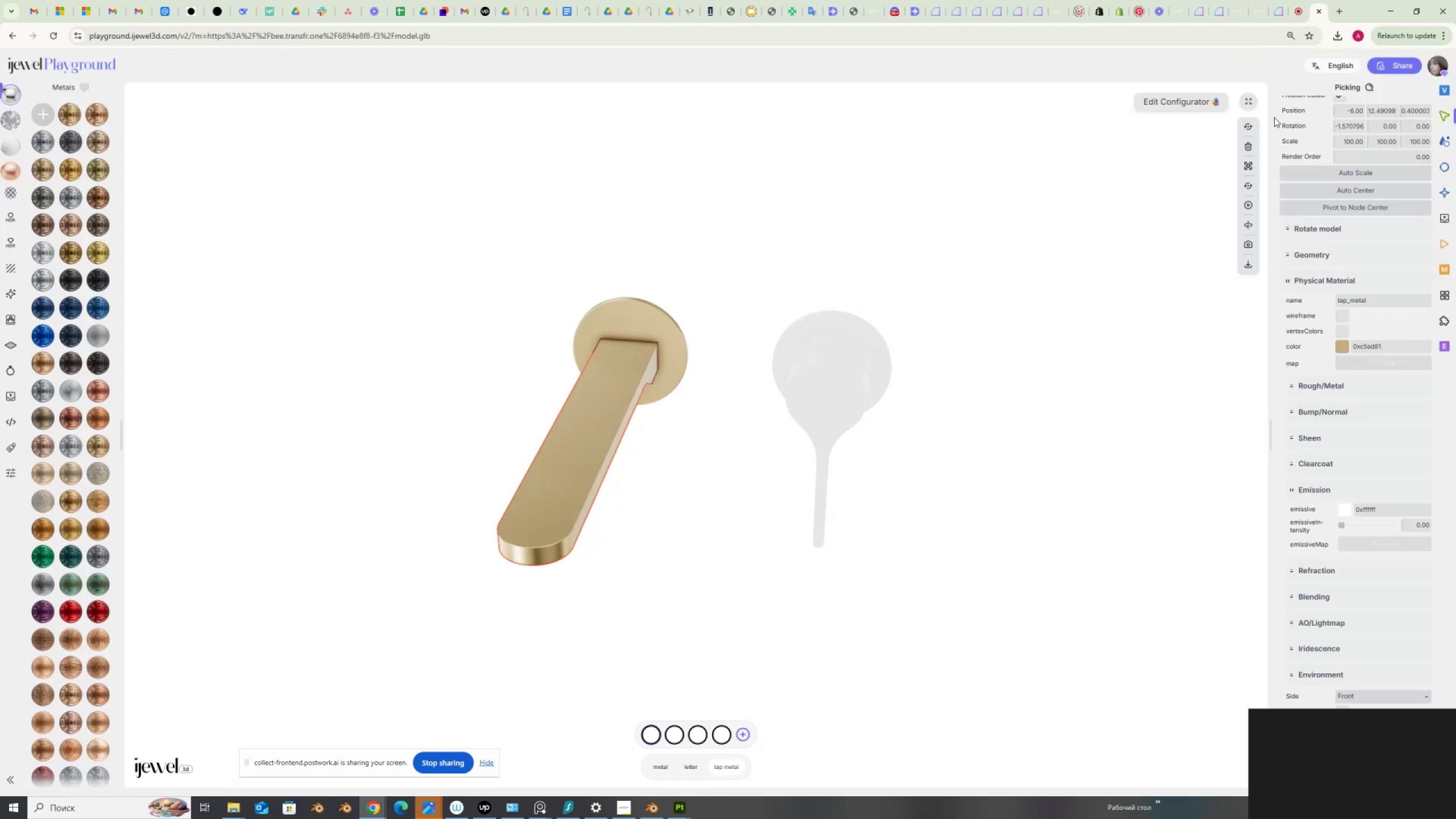 
left_click([1250, 150])
 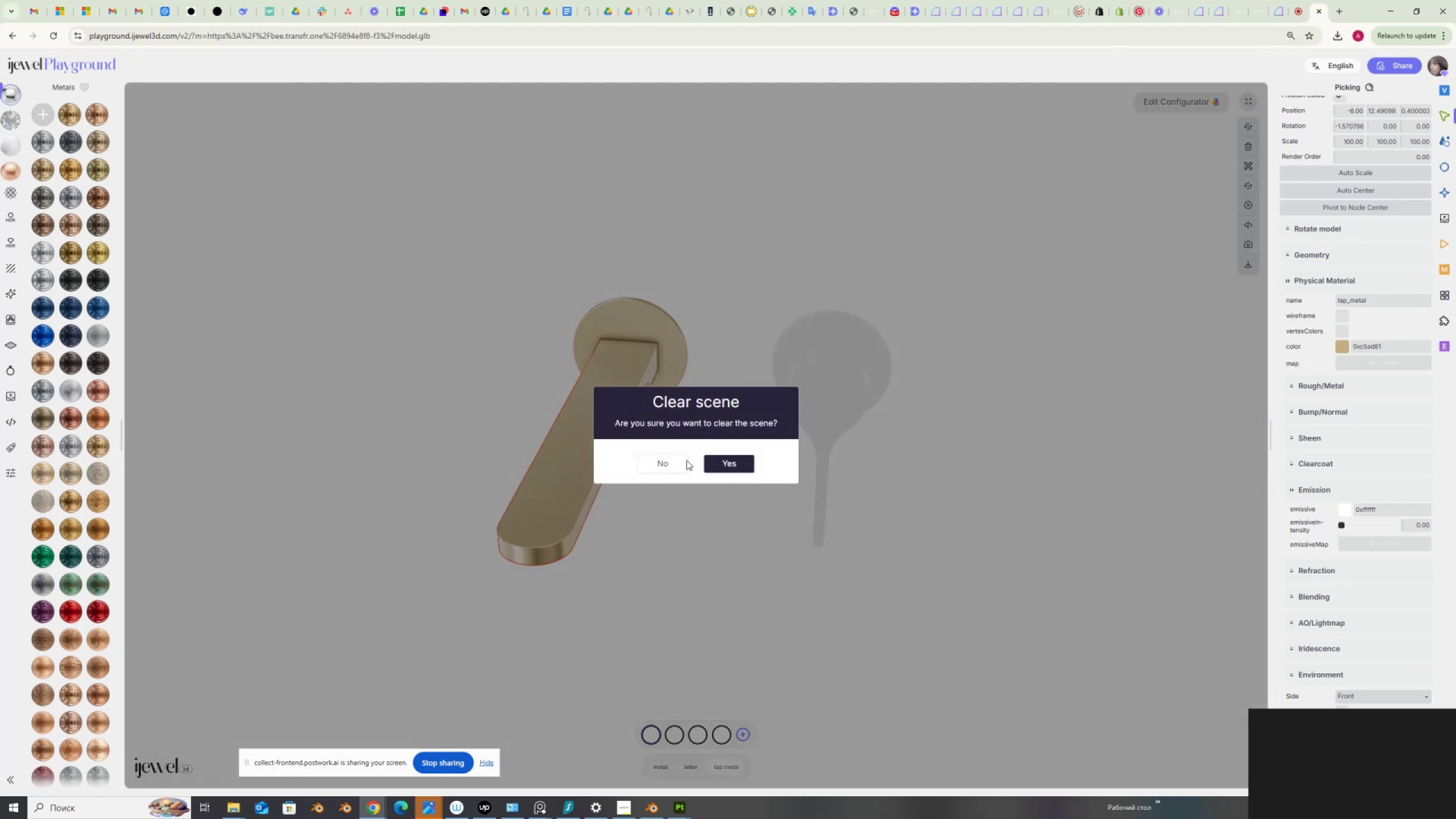 
left_click([657, 466])
 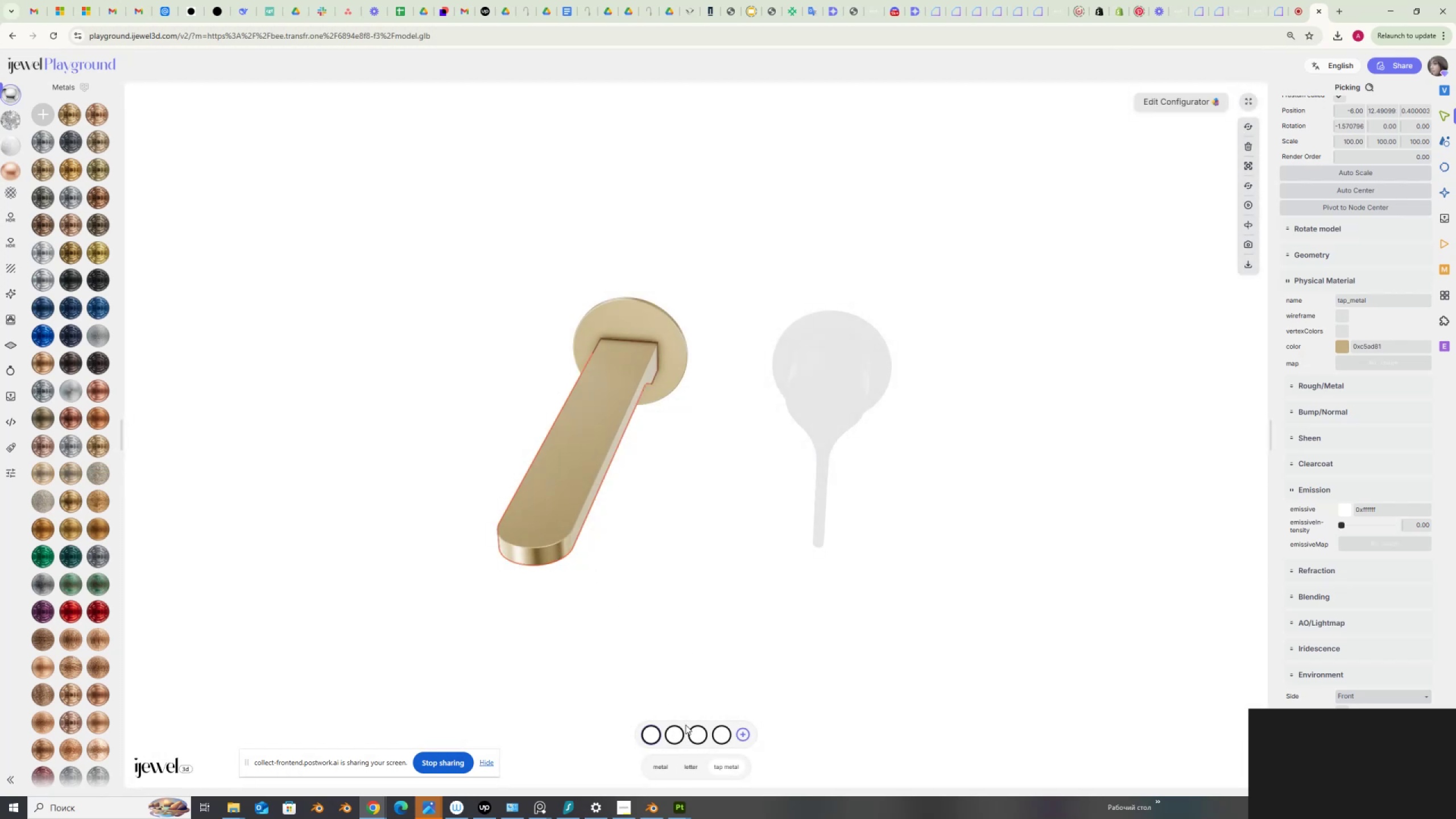 
left_click([744, 731])
 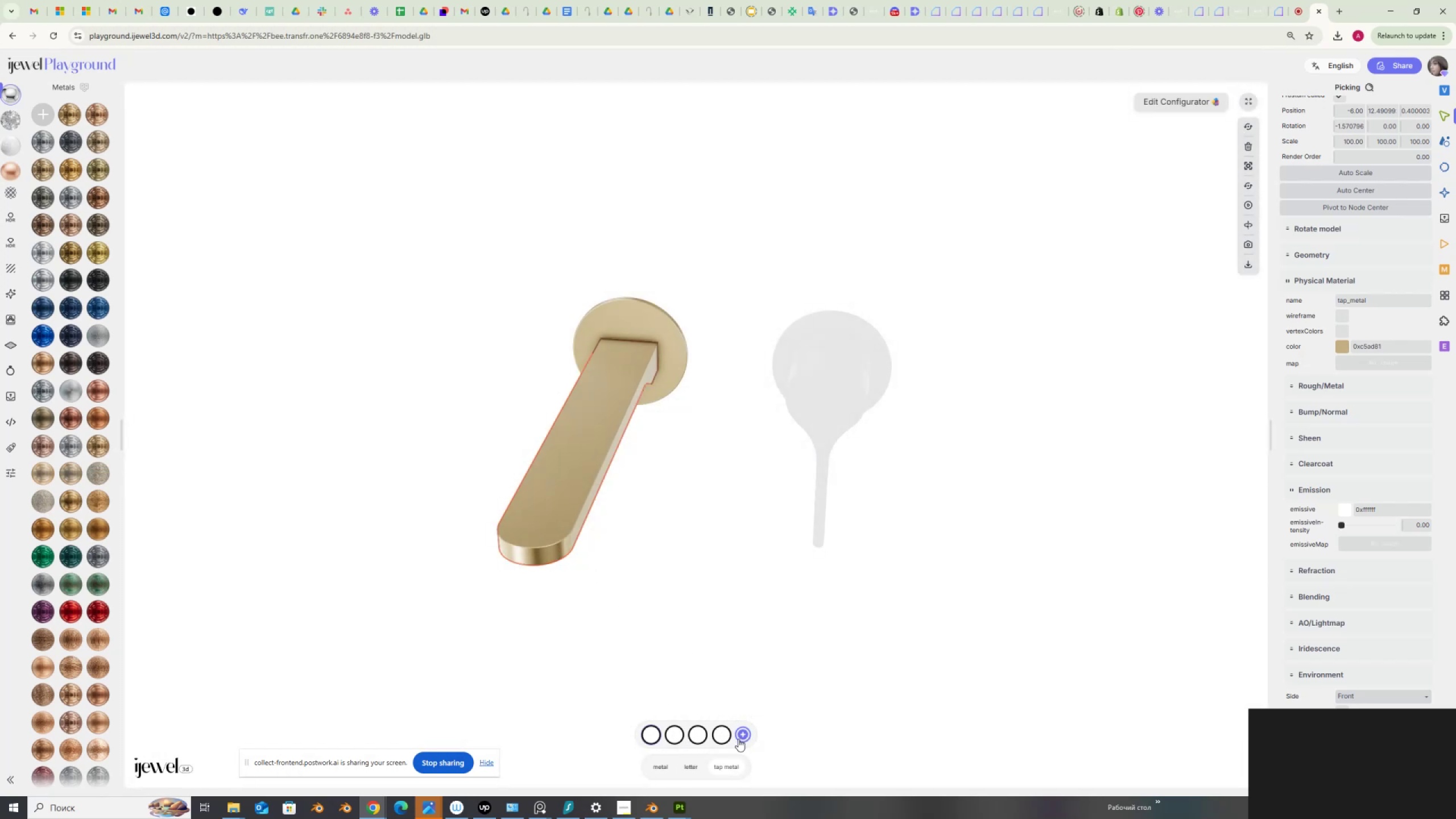 
mouse_move([705, 730])
 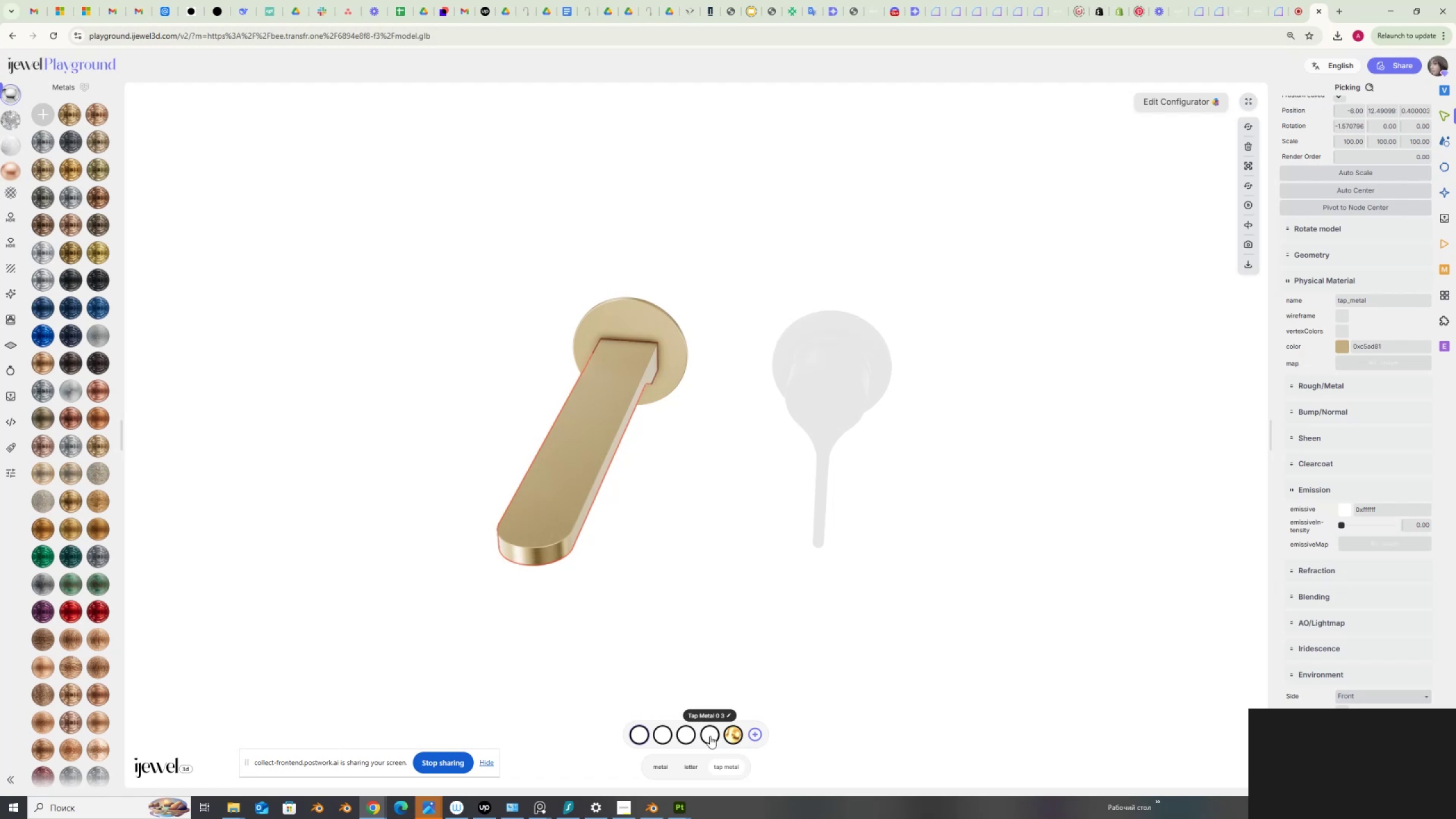 
left_click([710, 736])
 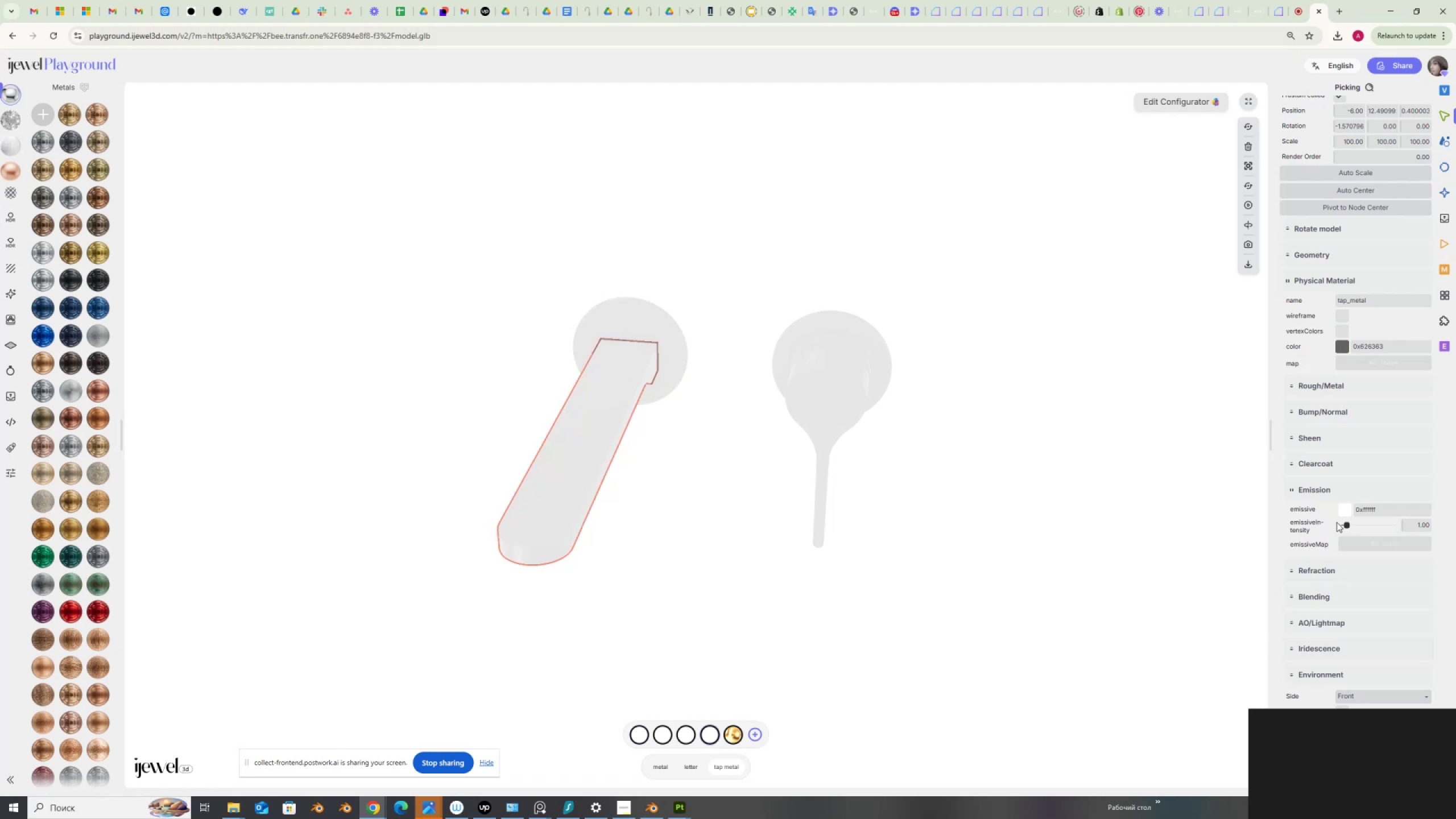 
left_click_drag(start_coordinate=[1345, 524], to_coordinate=[1283, 530])
 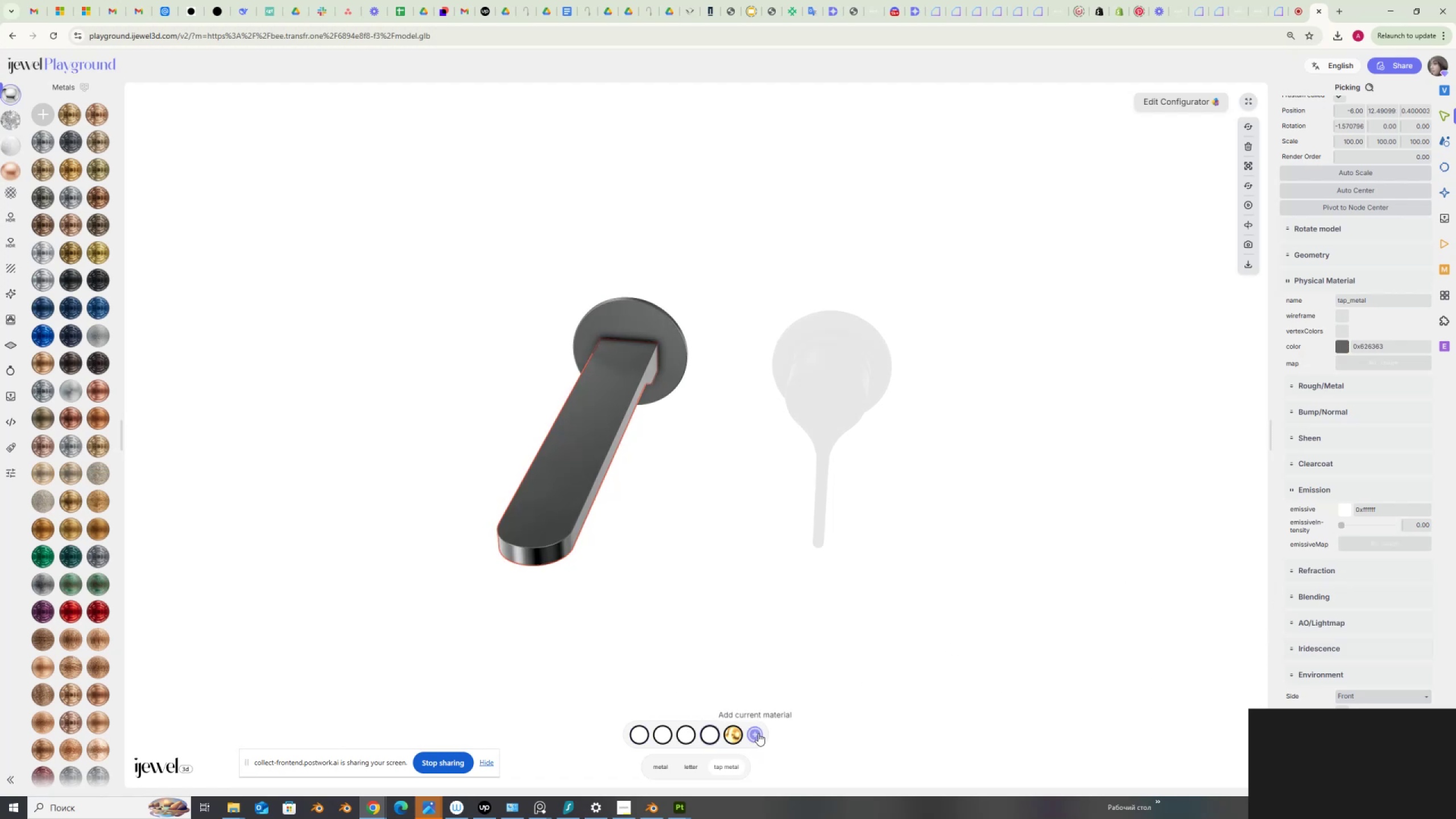 
left_click([758, 733])
 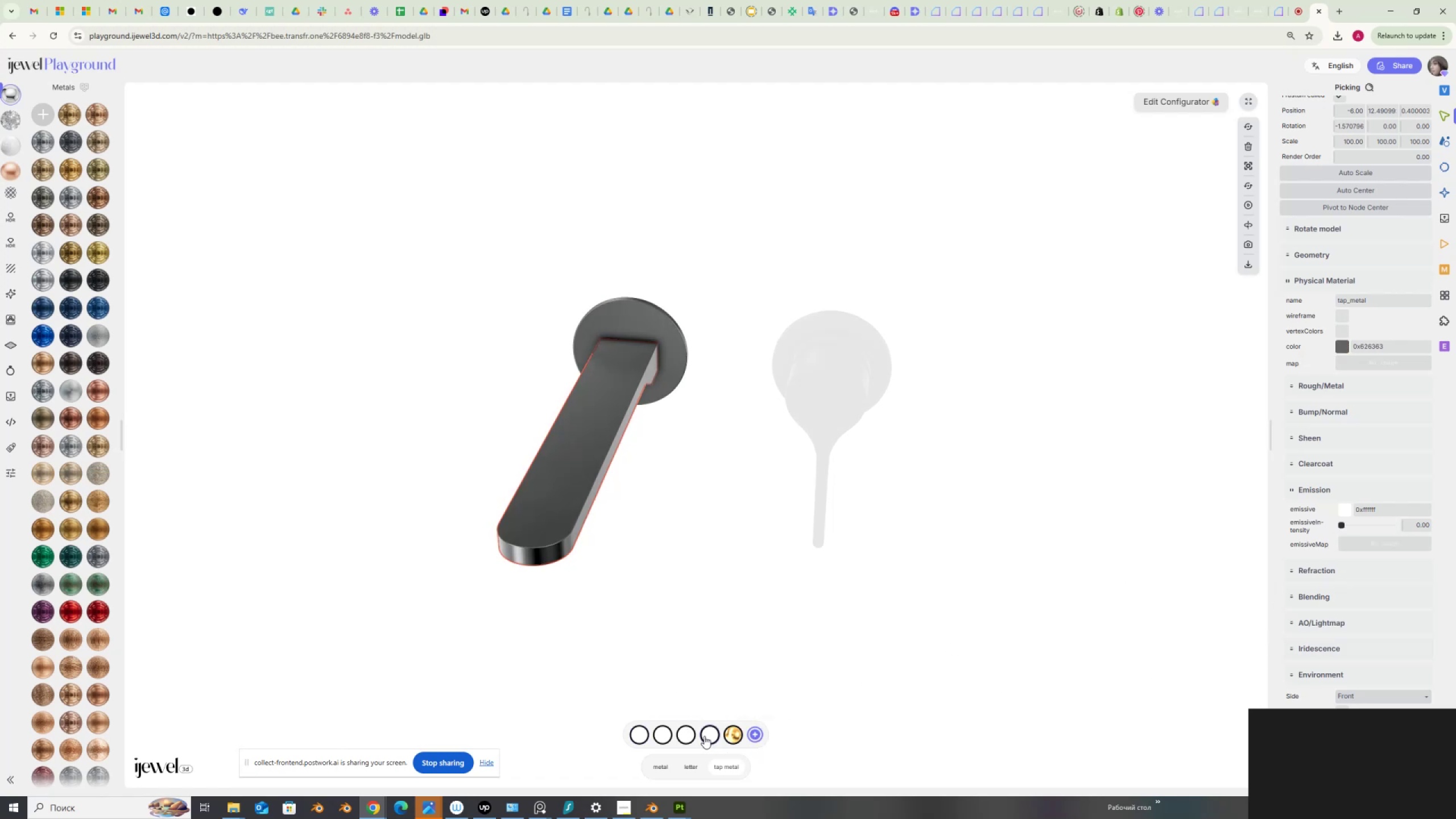 
scroll: coordinate [706, 736], scroll_direction: up, amount: 1.0
 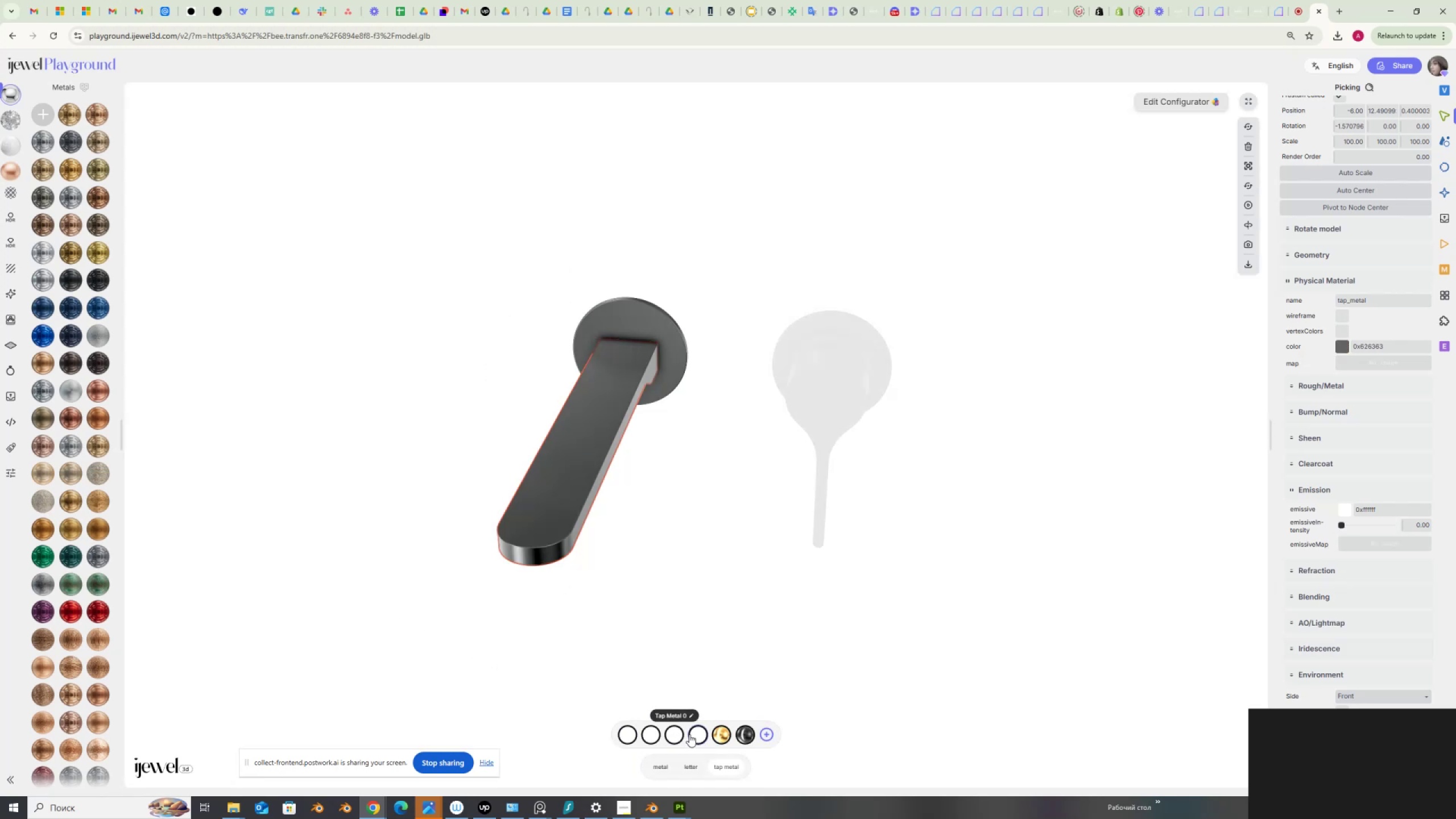 
right_click([704, 737])
 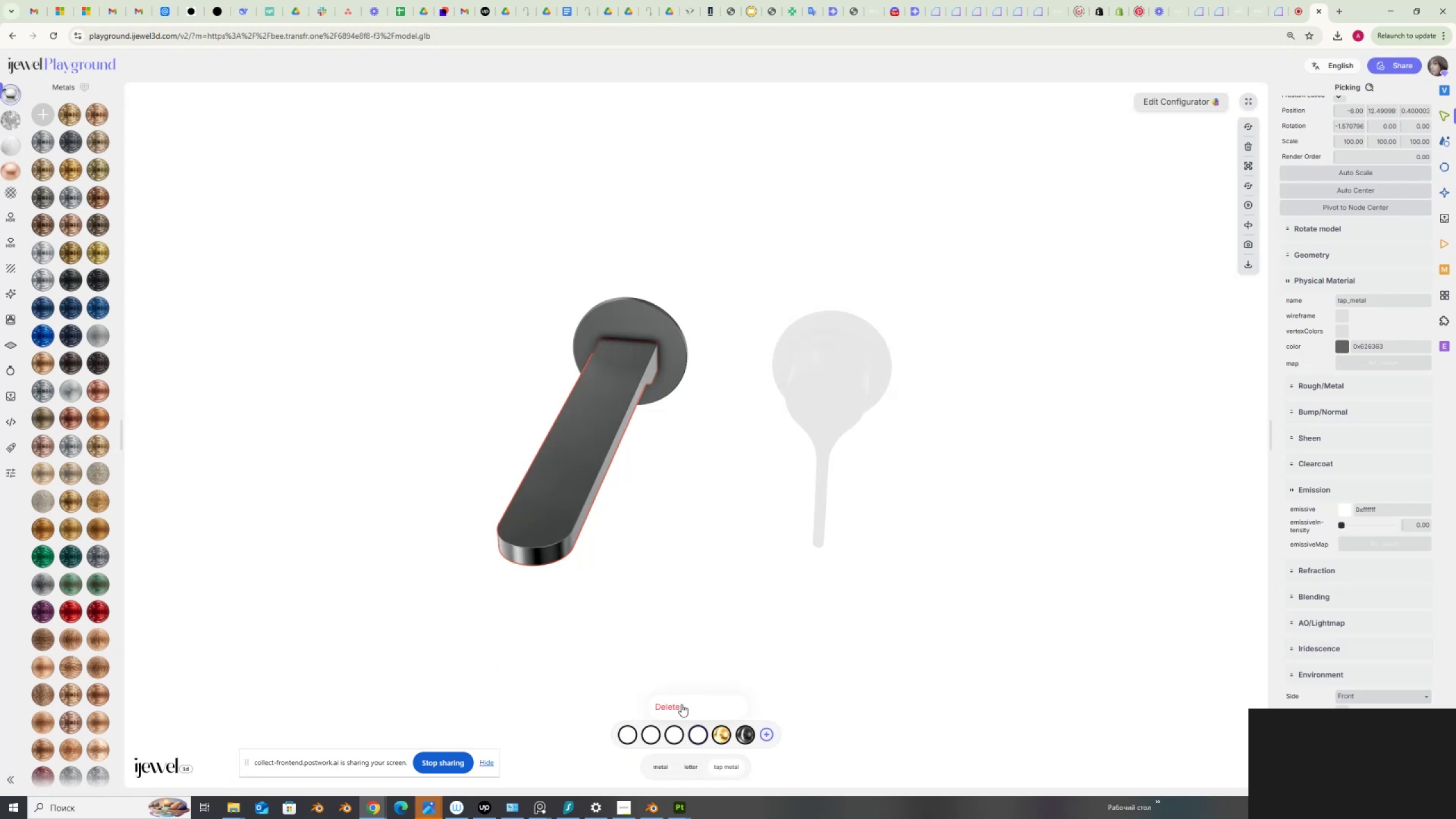 
left_click([681, 703])
 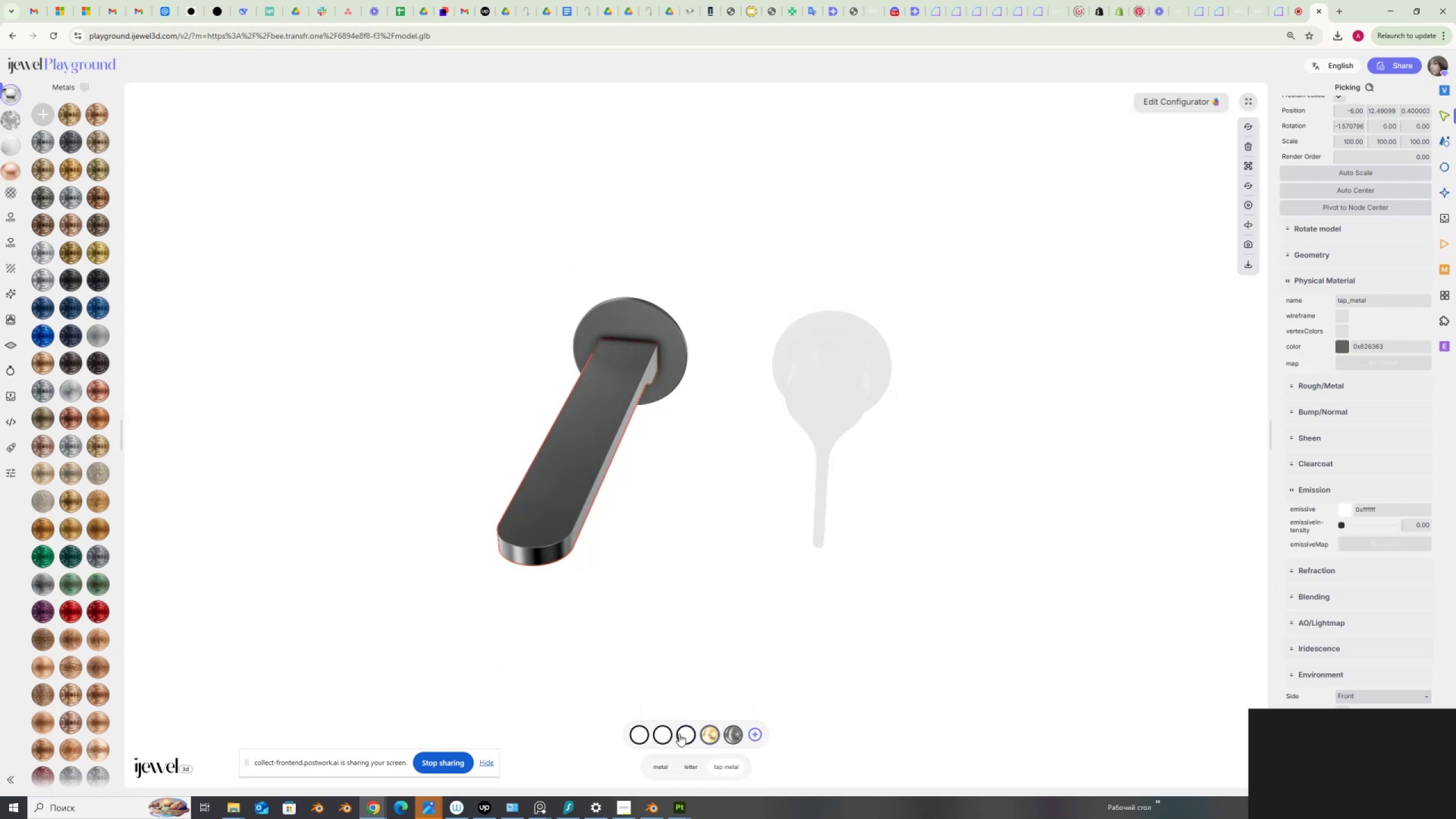 
left_click([679, 734])
 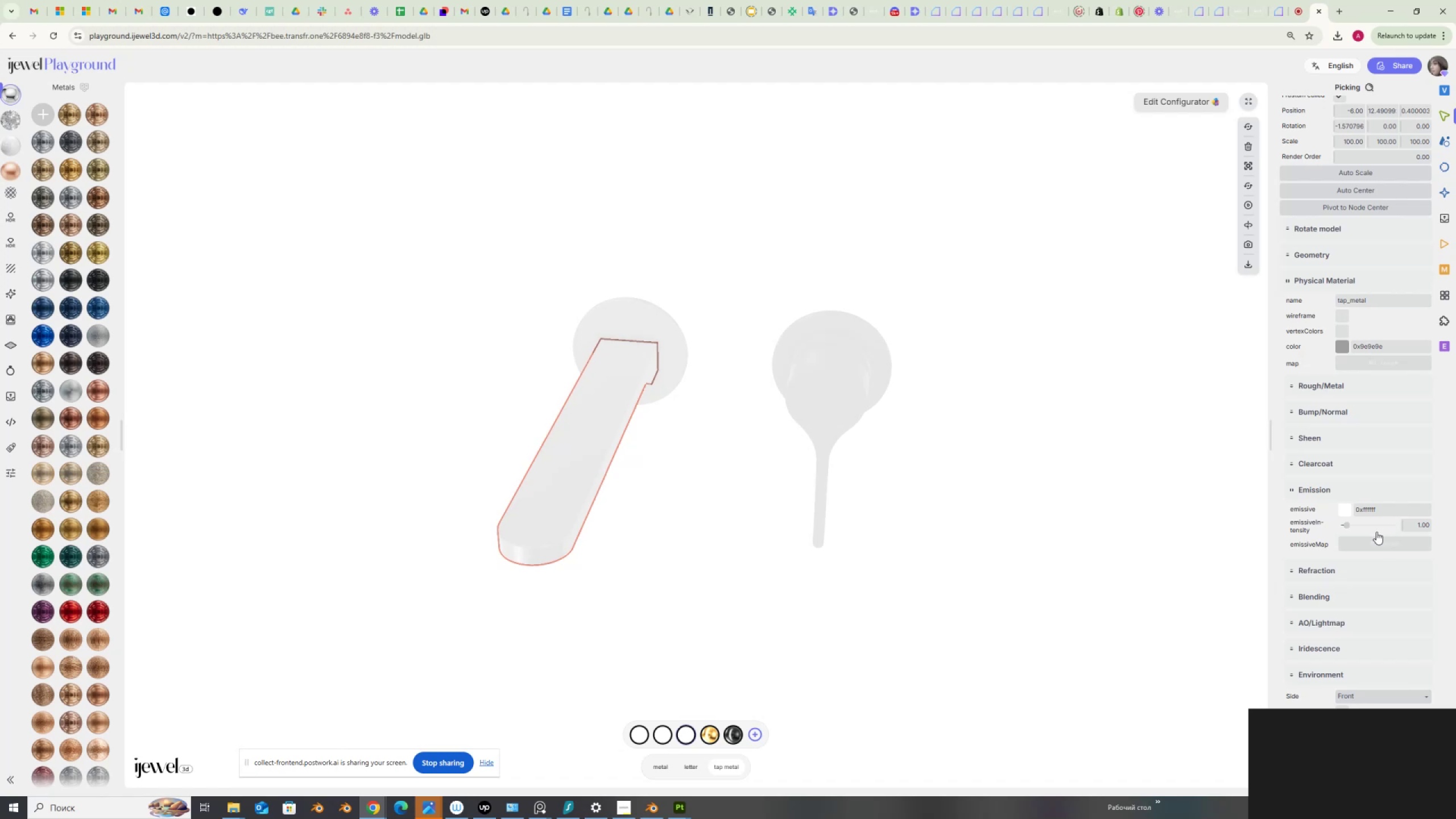 
left_click_drag(start_coordinate=[1344, 524], to_coordinate=[1318, 529])
 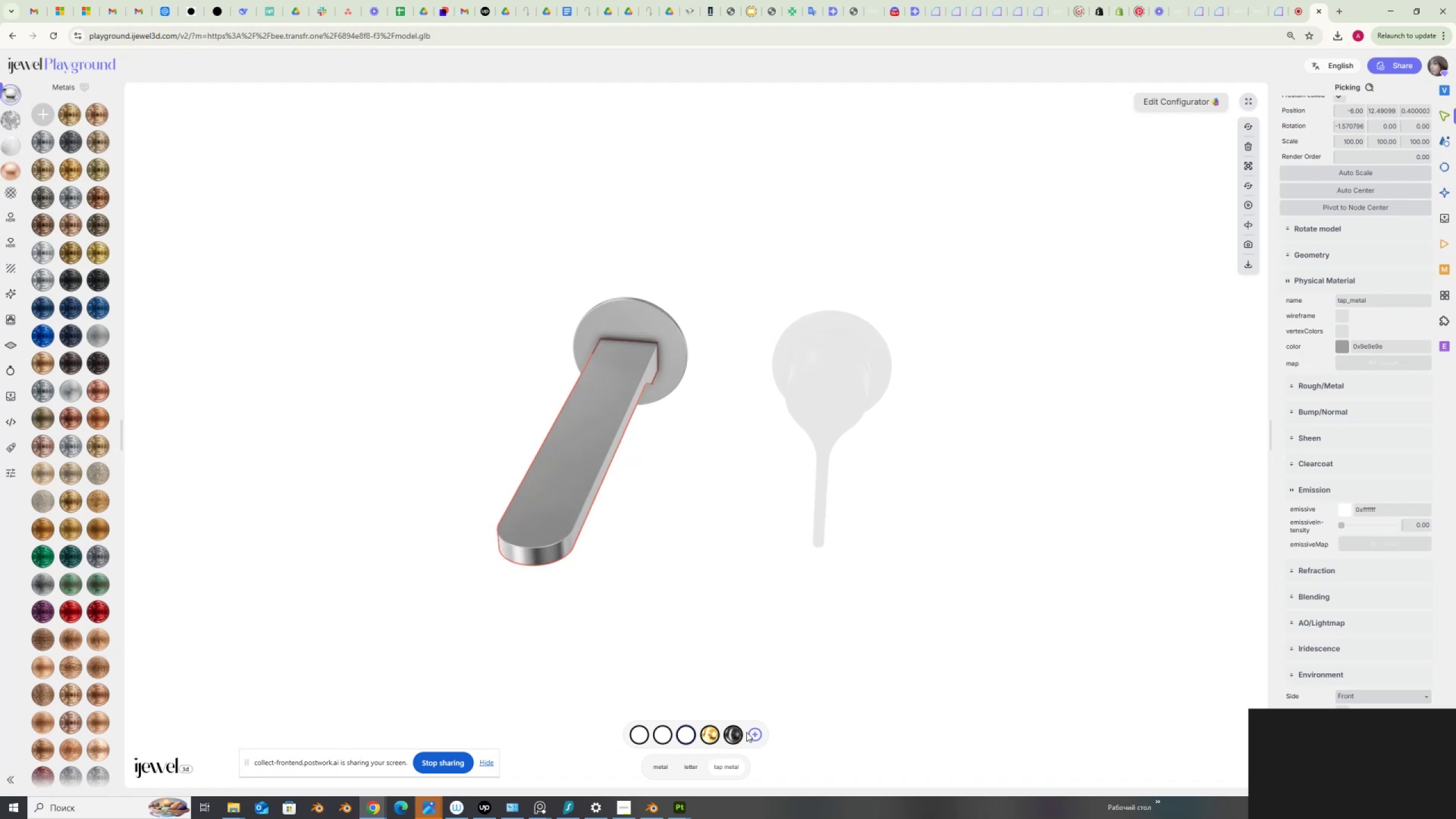 
left_click([752, 733])
 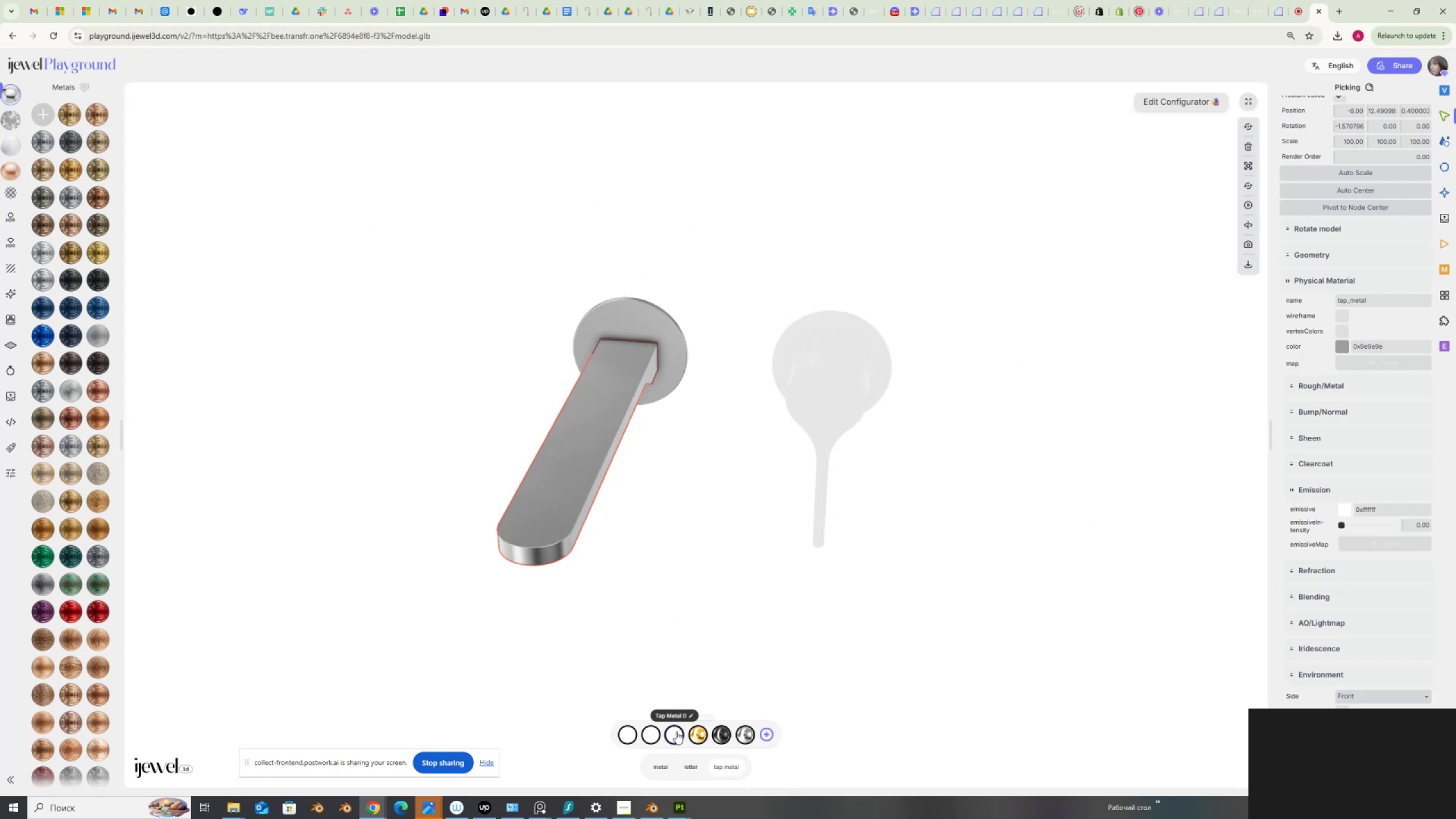 
right_click([676, 734])
 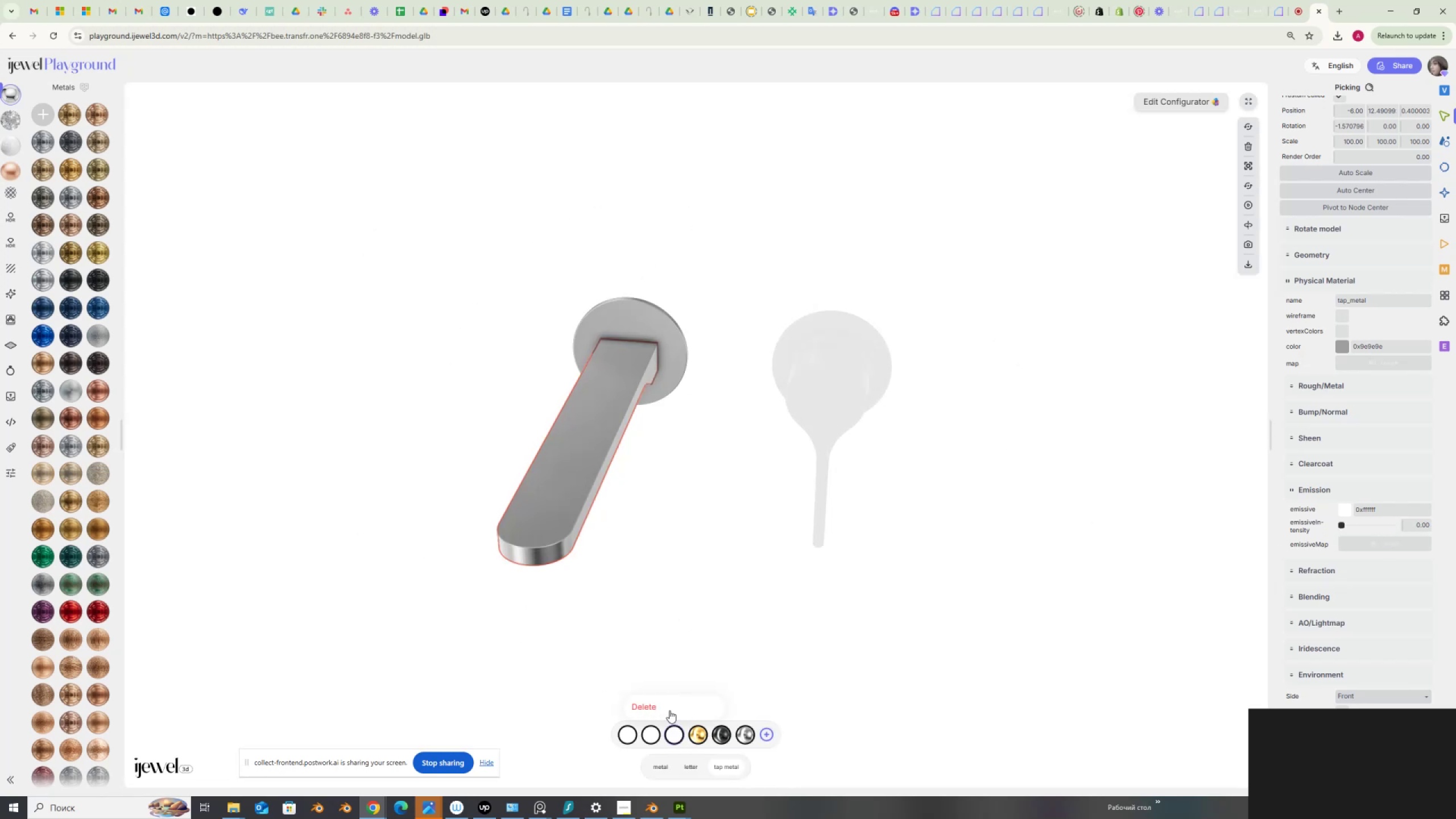 
left_click([668, 706])
 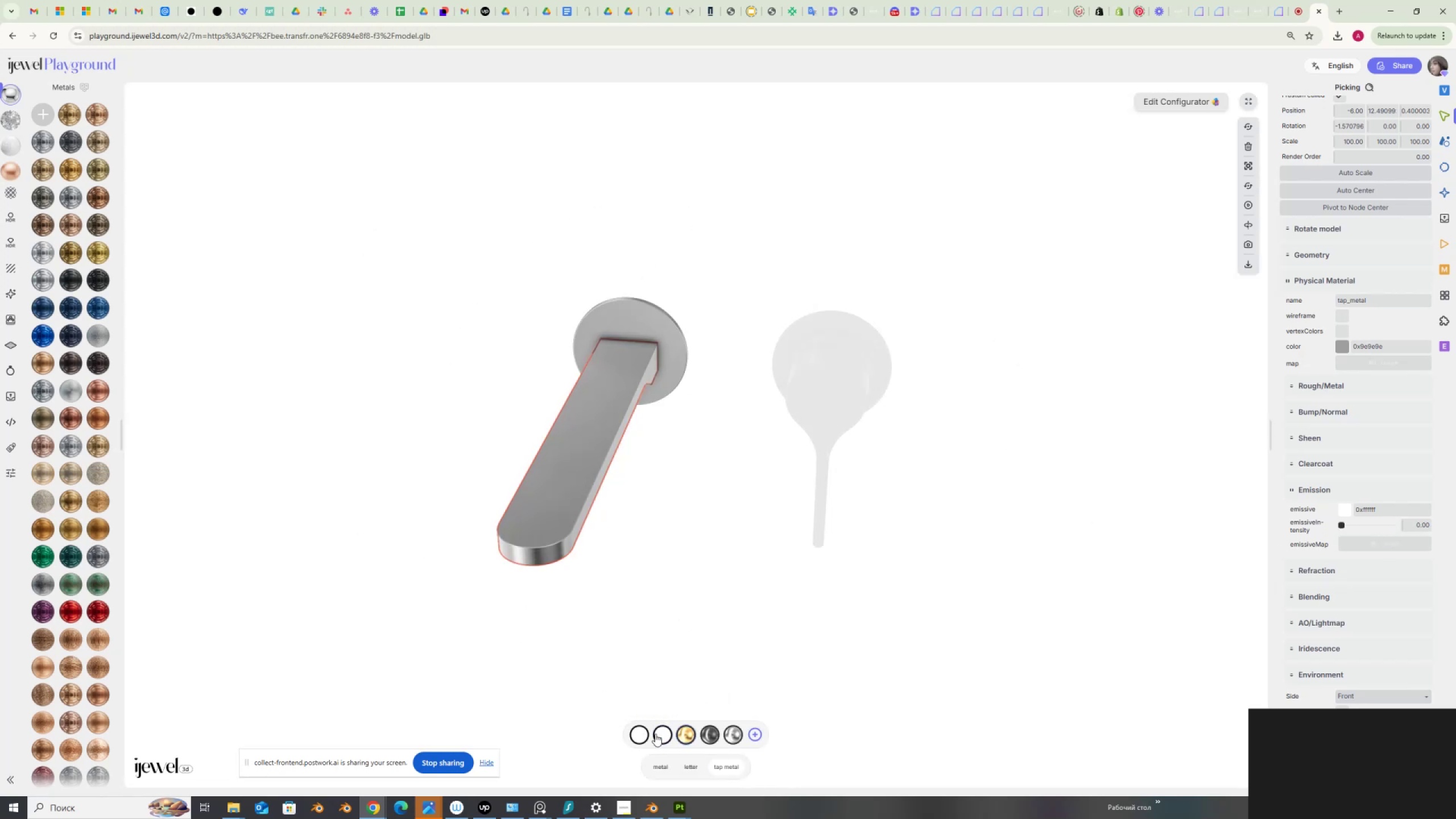 
left_click([655, 734])
 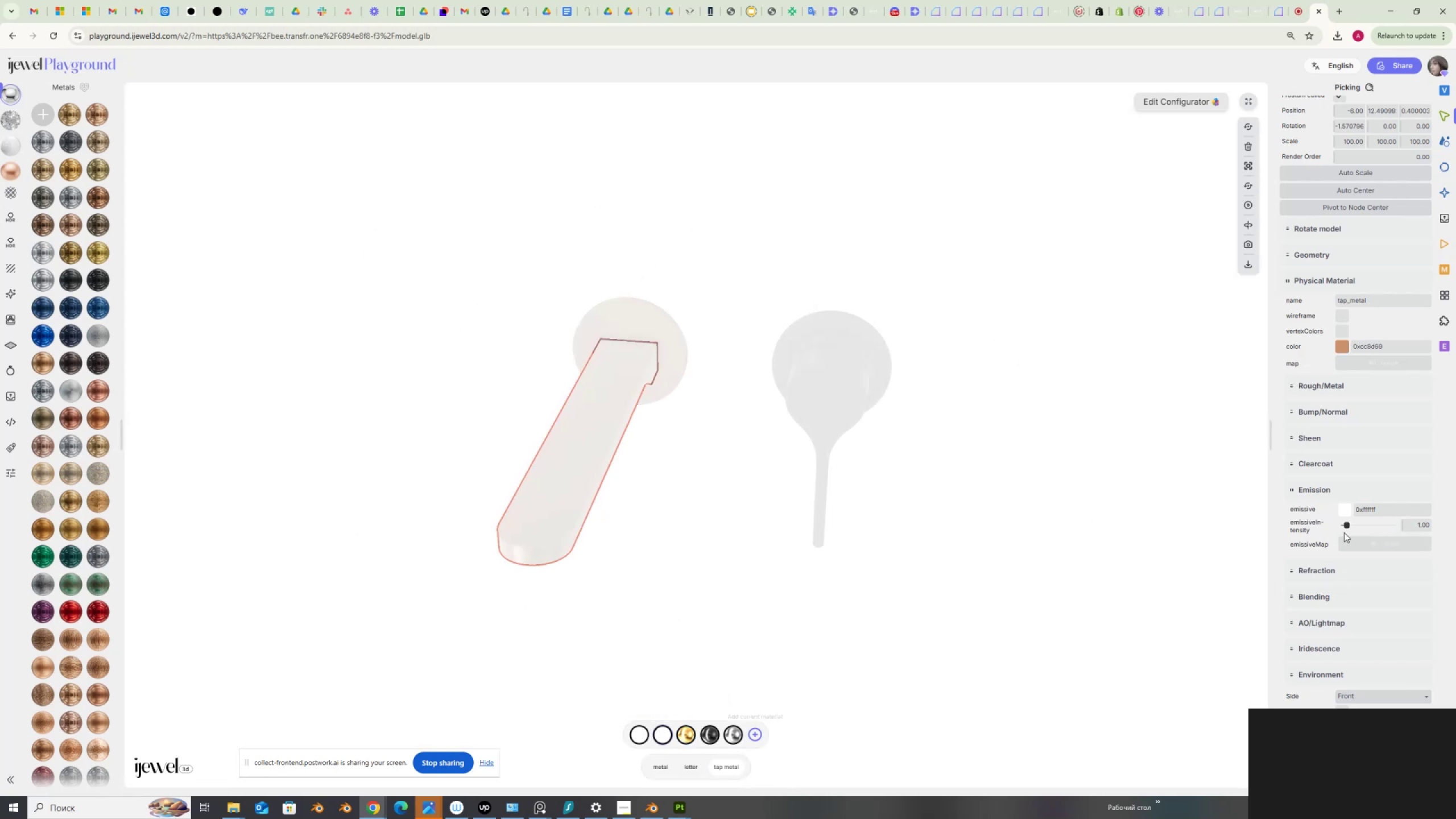 
left_click_drag(start_coordinate=[1345, 527], to_coordinate=[1328, 527])
 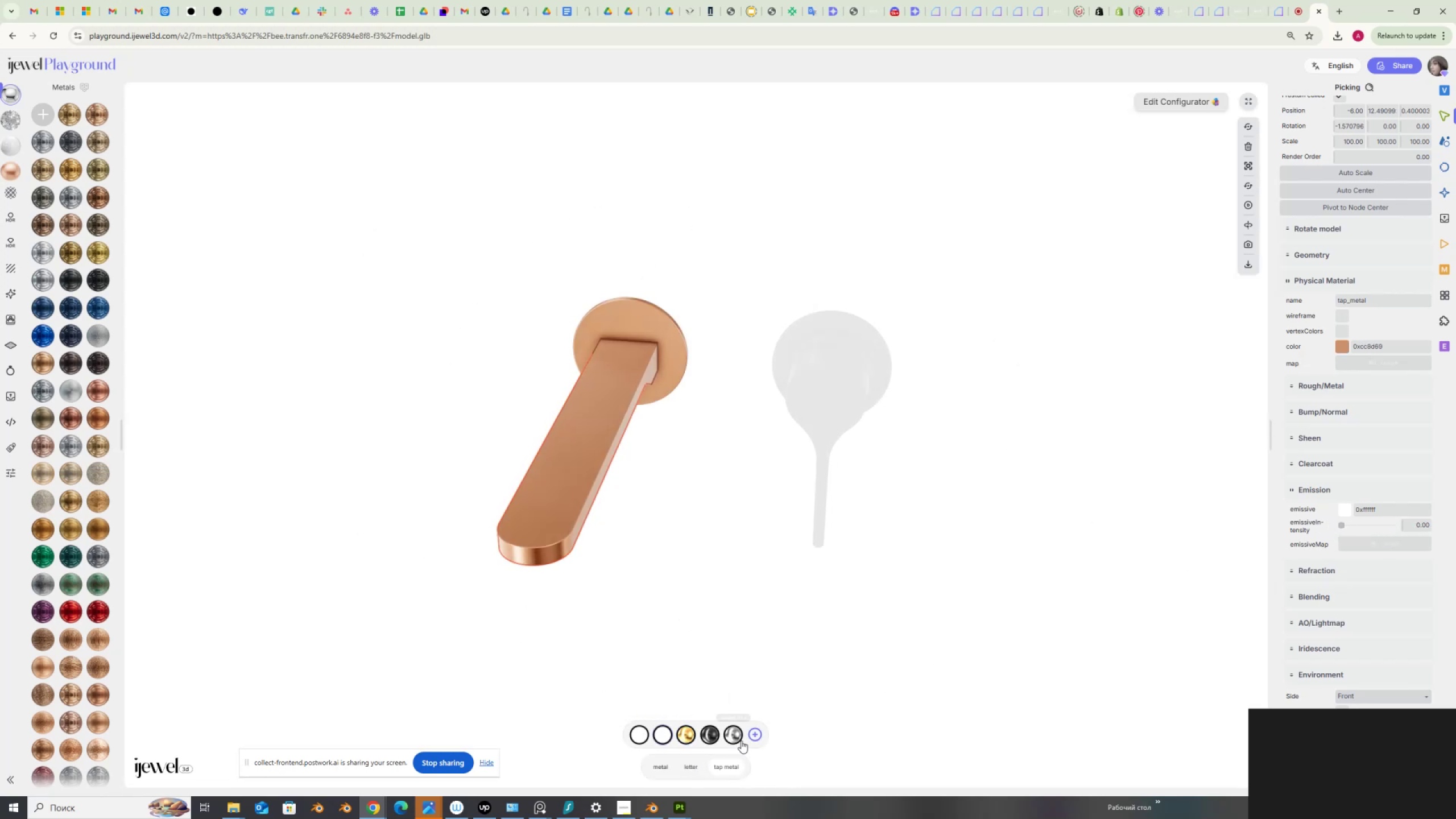 
left_click([751, 733])
 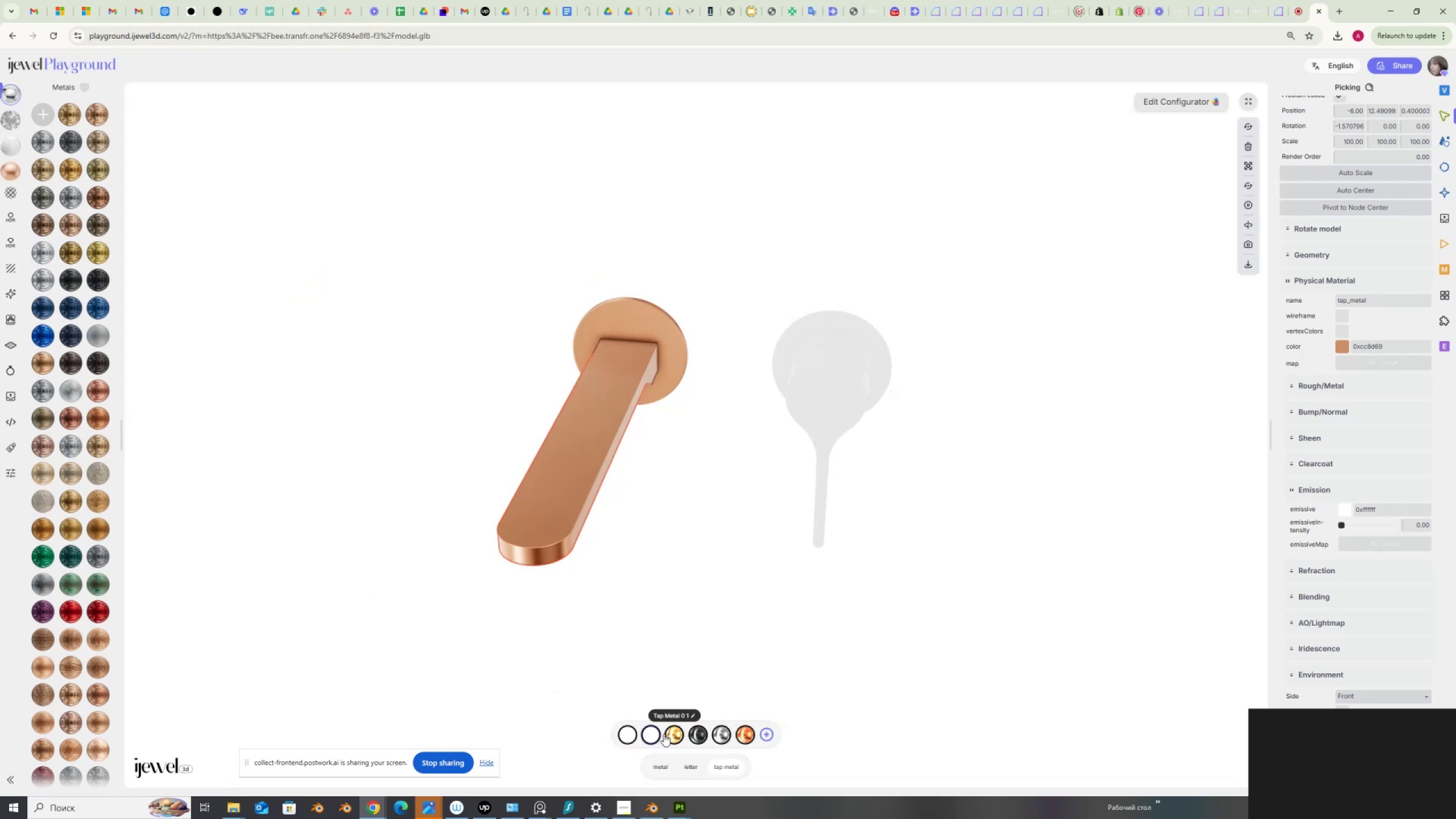 
right_click([653, 734])
 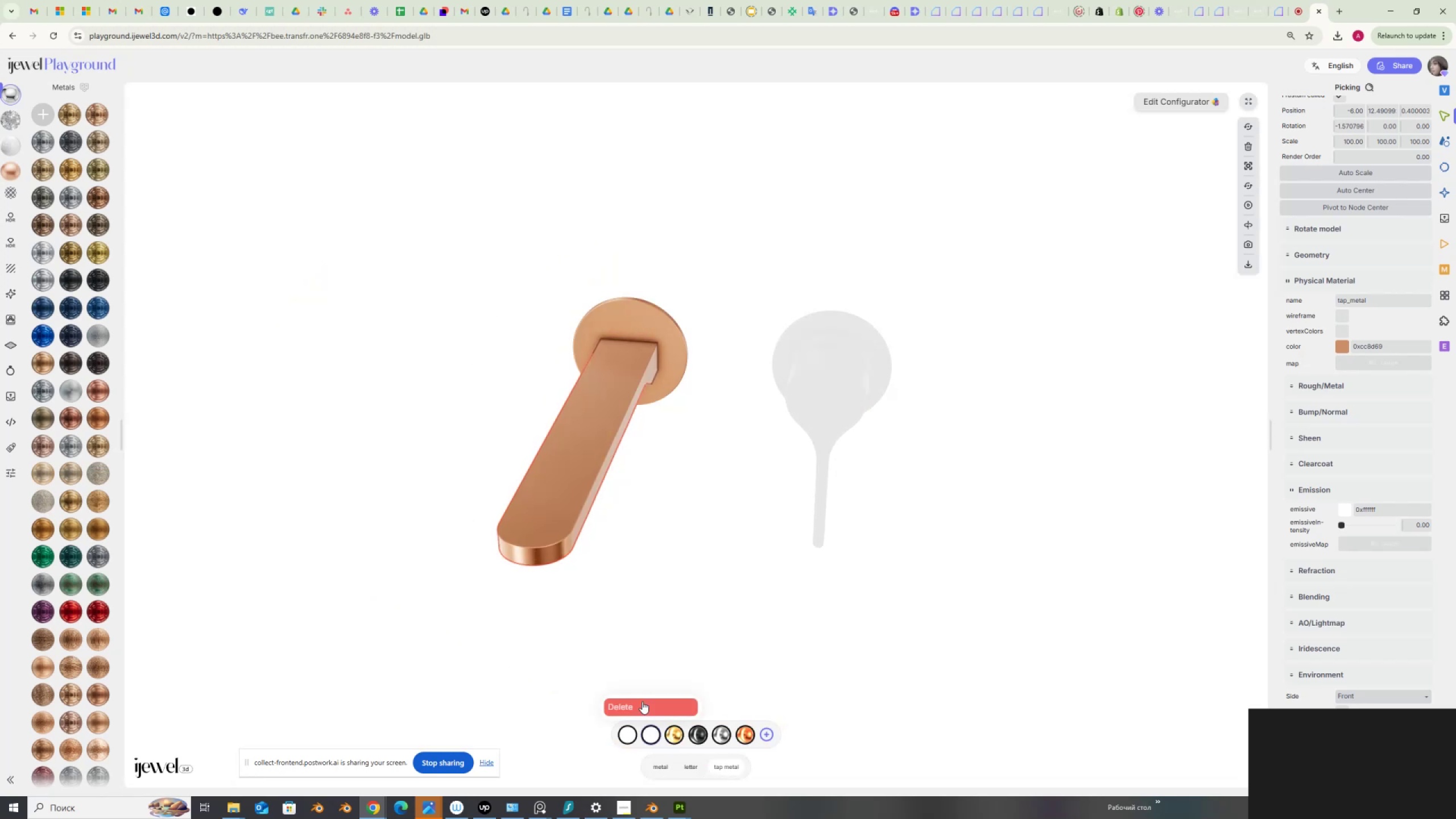 
left_click([640, 704])
 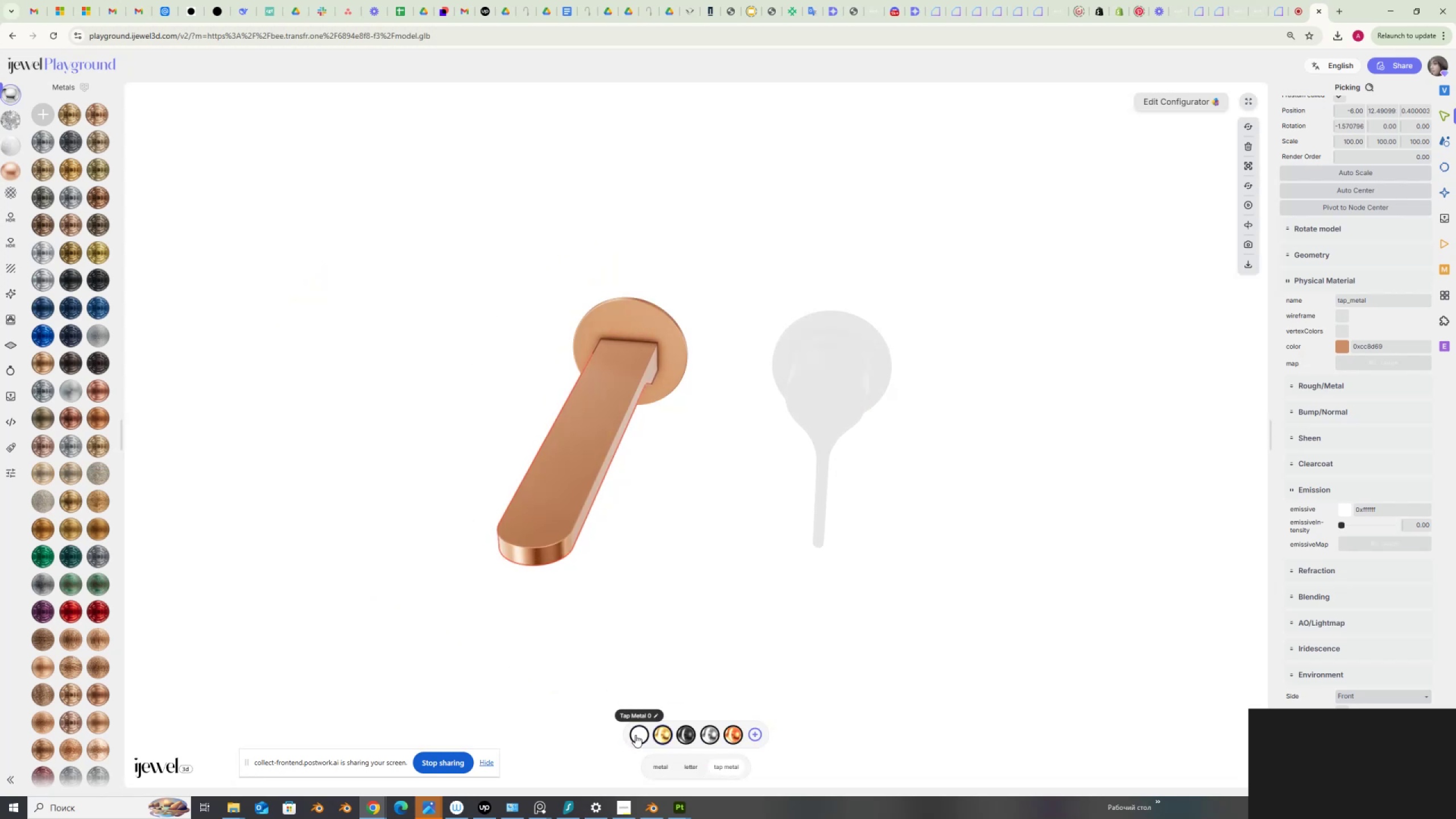 
left_click([635, 735])
 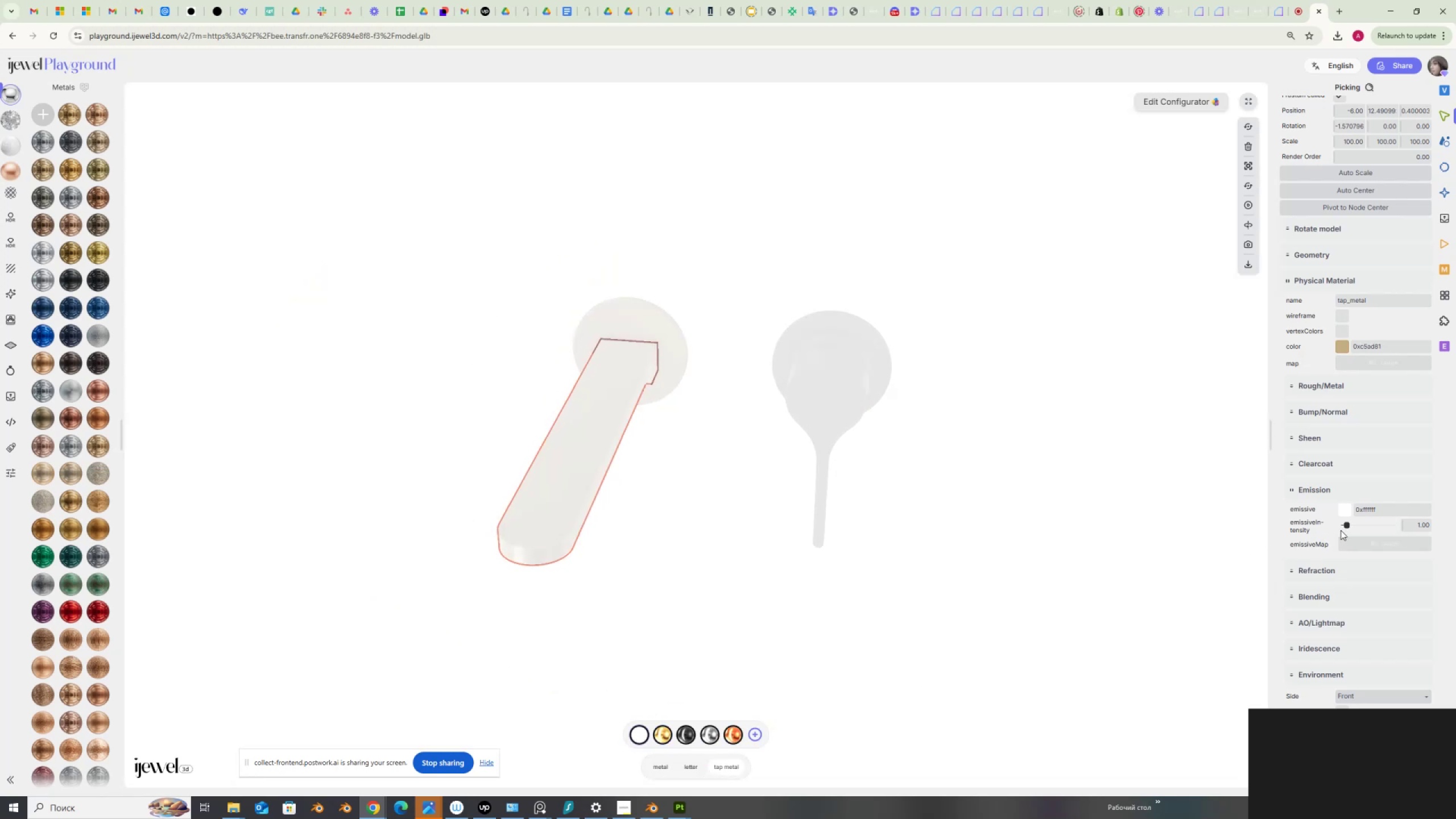 
left_click_drag(start_coordinate=[1344, 527], to_coordinate=[1327, 526])
 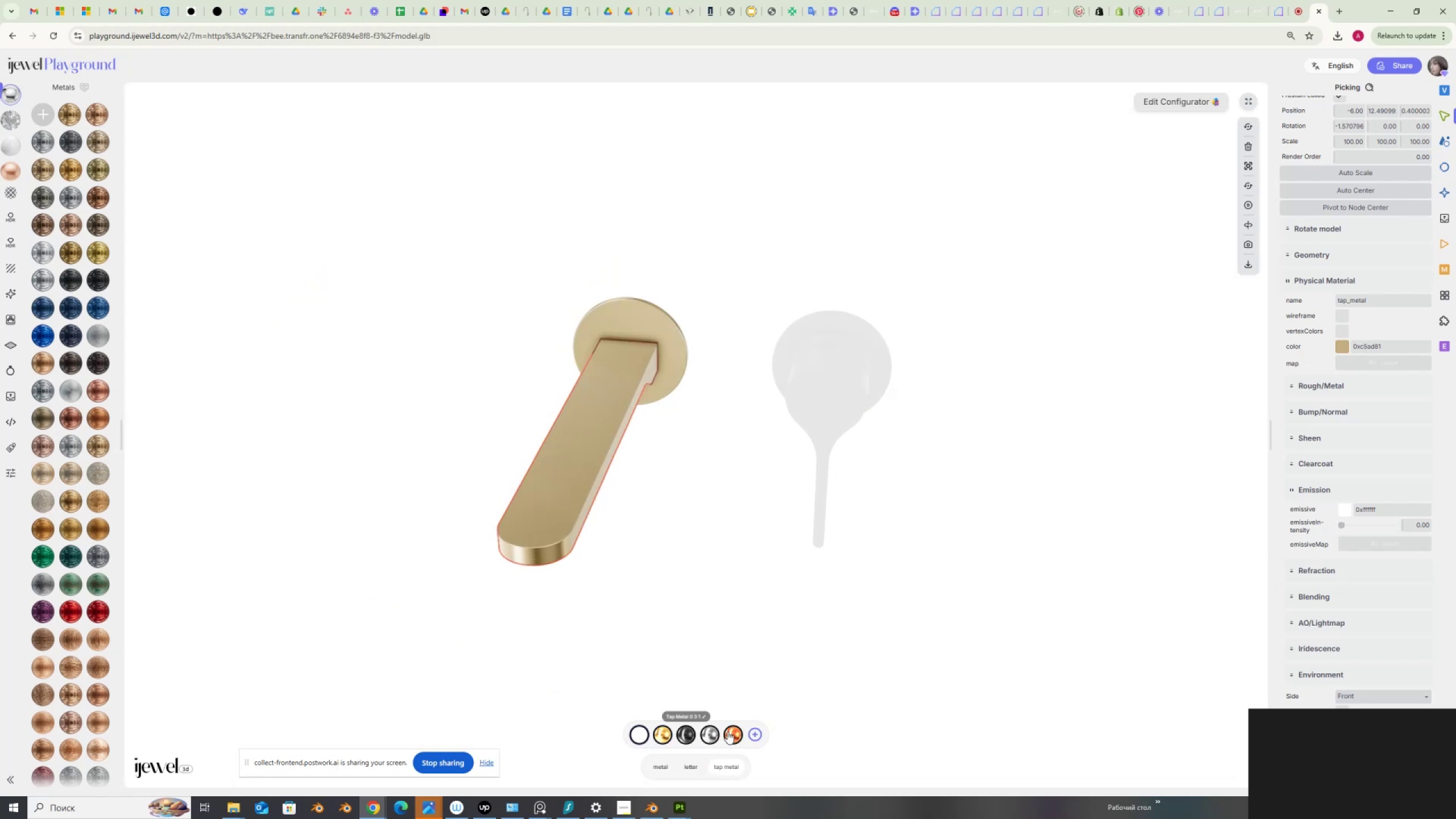 
left_click([756, 730])
 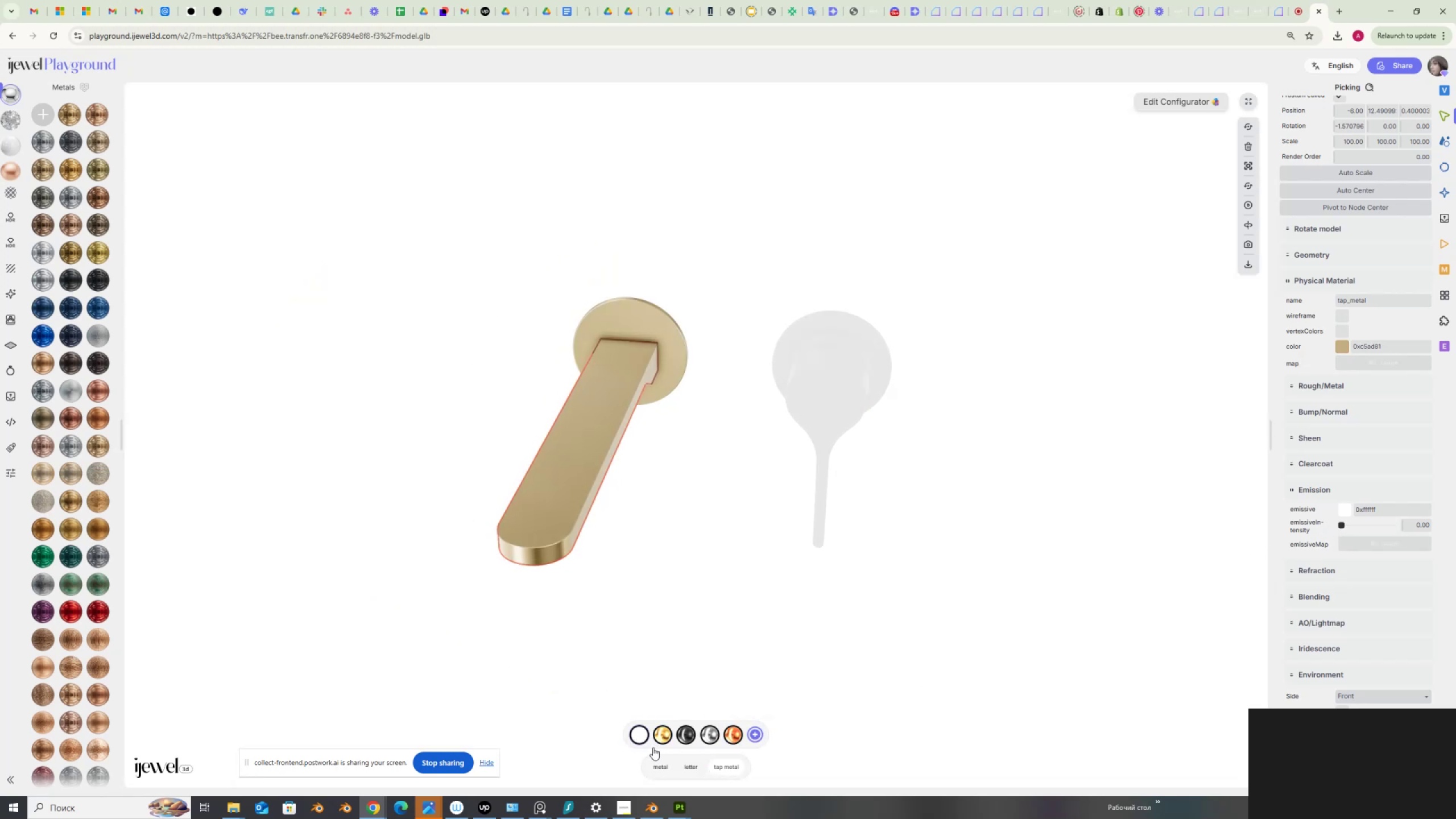 
mouse_move([630, 734])
 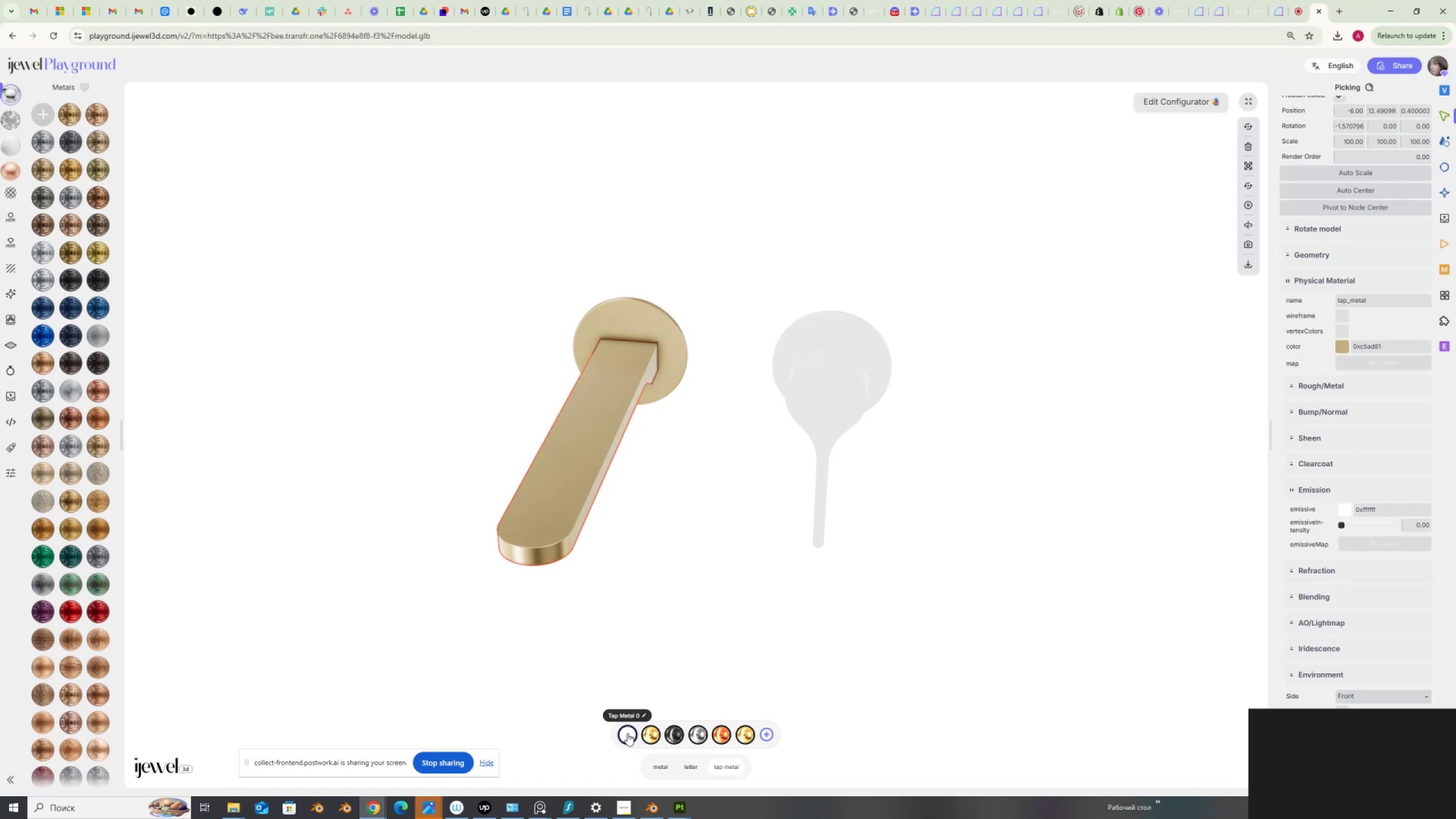 
right_click([627, 733])
 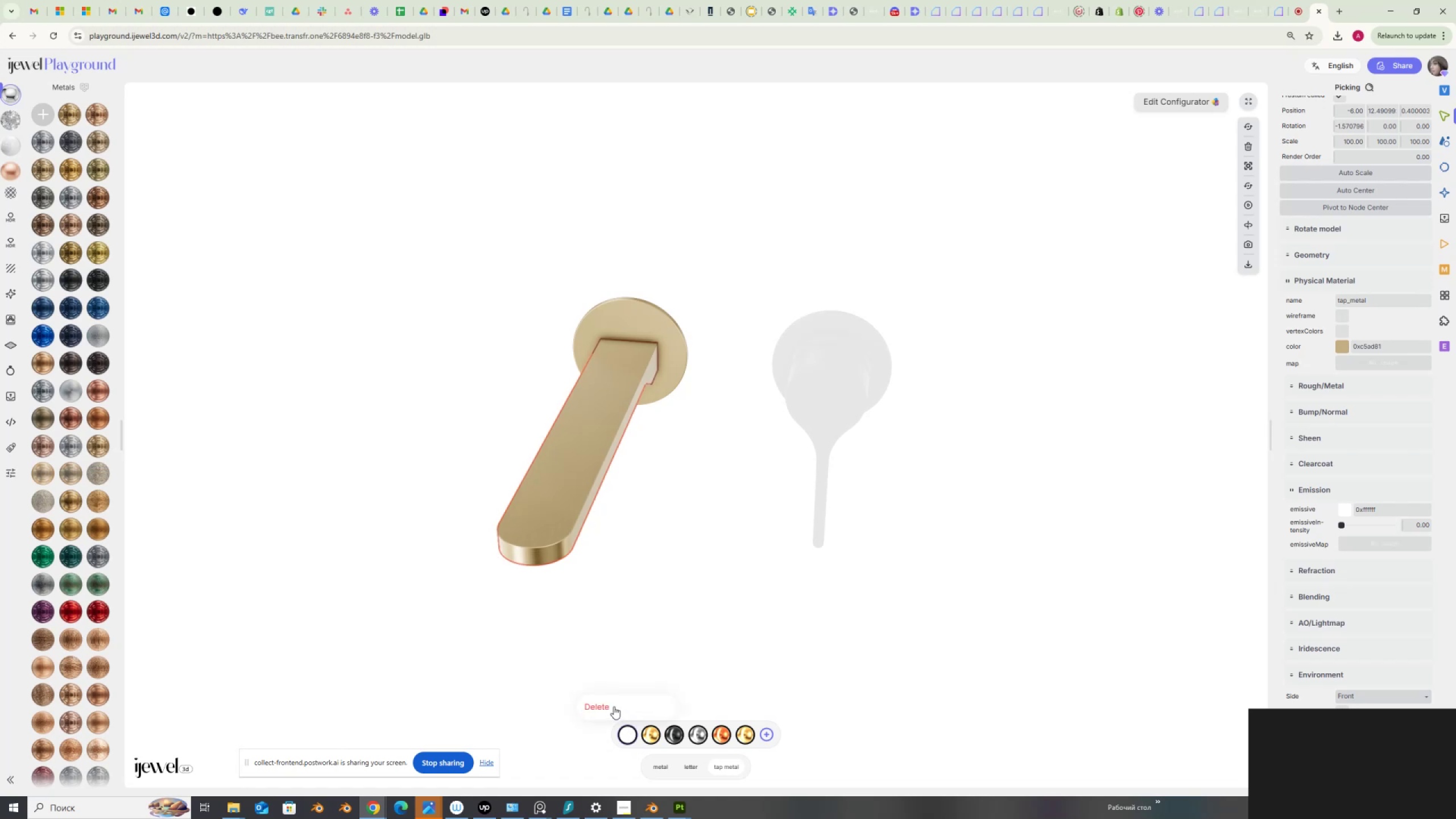 
left_click([614, 706])
 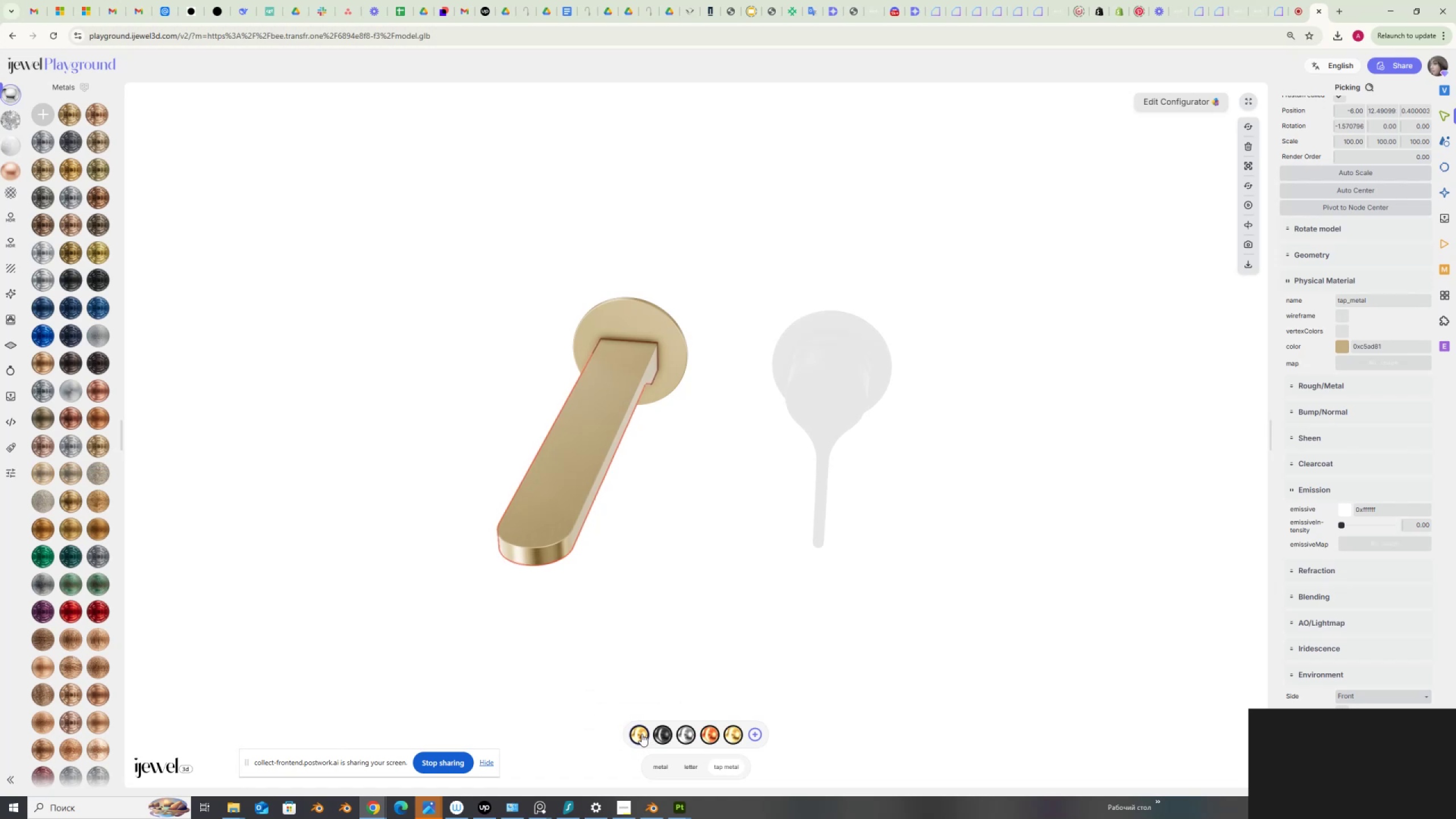 
left_click([641, 734])
 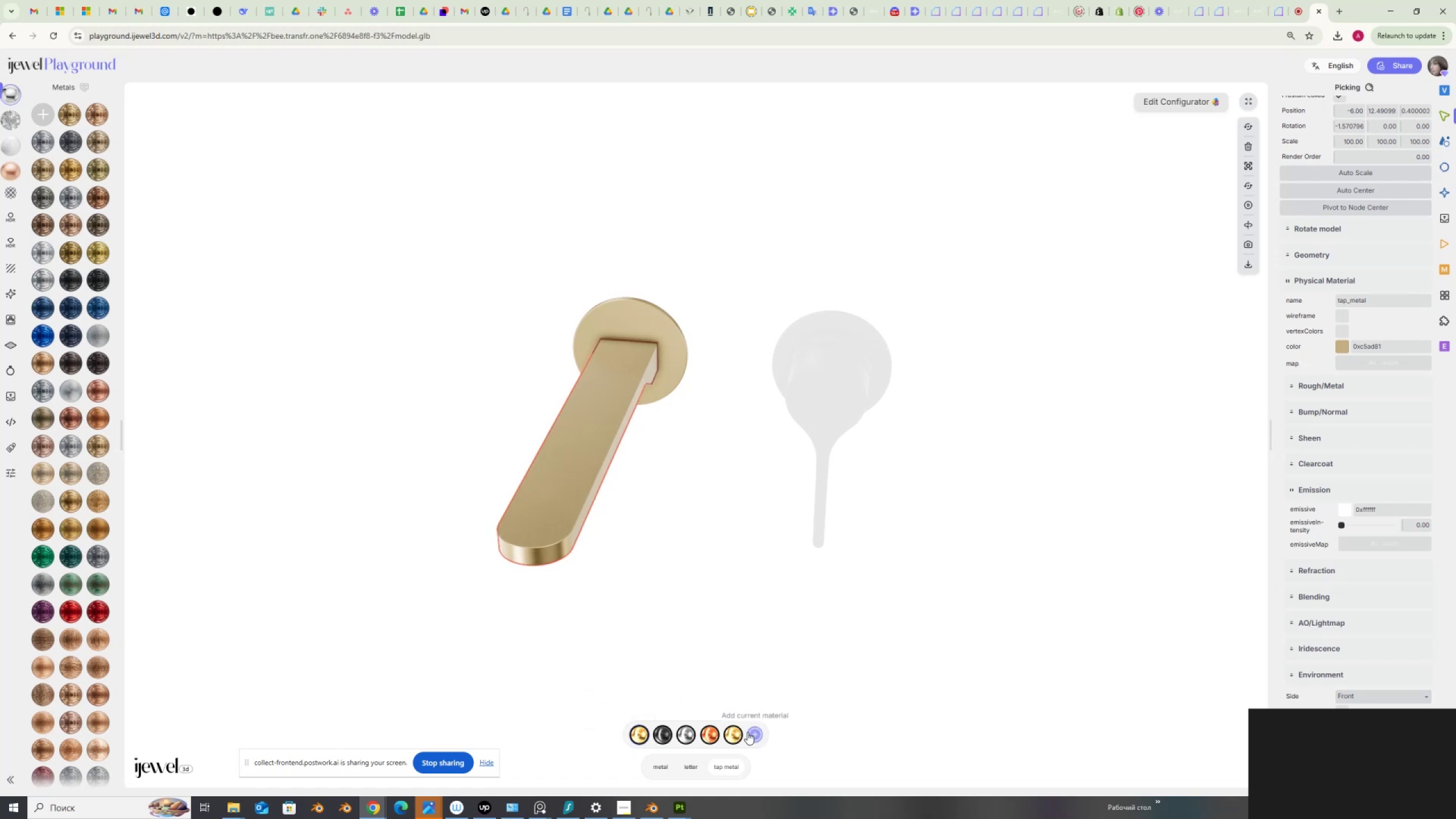 
left_click([736, 733])
 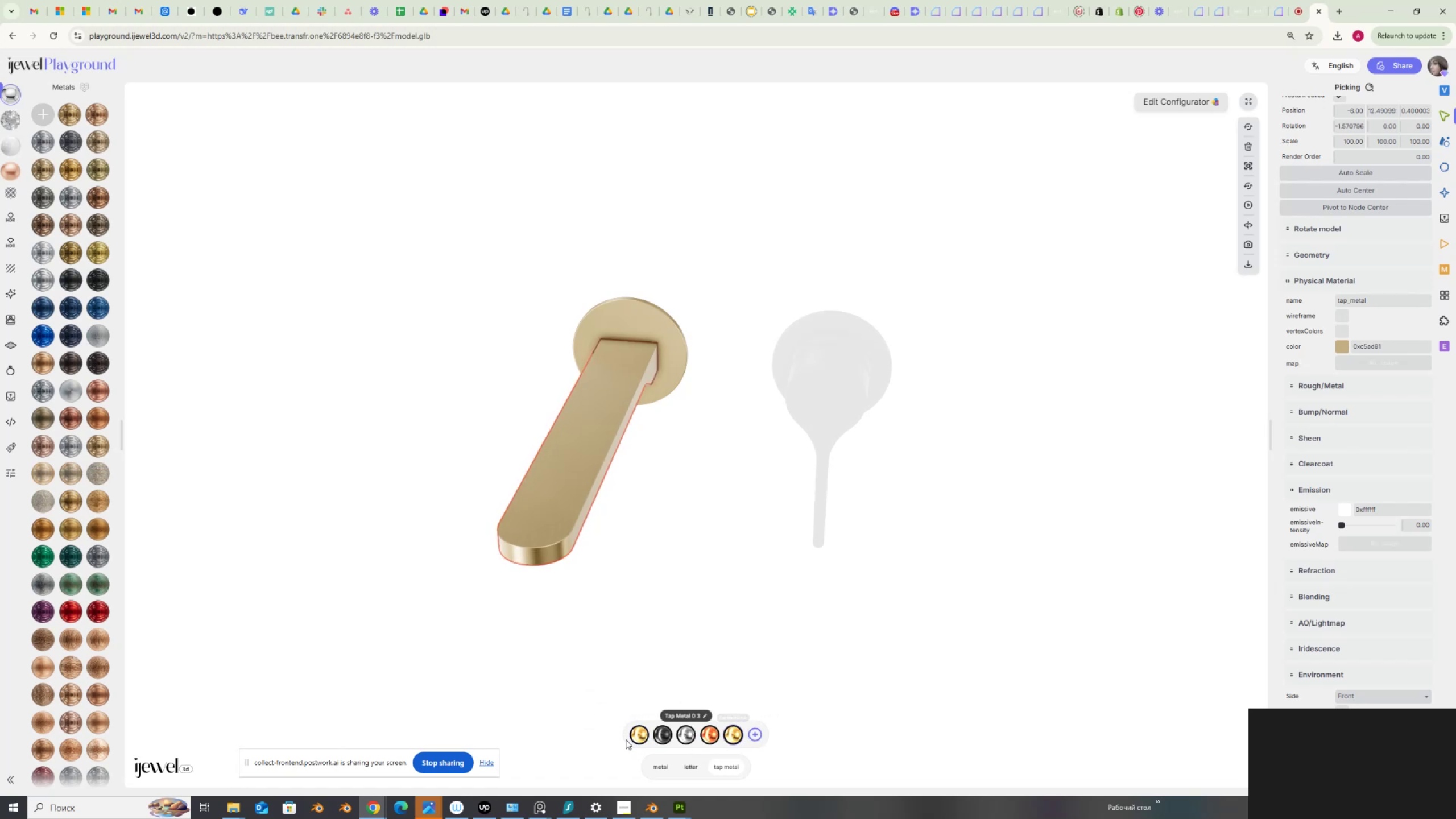 
right_click([638, 739])
 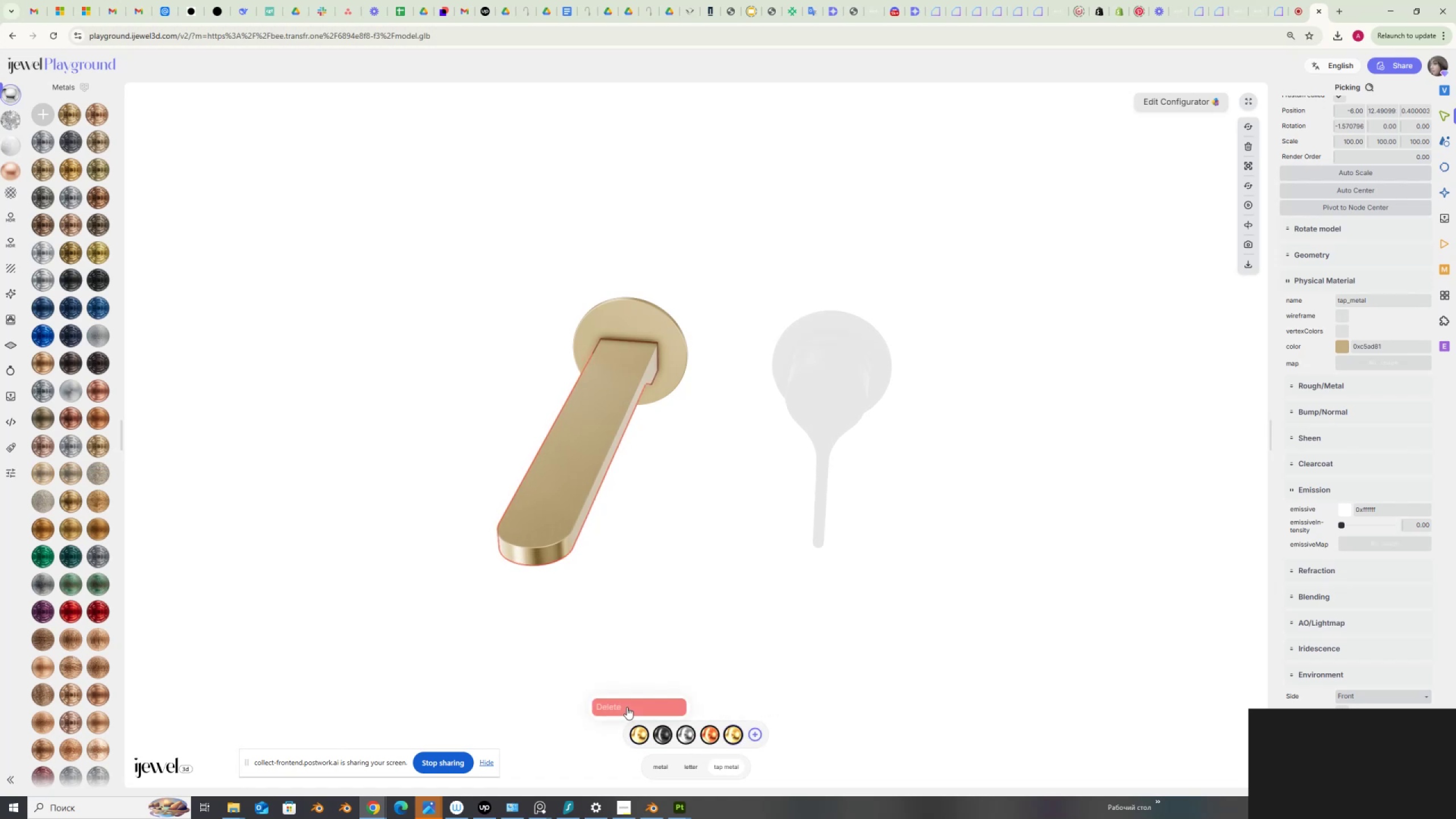 
left_click([627, 707])
 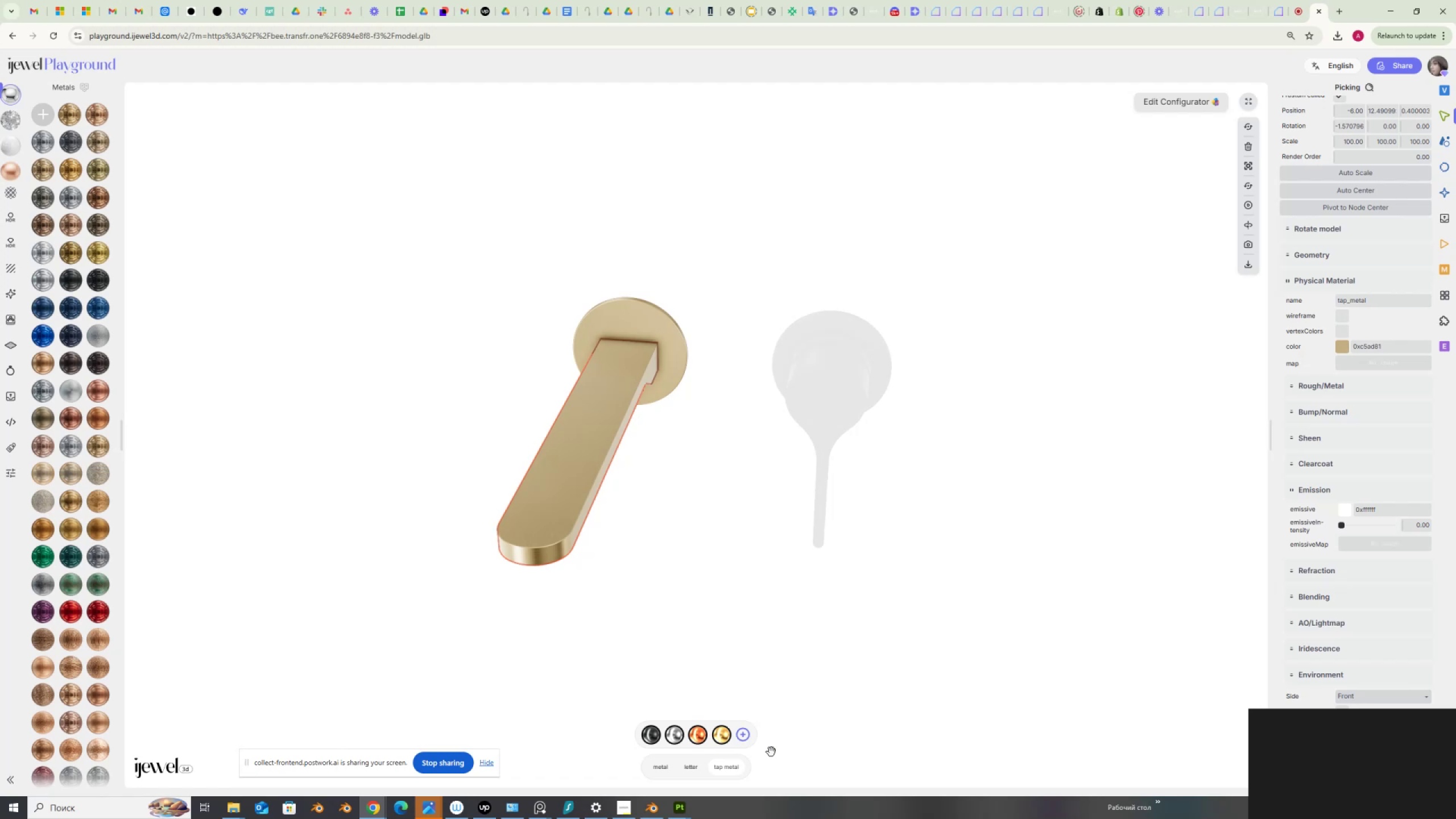 
scroll: coordinate [1335, 623], scroll_direction: down, amount: 7.0
 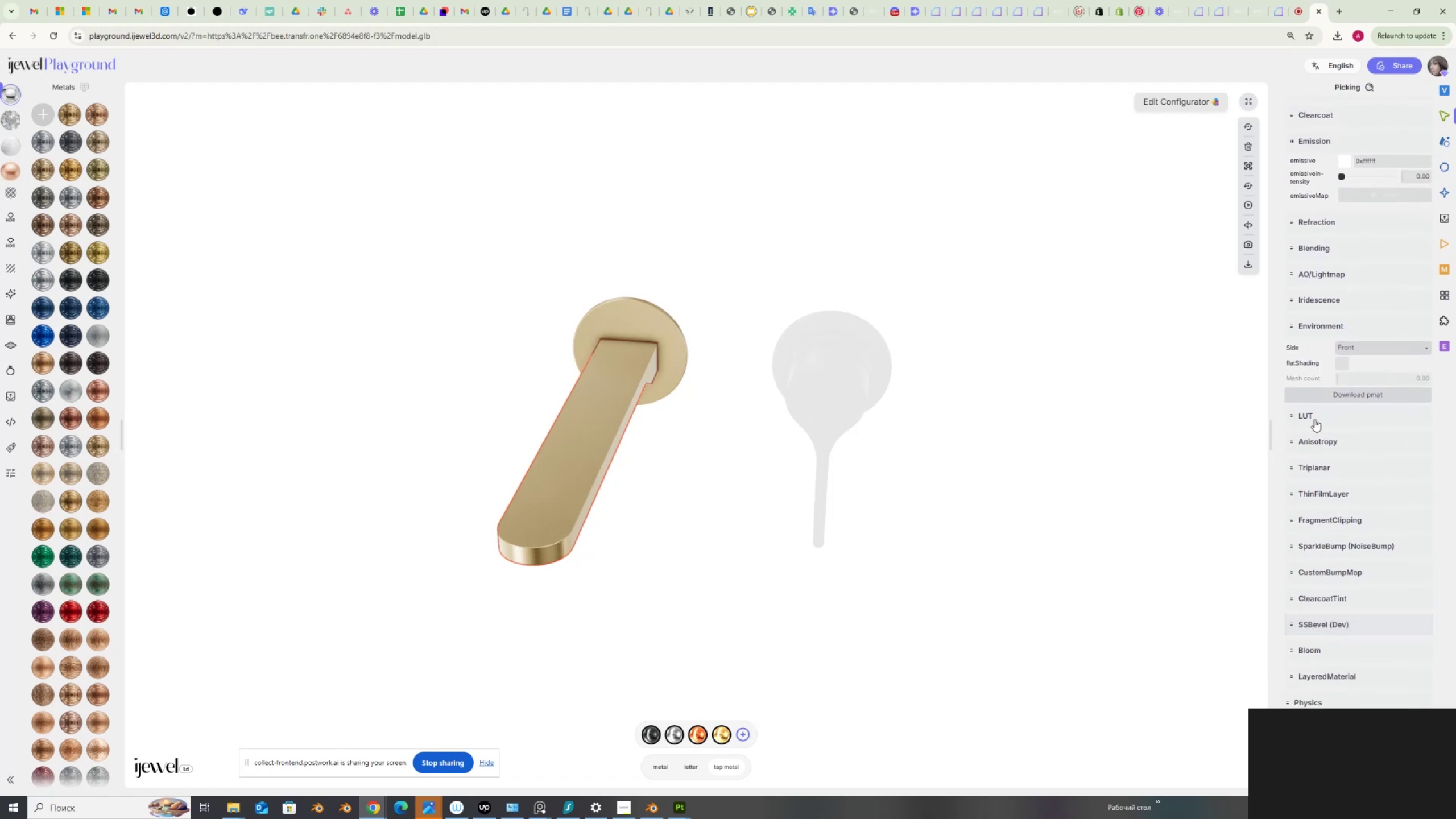 
scroll: coordinate [1320, 440], scroll_direction: up, amount: 6.0
 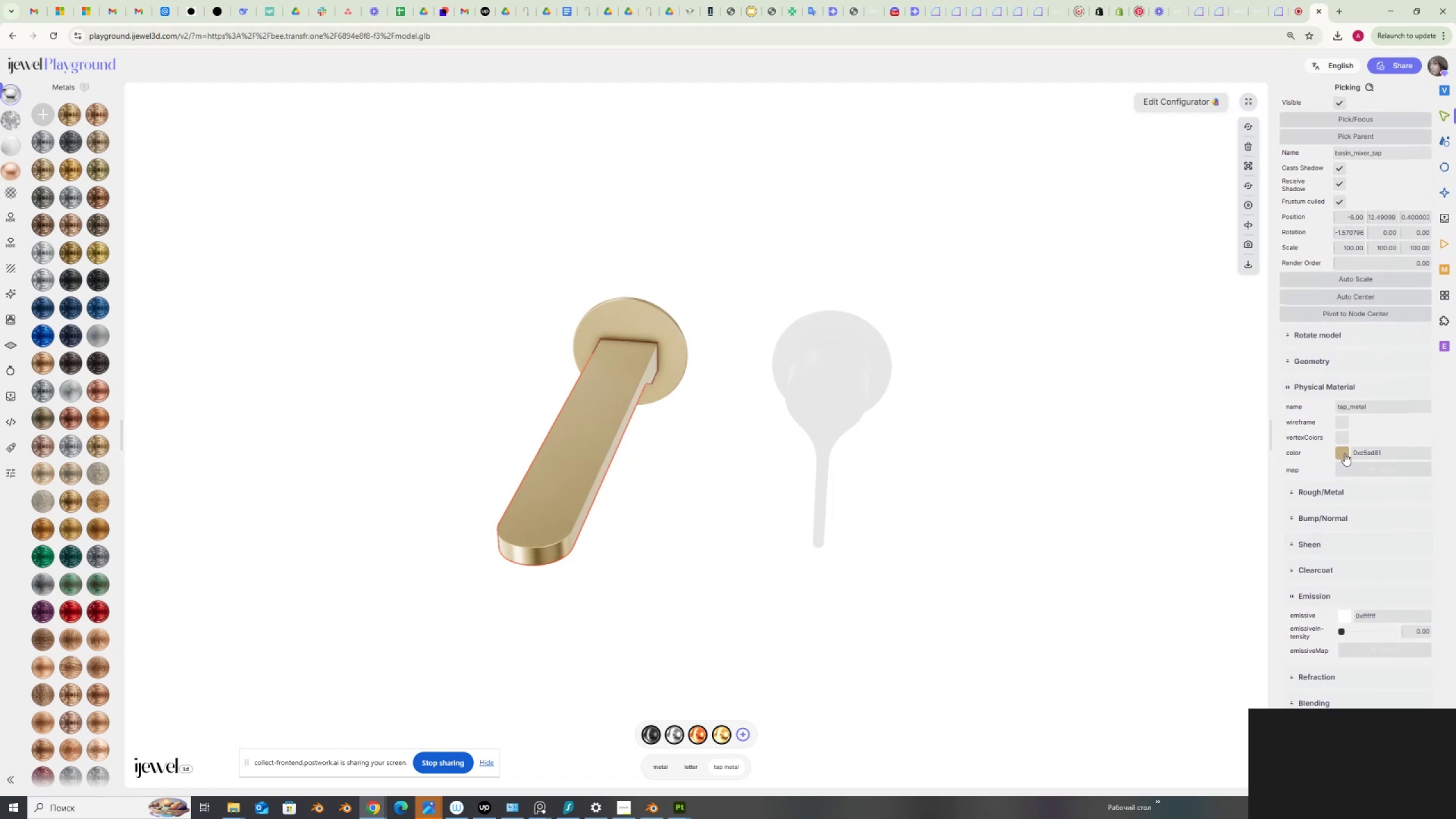 
left_click([1346, 453])
 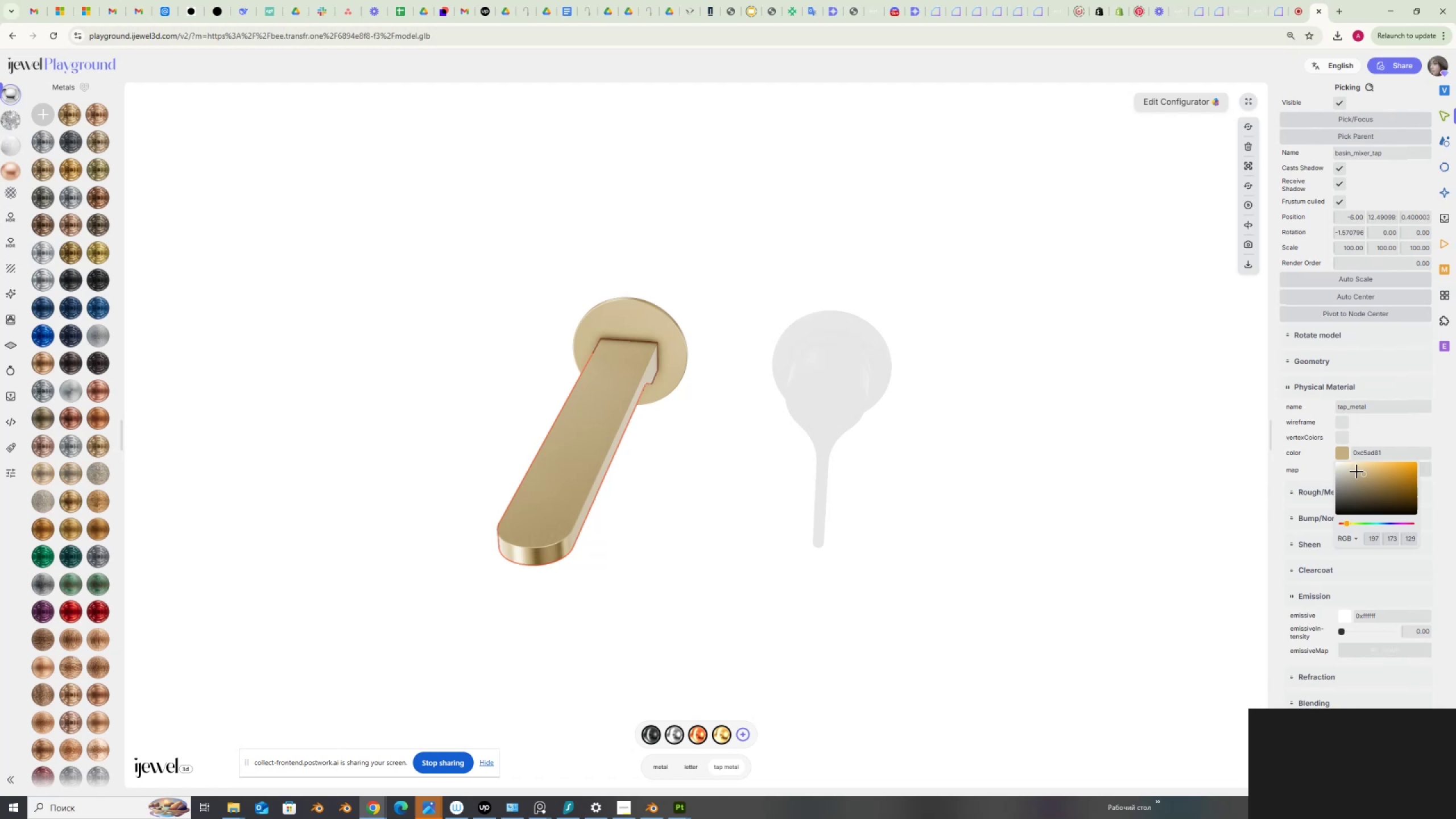 
left_click_drag(start_coordinate=[1362, 473], to_coordinate=[1321, 461])
 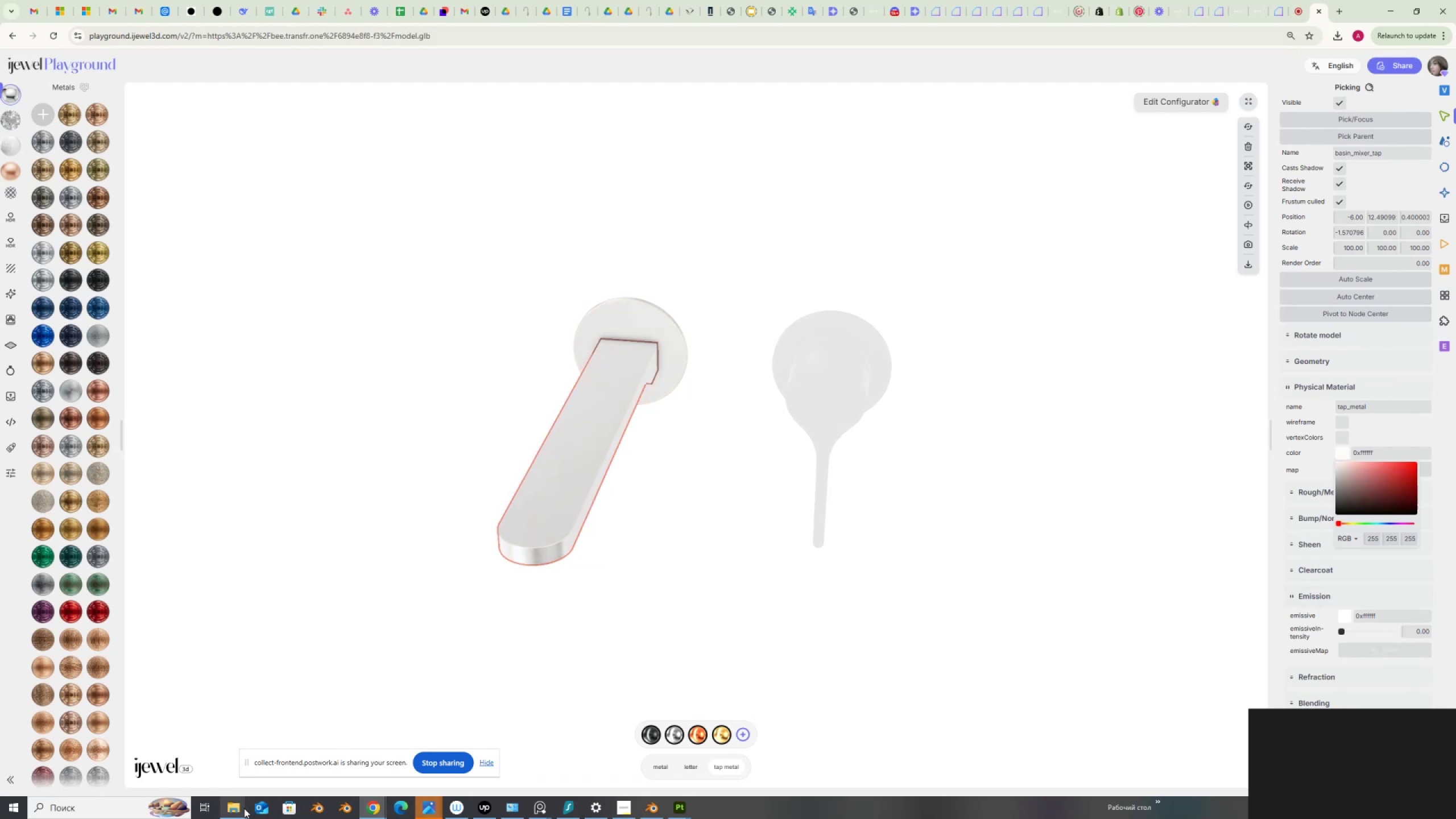 
left_click([235, 806])
 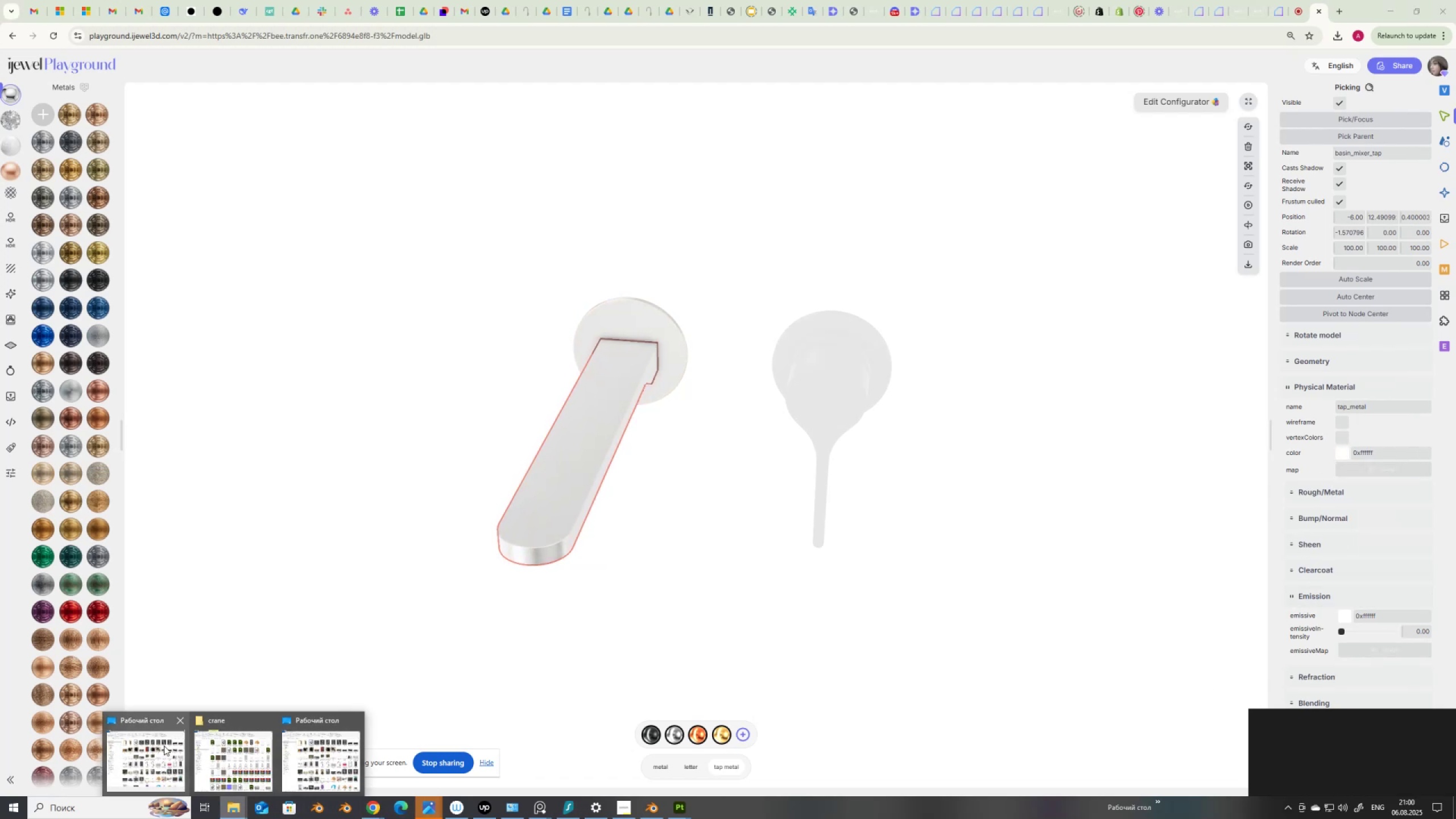 
left_click([164, 746])
 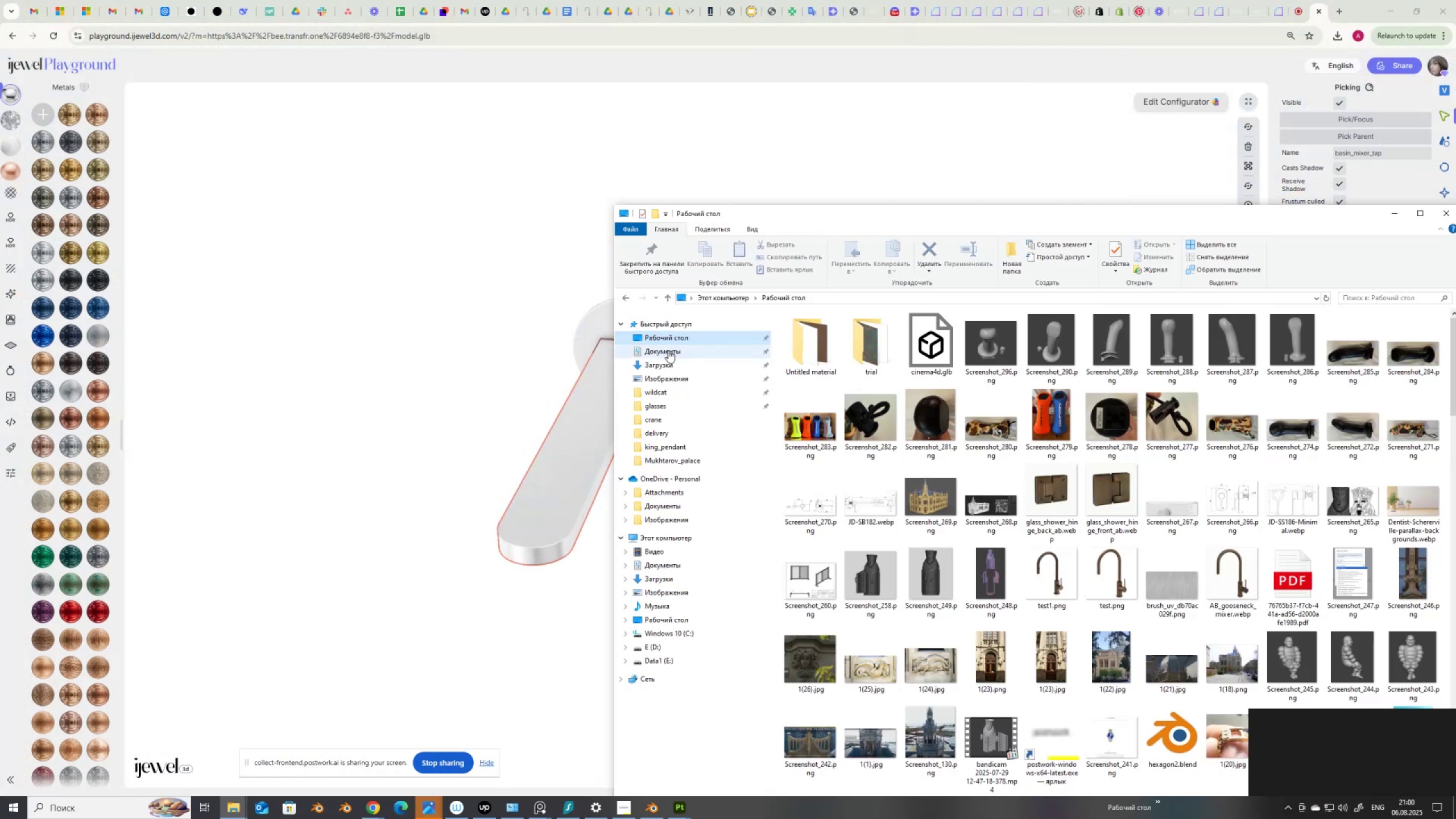 
left_click([668, 362])
 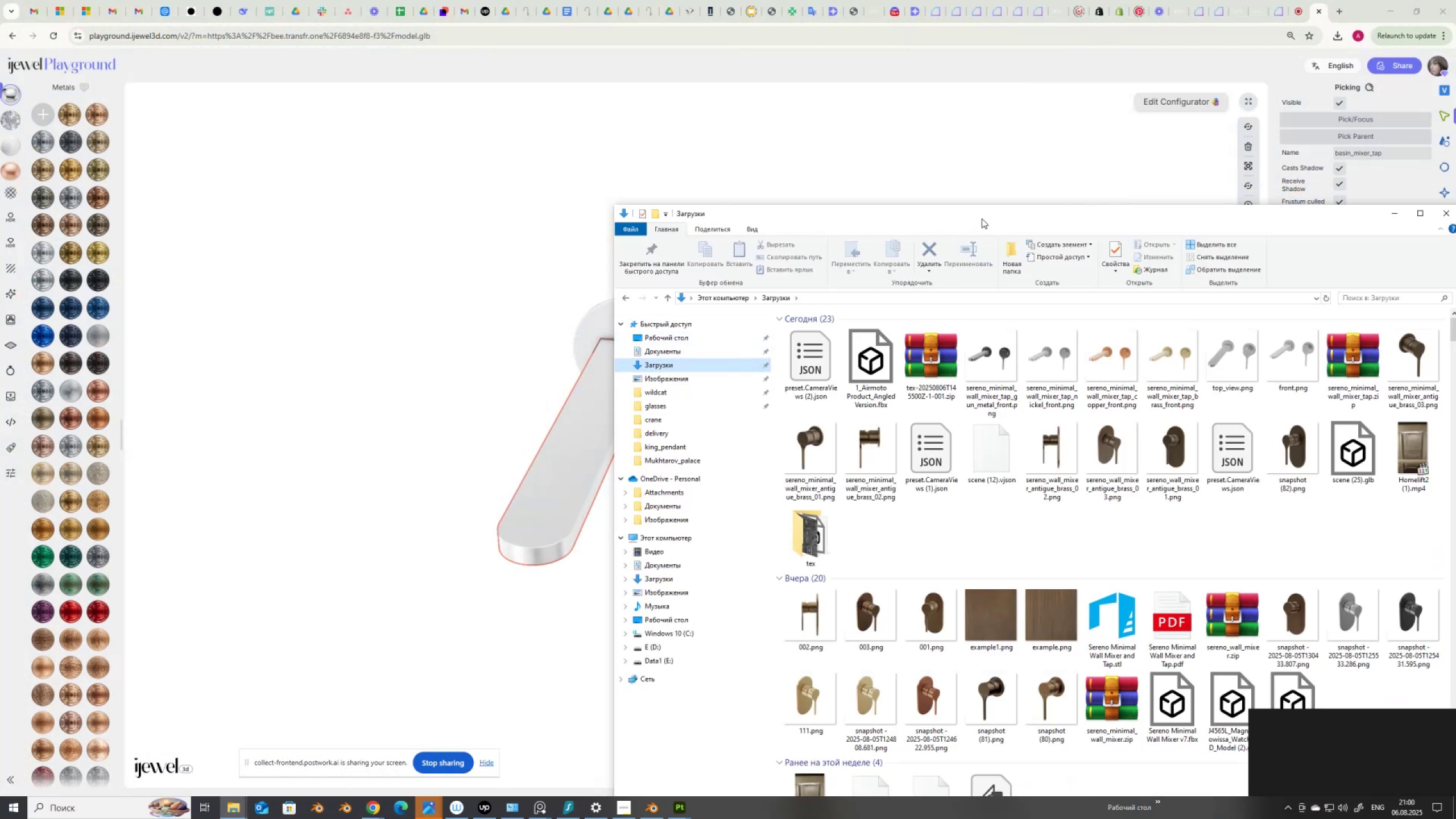 
left_click_drag(start_coordinate=[981, 216], to_coordinate=[552, 304])
 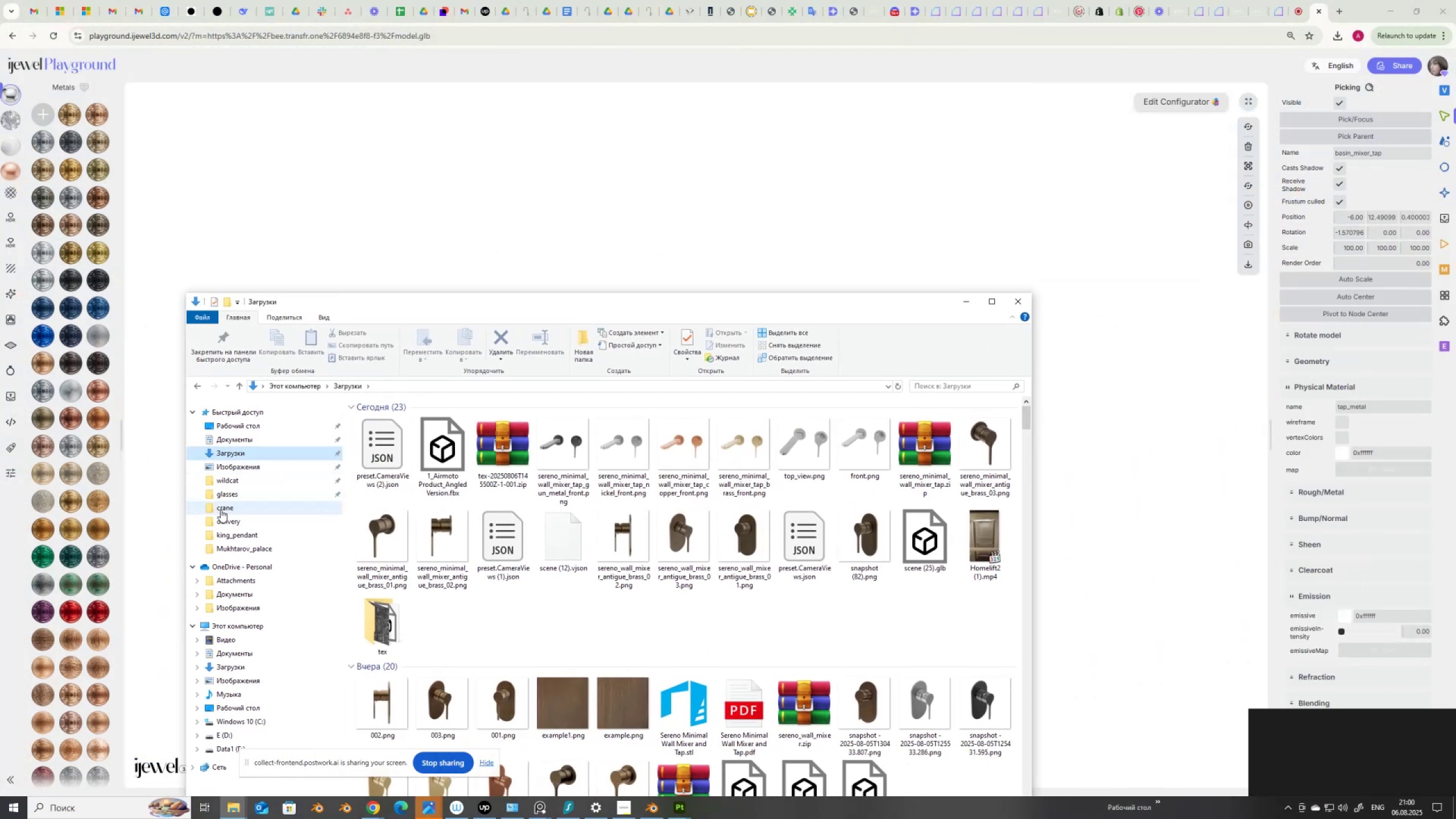 
left_click([222, 510])
 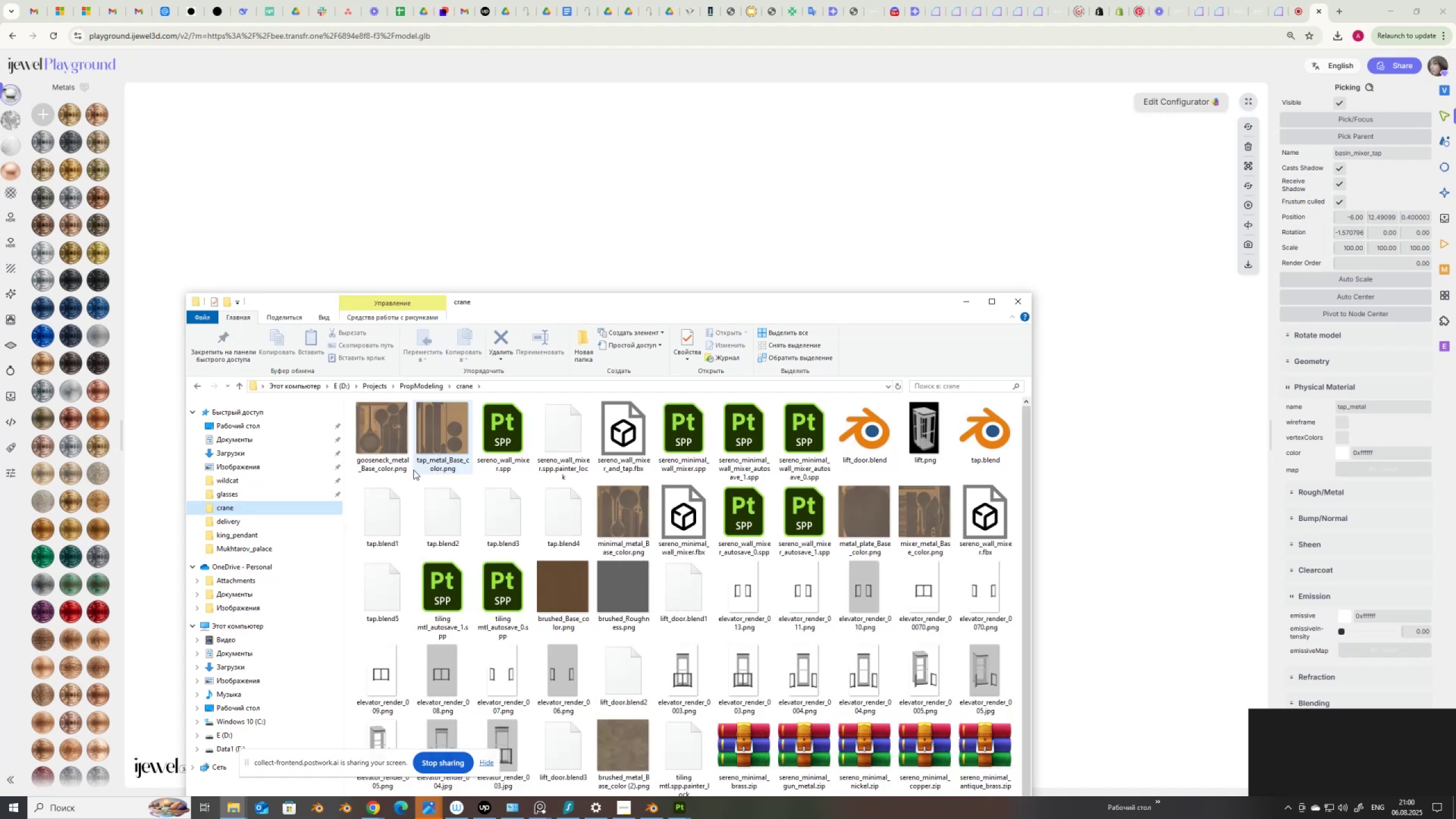 
mouse_move([388, 486])
 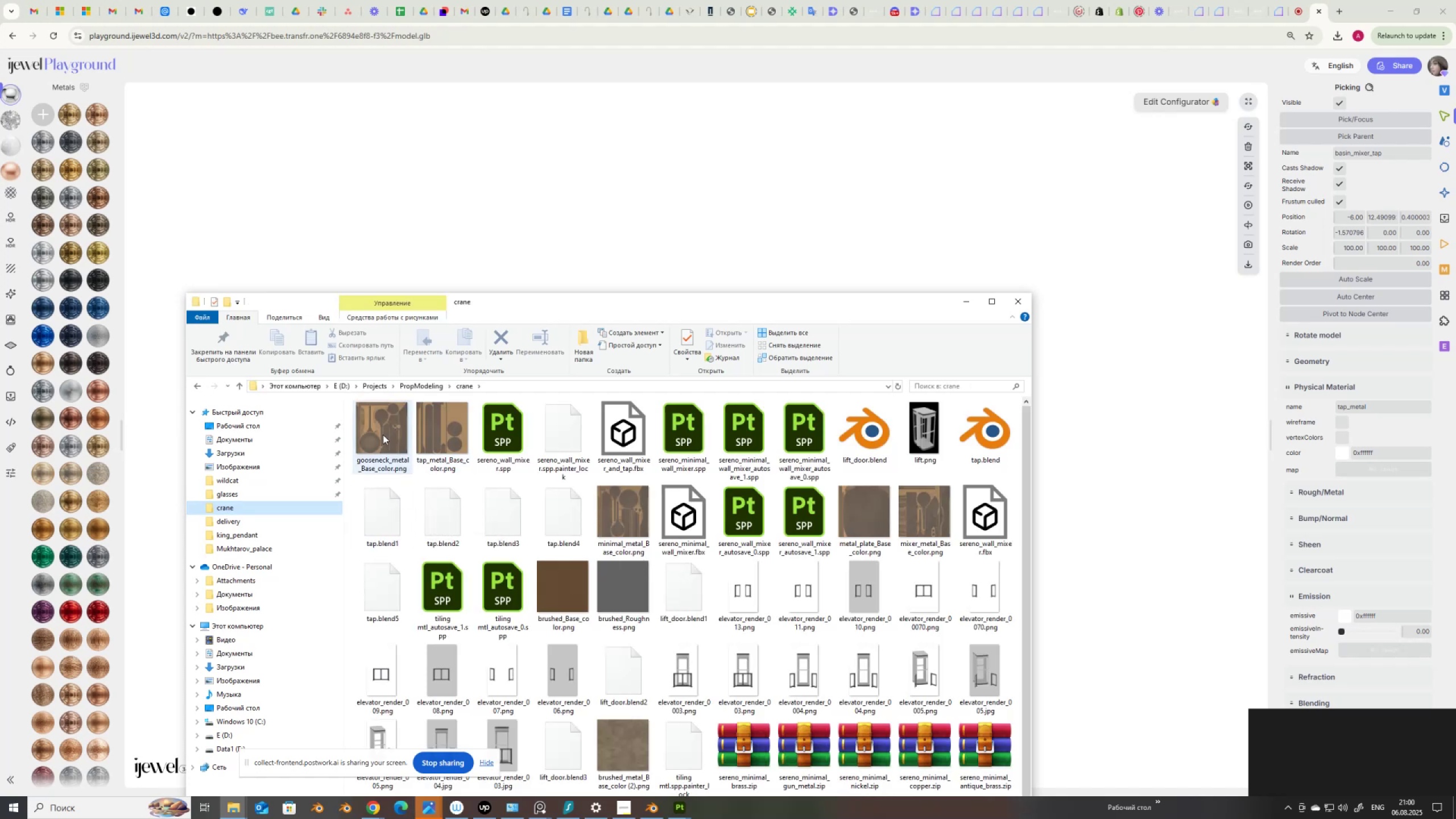 
left_click_drag(start_coordinate=[382, 430], to_coordinate=[388, 445])
 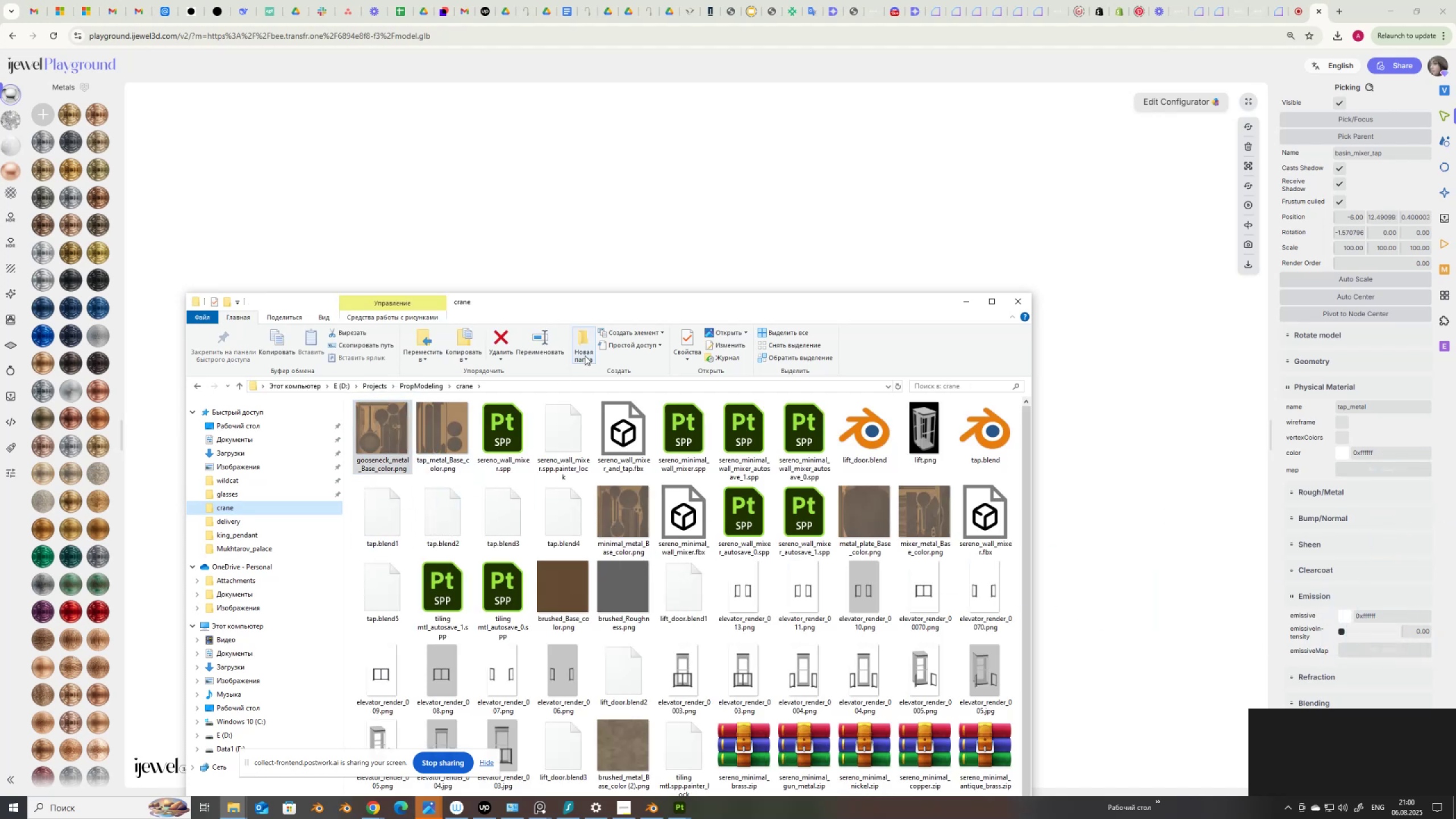 
left_click_drag(start_coordinate=[635, 307], to_coordinate=[602, 258])
 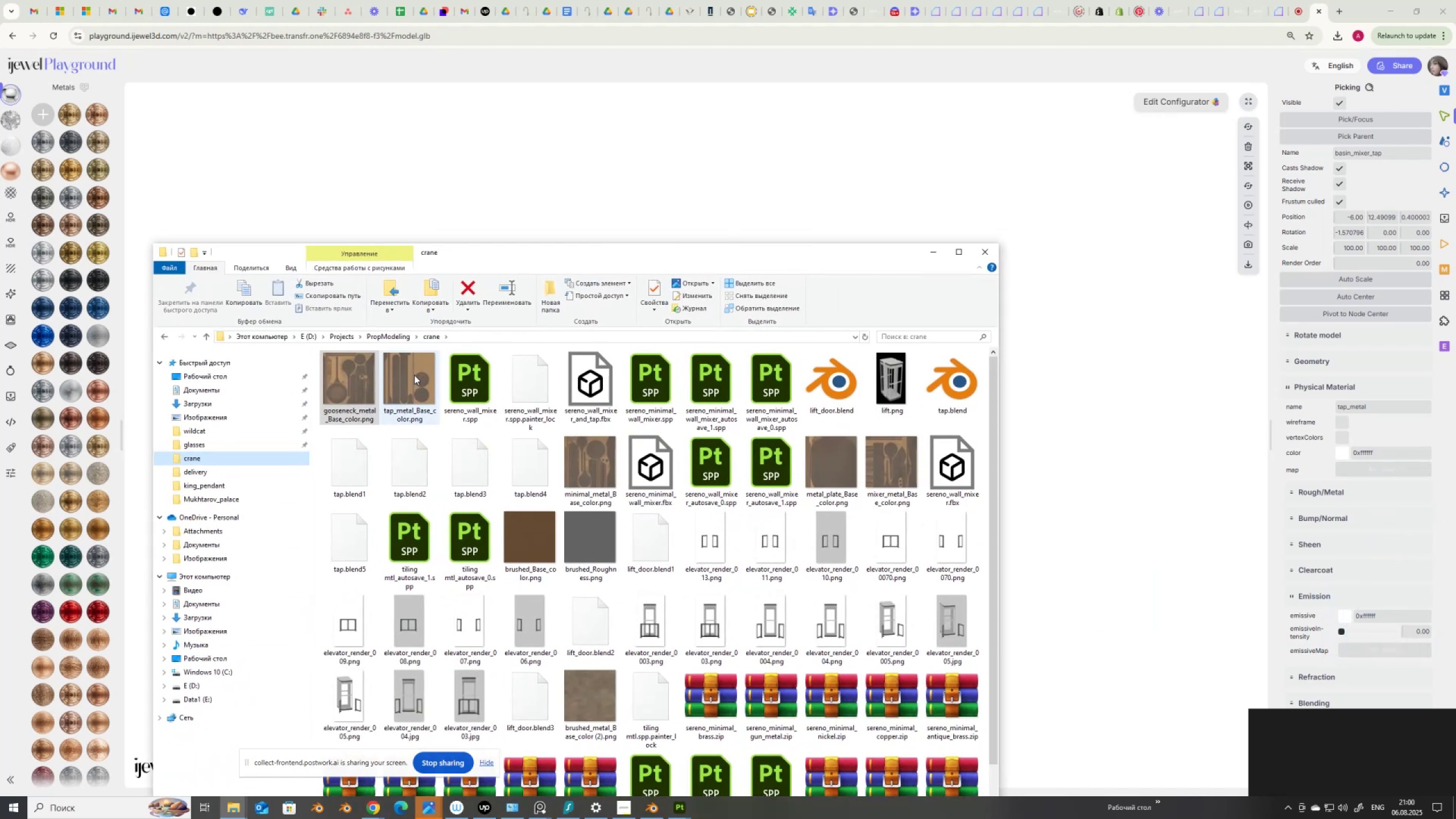 
left_click_drag(start_coordinate=[408, 382], to_coordinate=[1395, 466])
 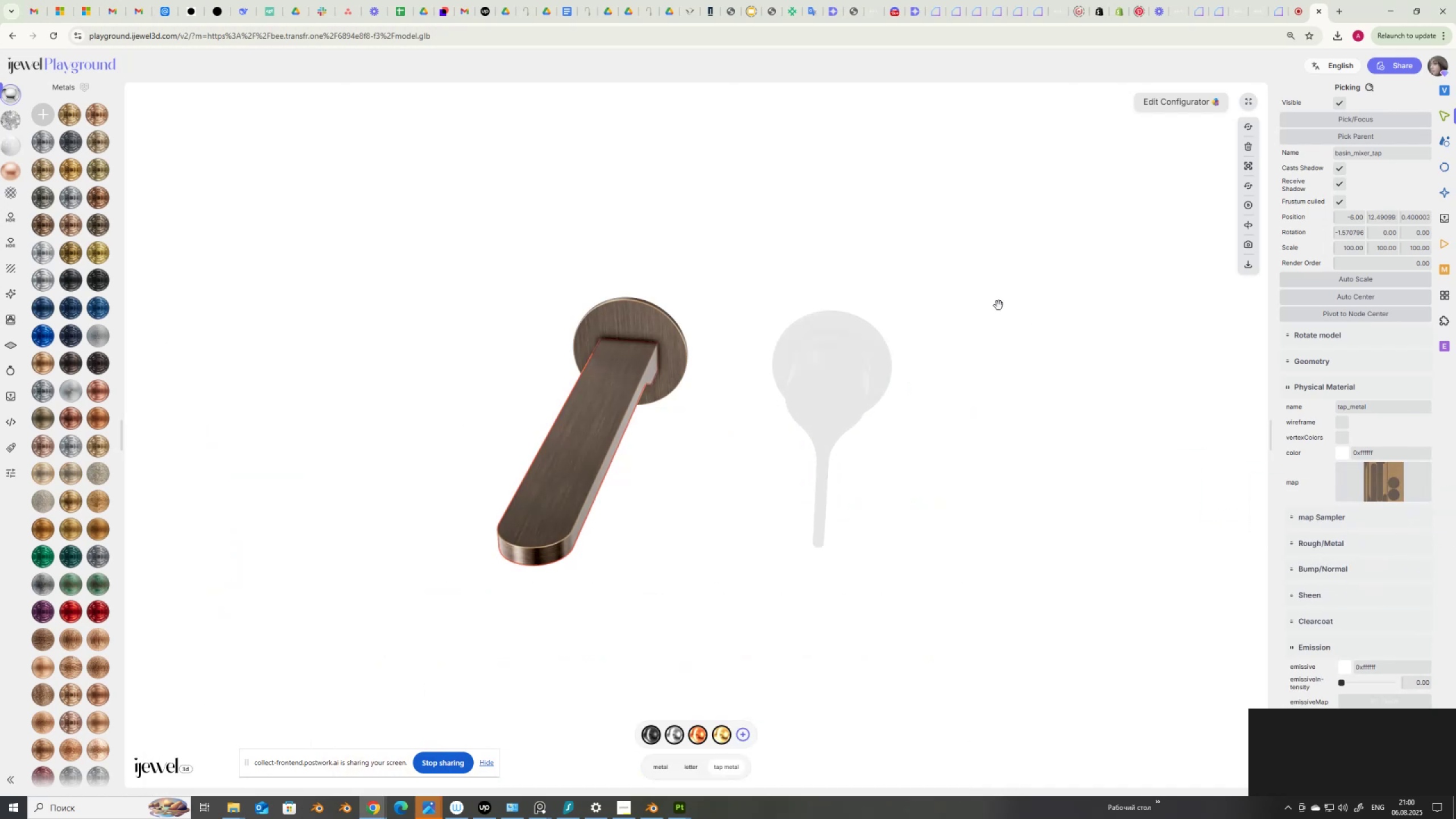 
left_click([1330, 542])
 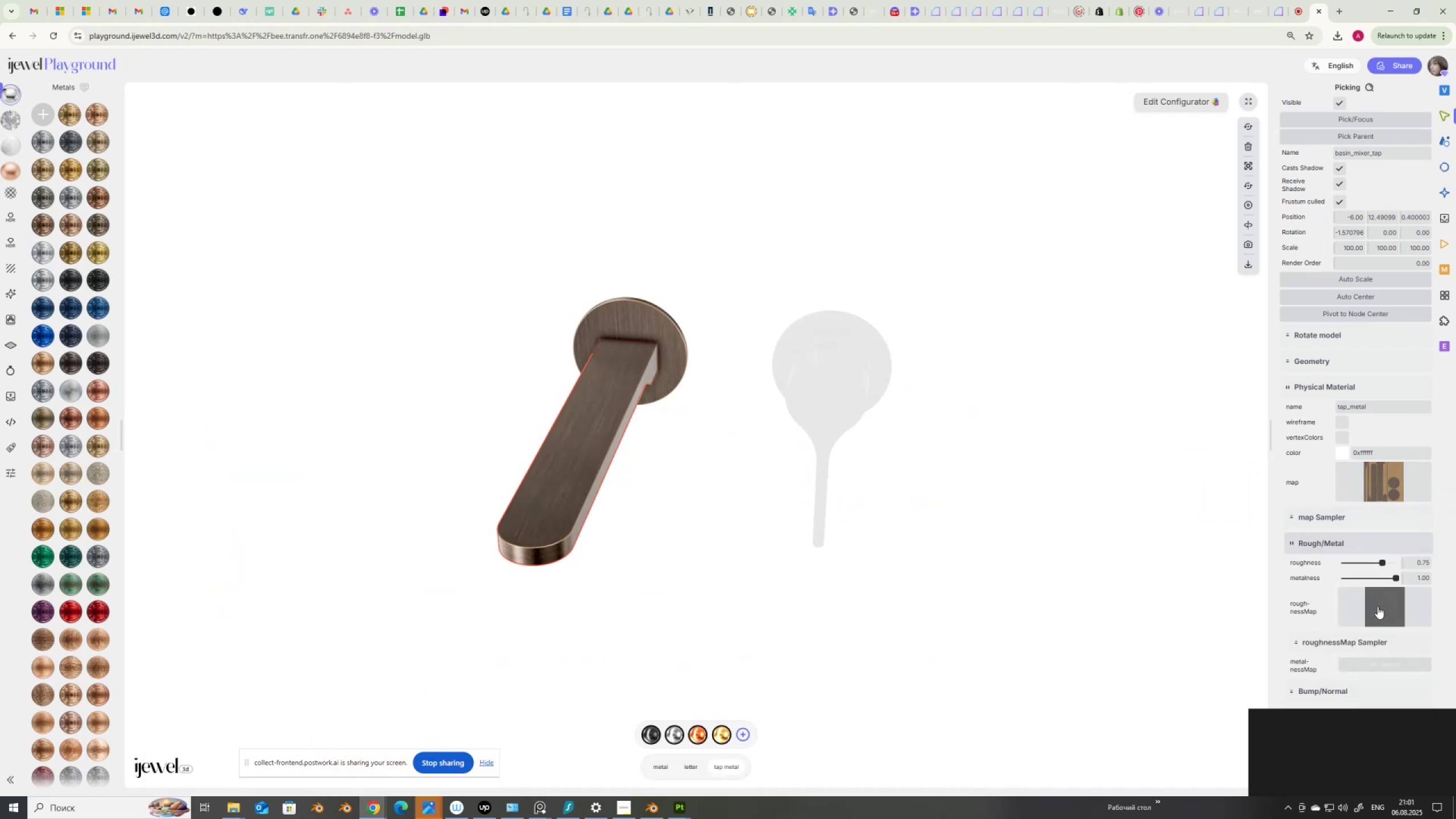 
left_click_drag(start_coordinate=[895, 576], to_coordinate=[883, 580])
 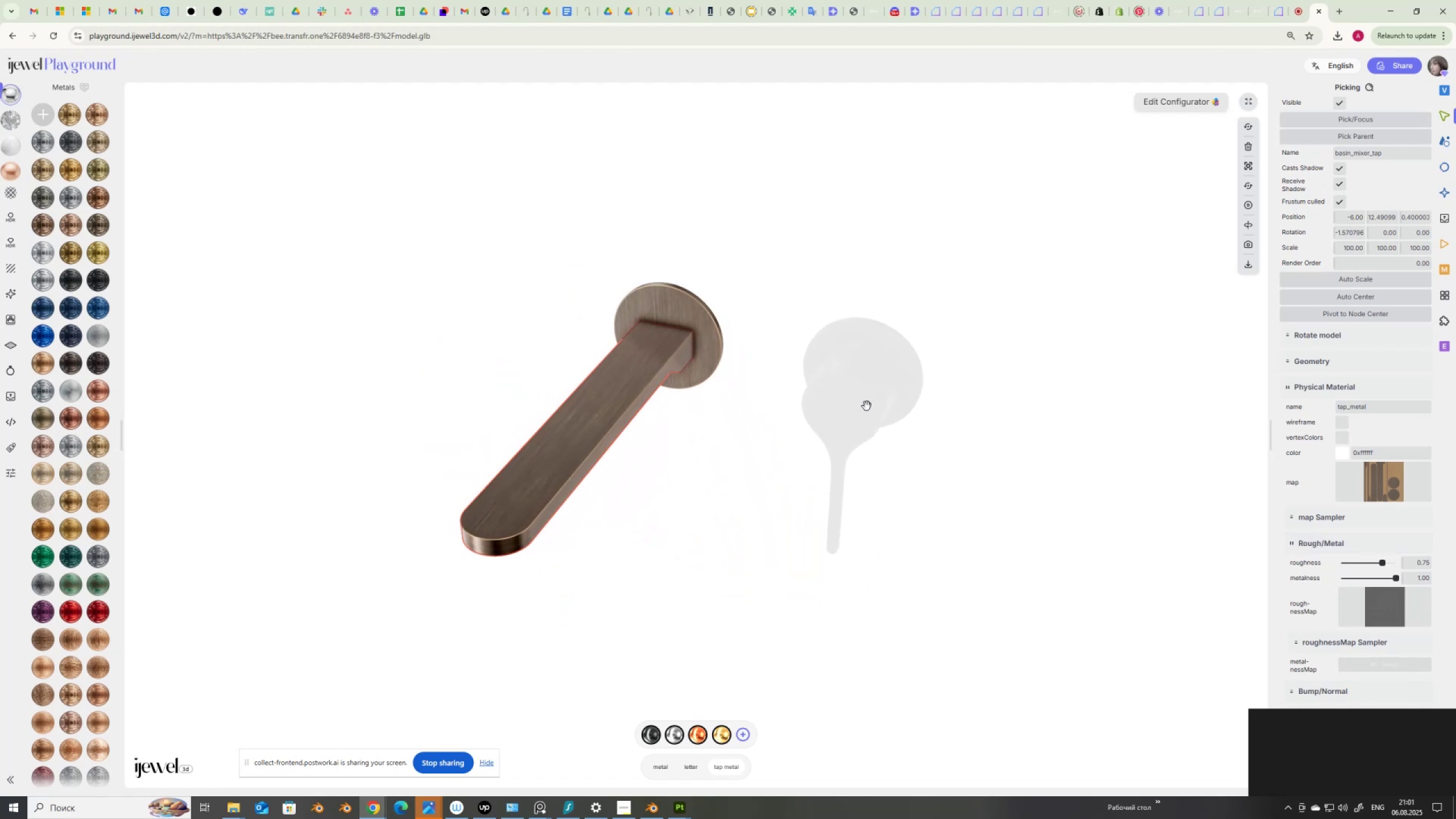 
left_click([867, 400])
 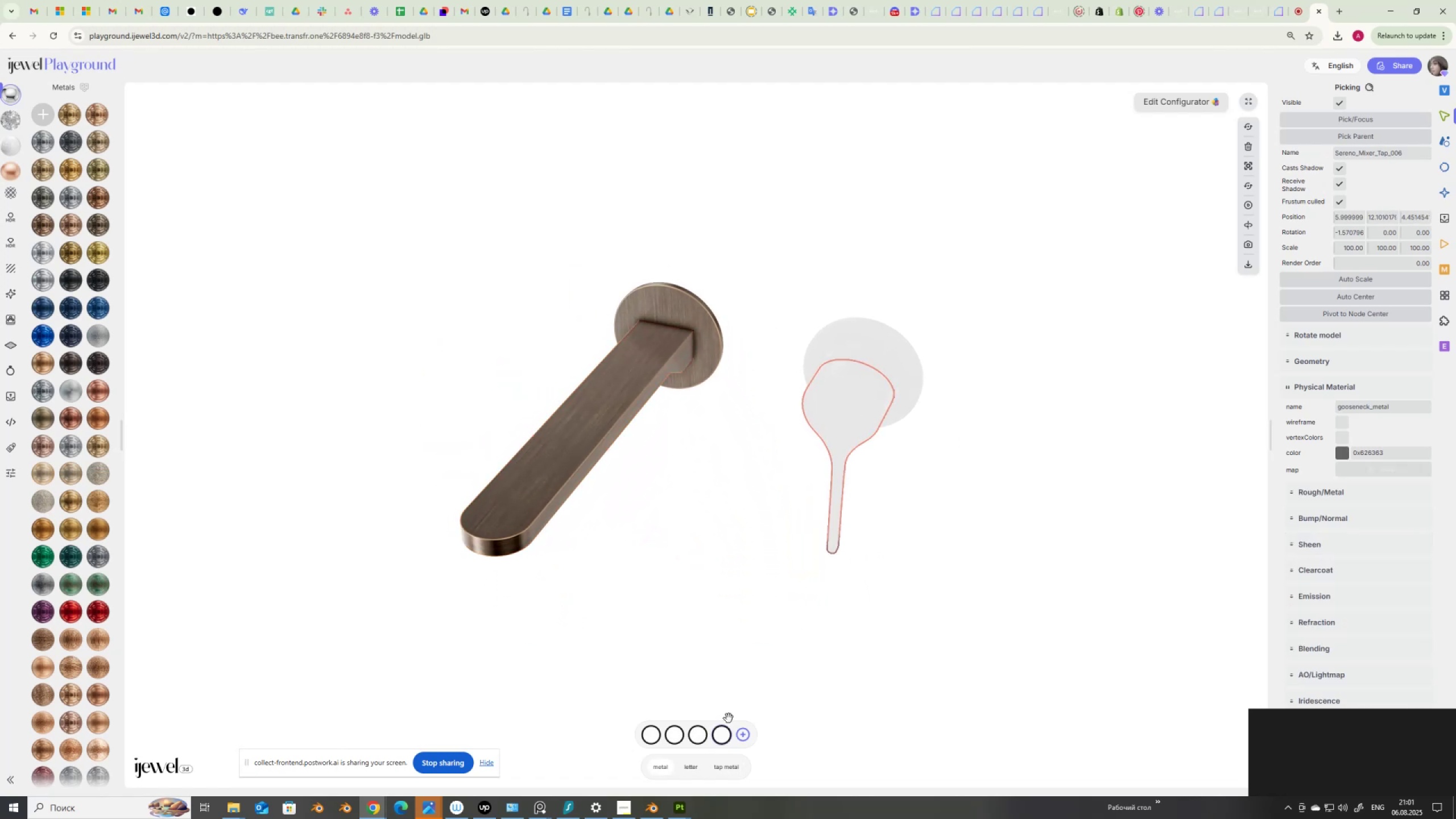 
left_click([726, 733])
 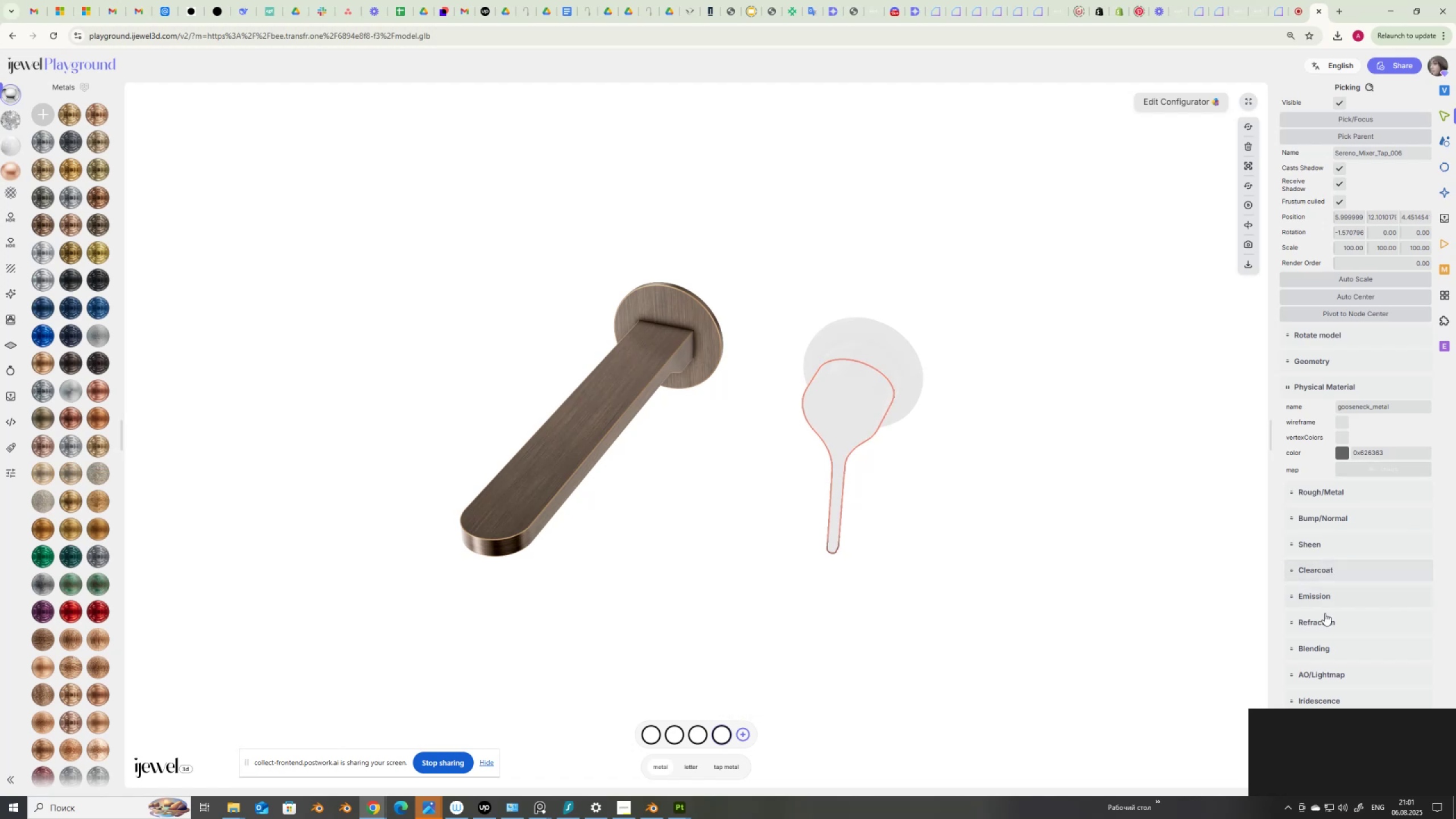 
left_click([1326, 599])
 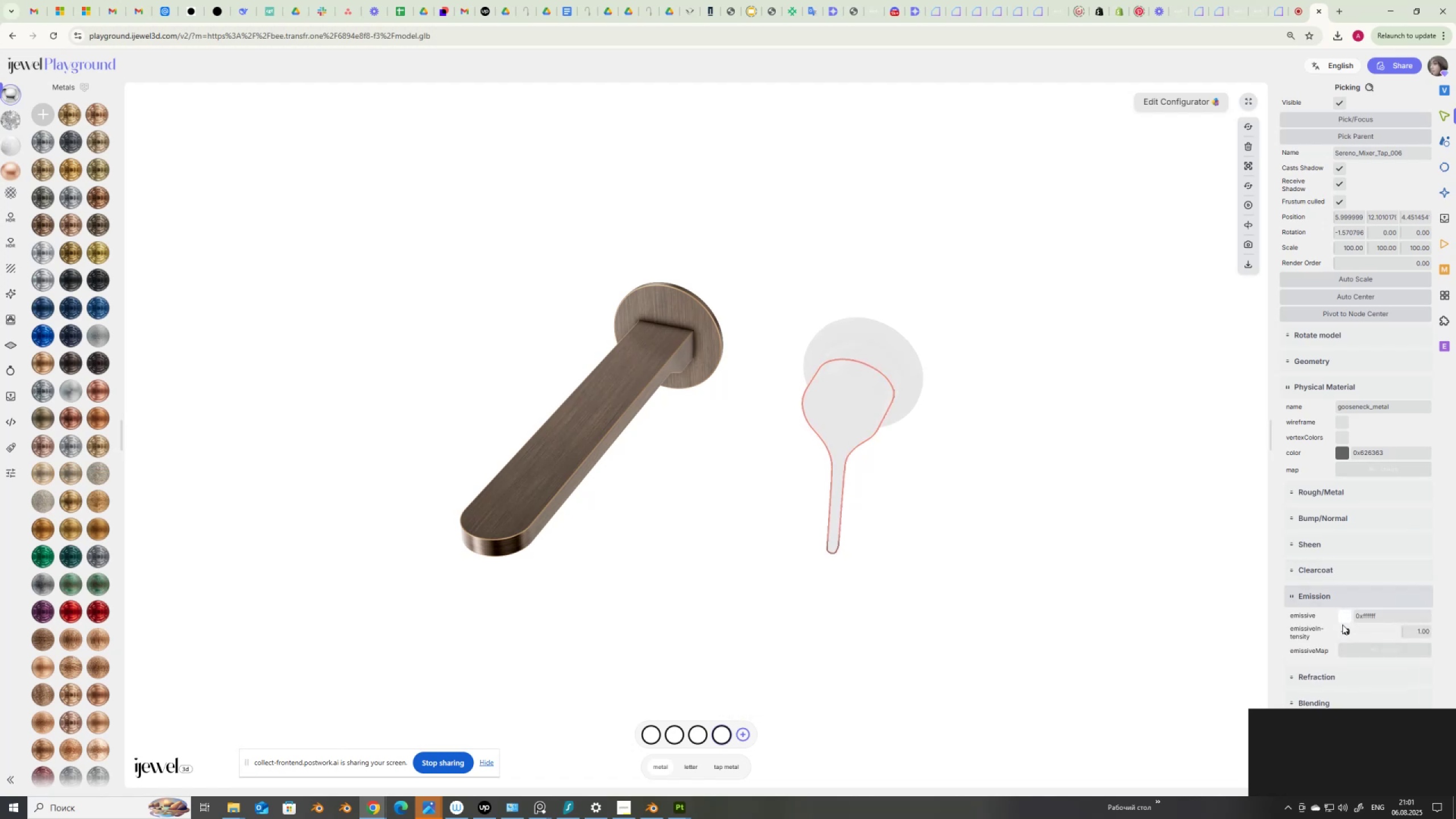 
left_click_drag(start_coordinate=[1345, 628], to_coordinate=[1332, 628])
 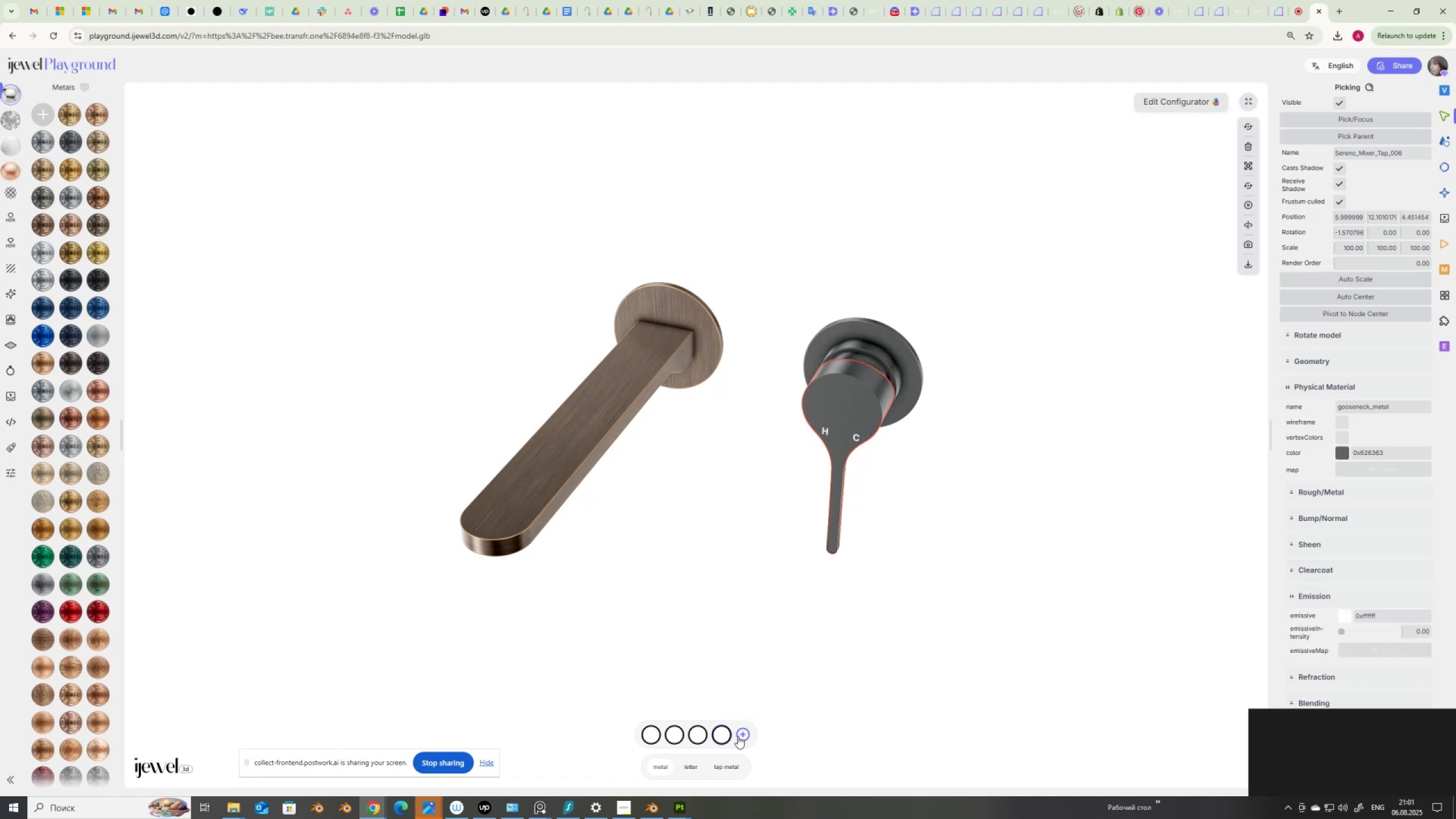 
left_click([741, 734])
 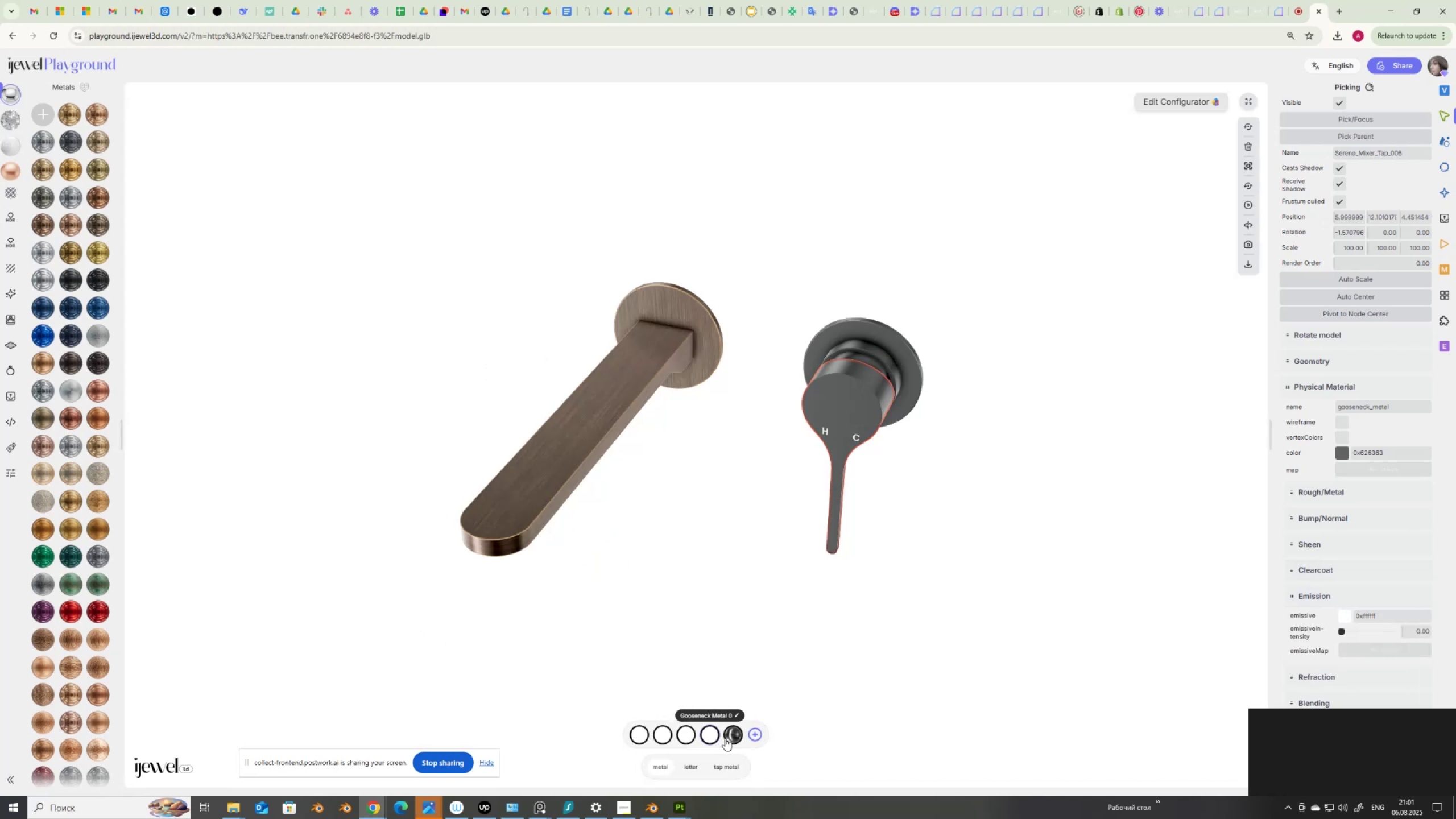 
left_click([708, 735])
 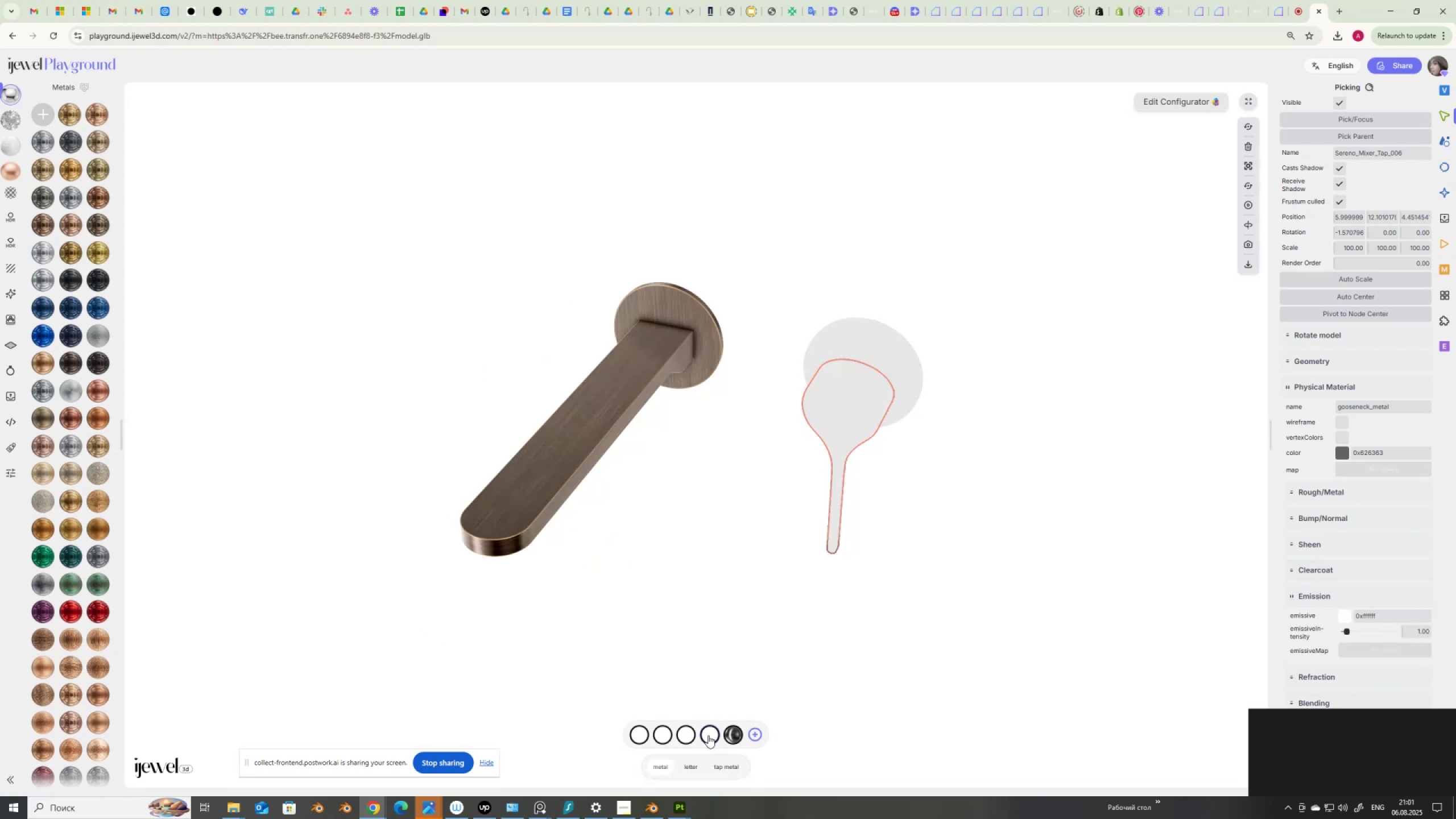 
right_click([708, 735])
 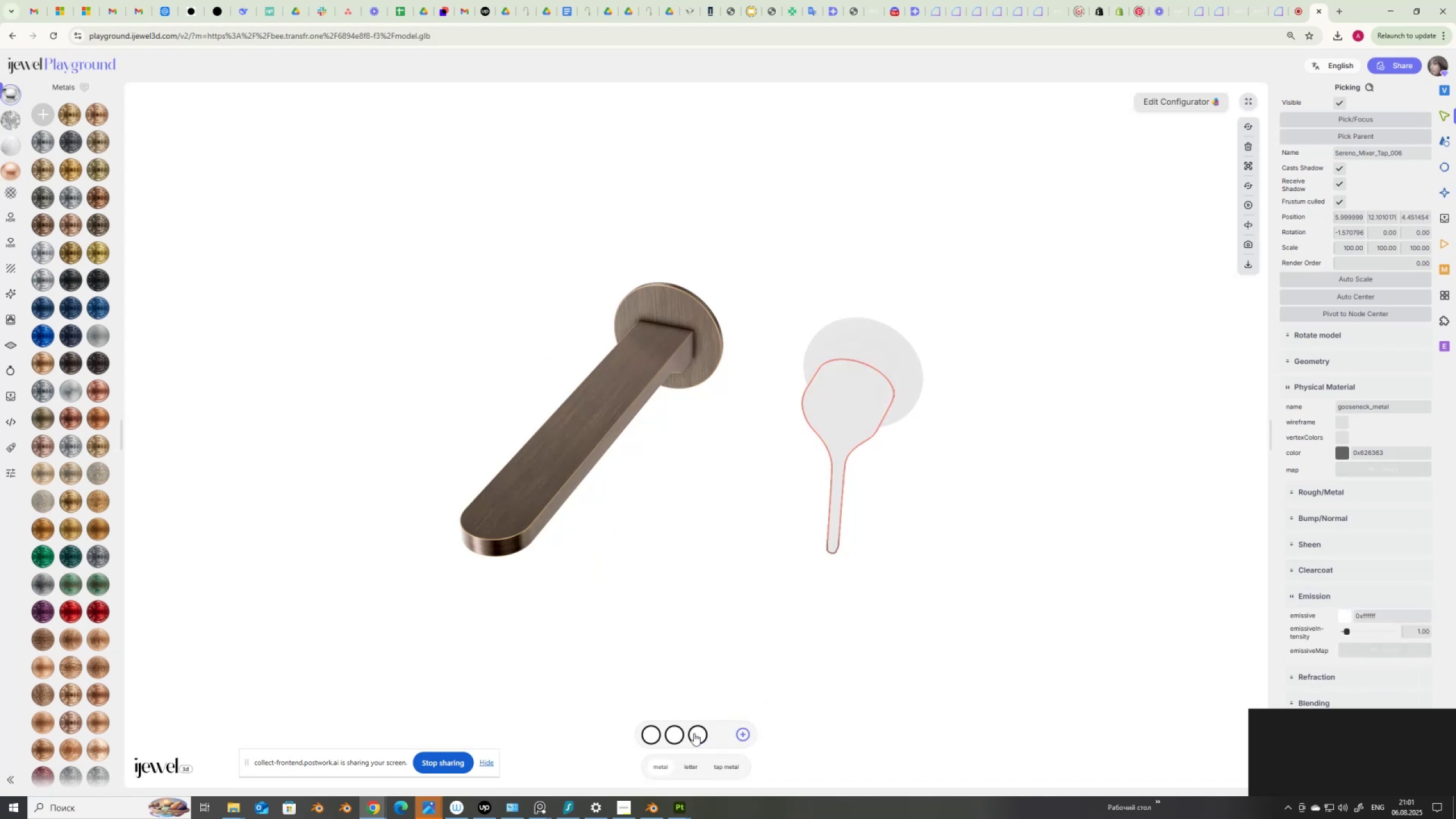 
left_click([694, 733])
 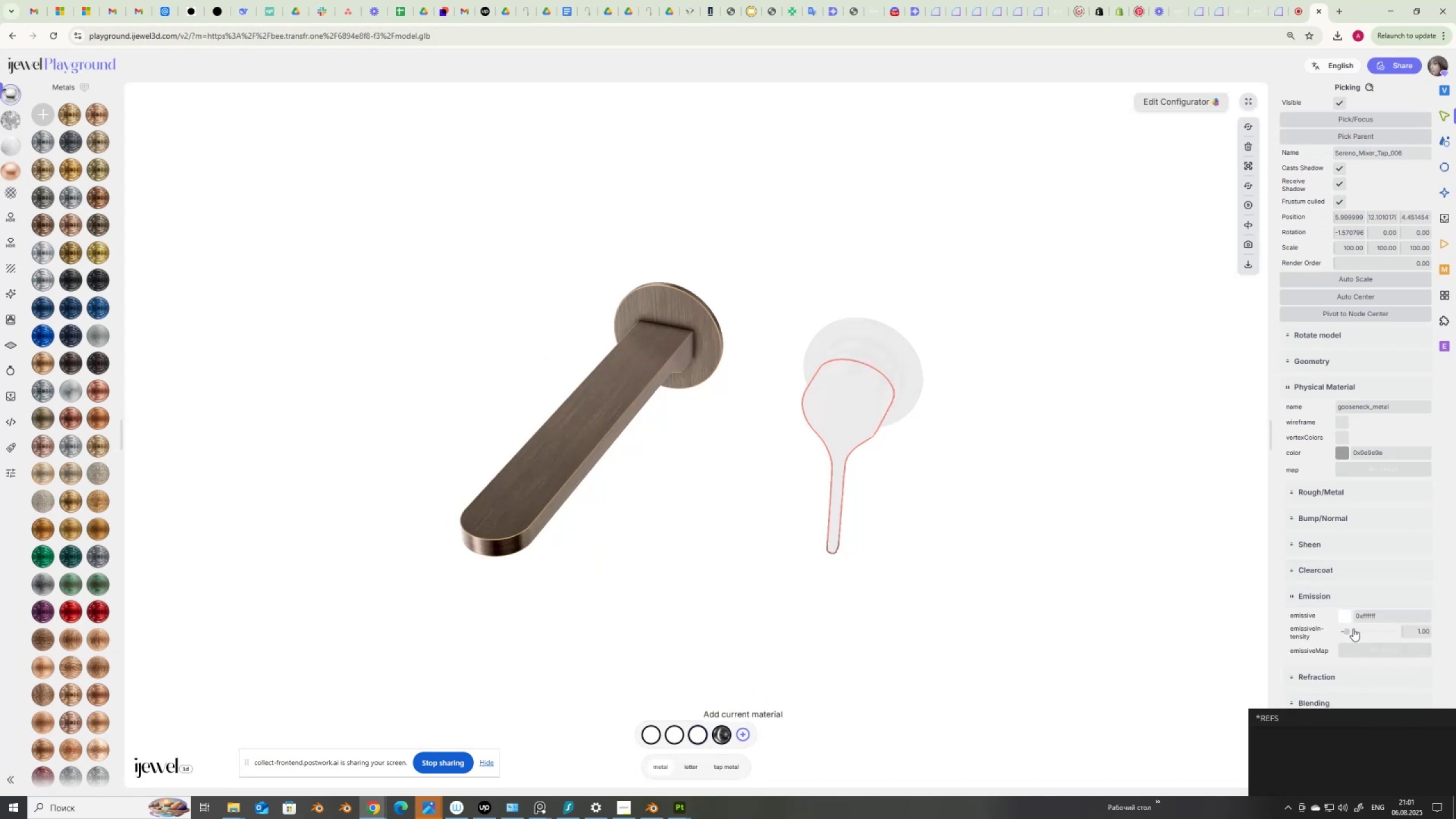 
left_click_drag(start_coordinate=[1341, 631], to_coordinate=[1334, 631])
 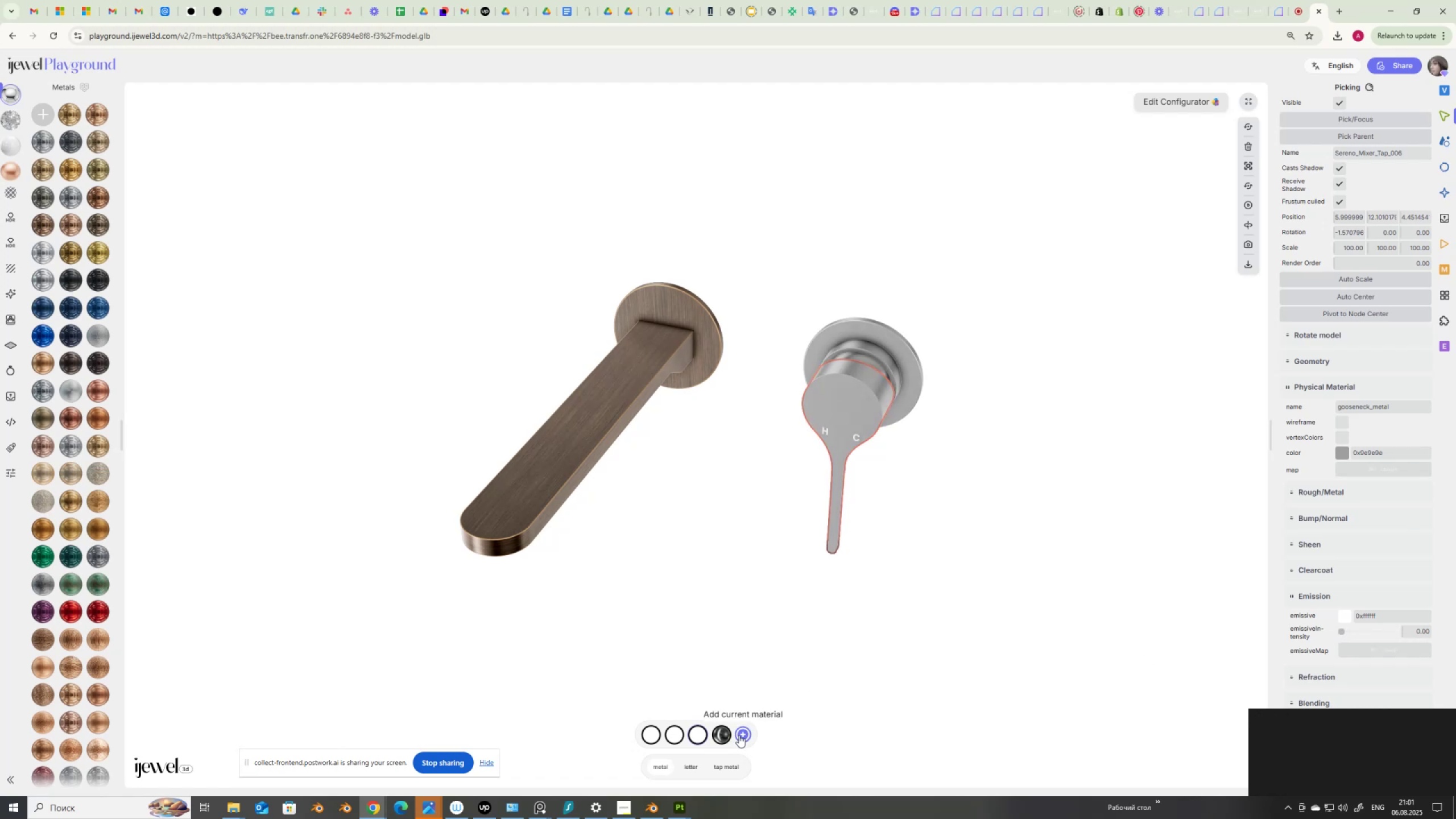 
left_click([739, 734])
 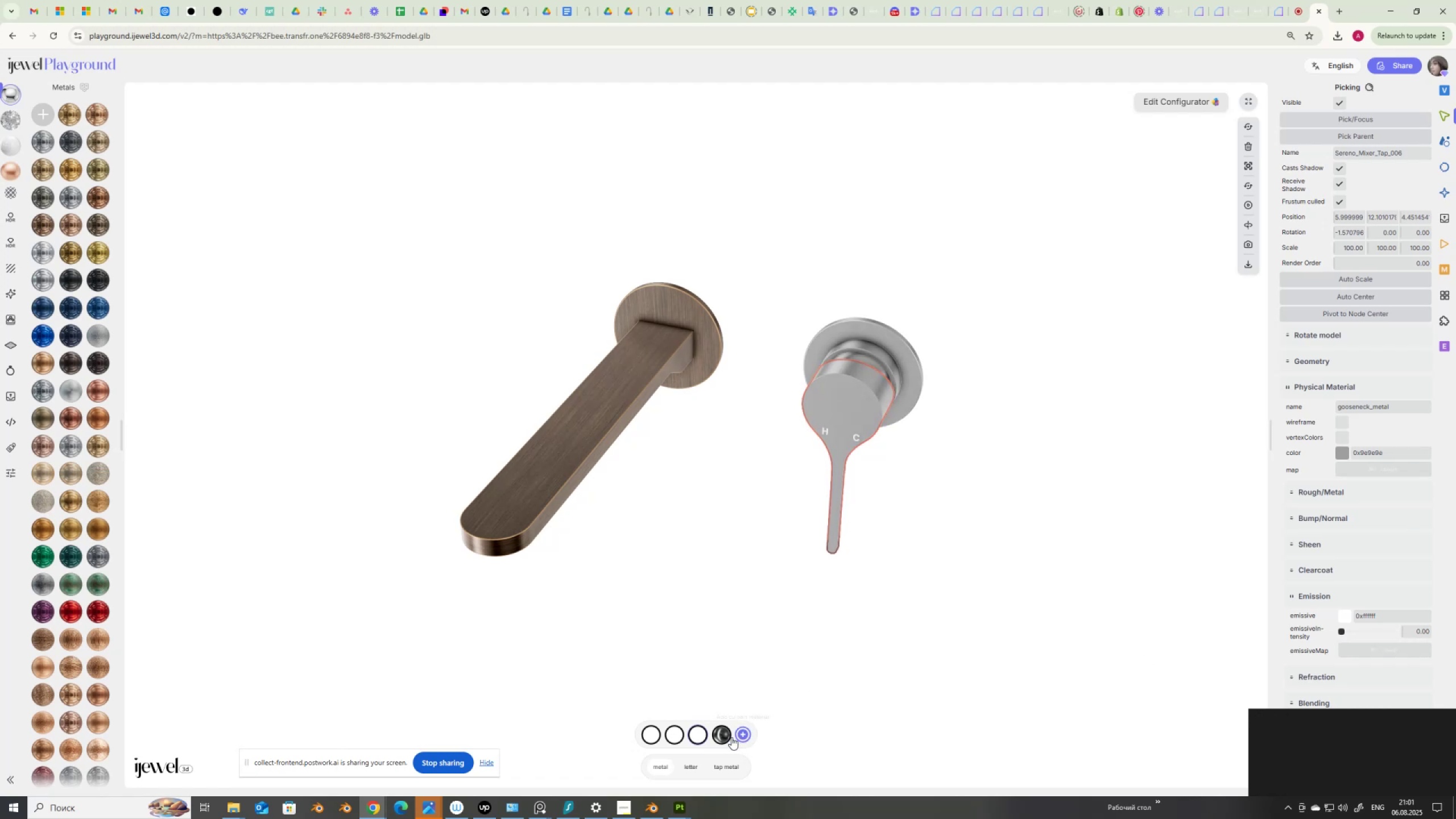 
mouse_move([691, 736])
 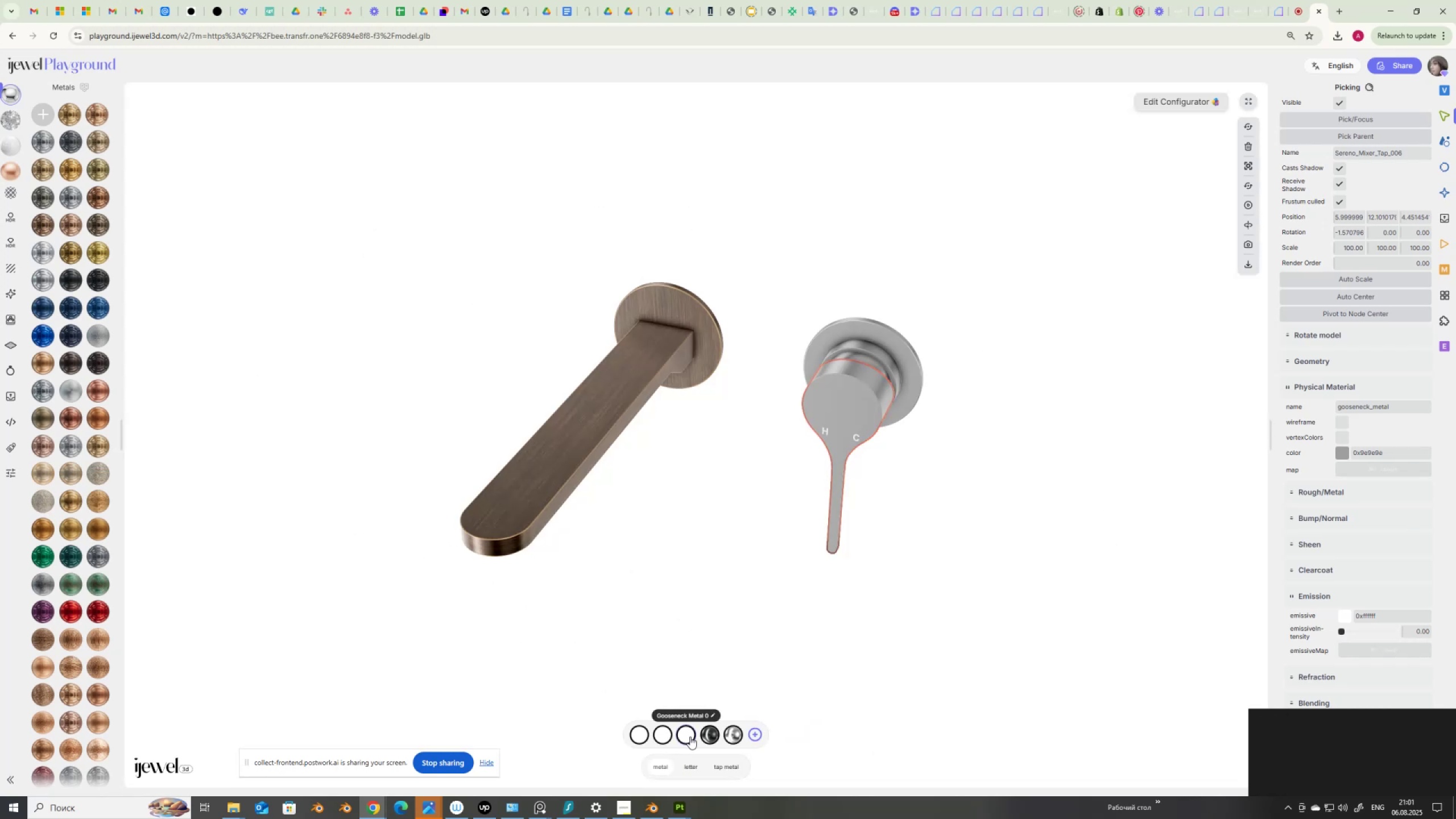 
right_click([690, 737])
 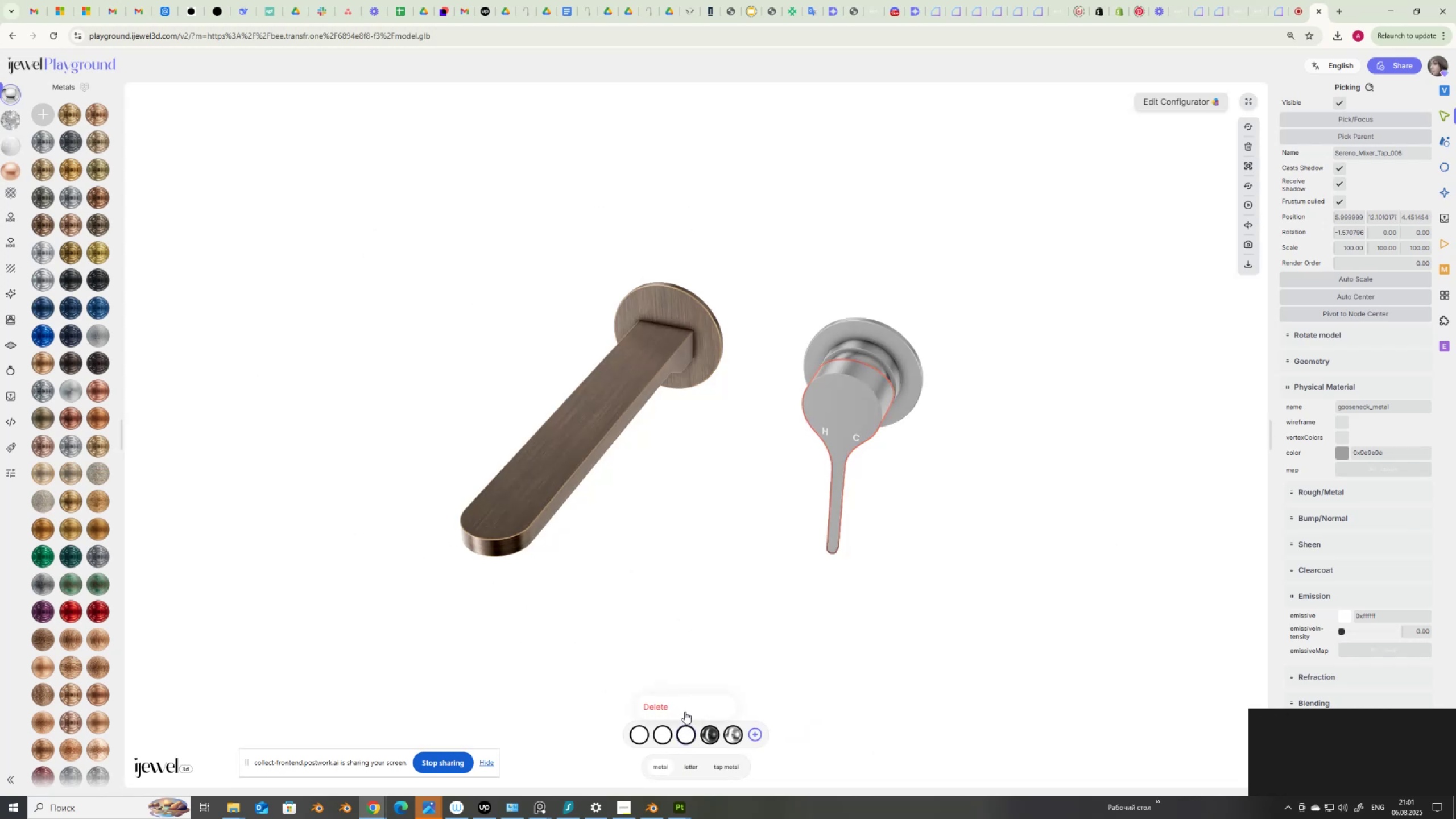 
left_click([685, 710])
 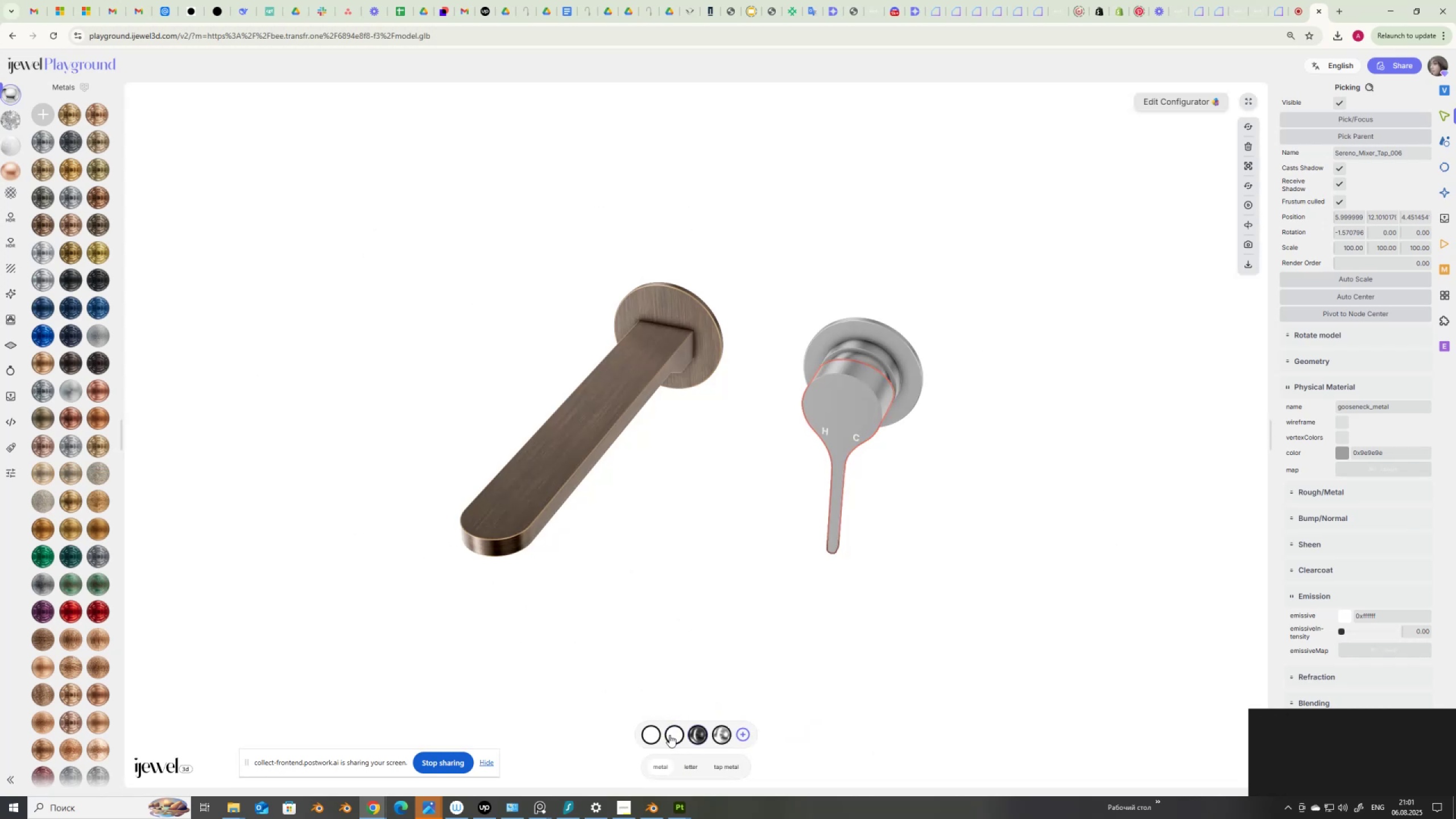 
left_click([672, 735])
 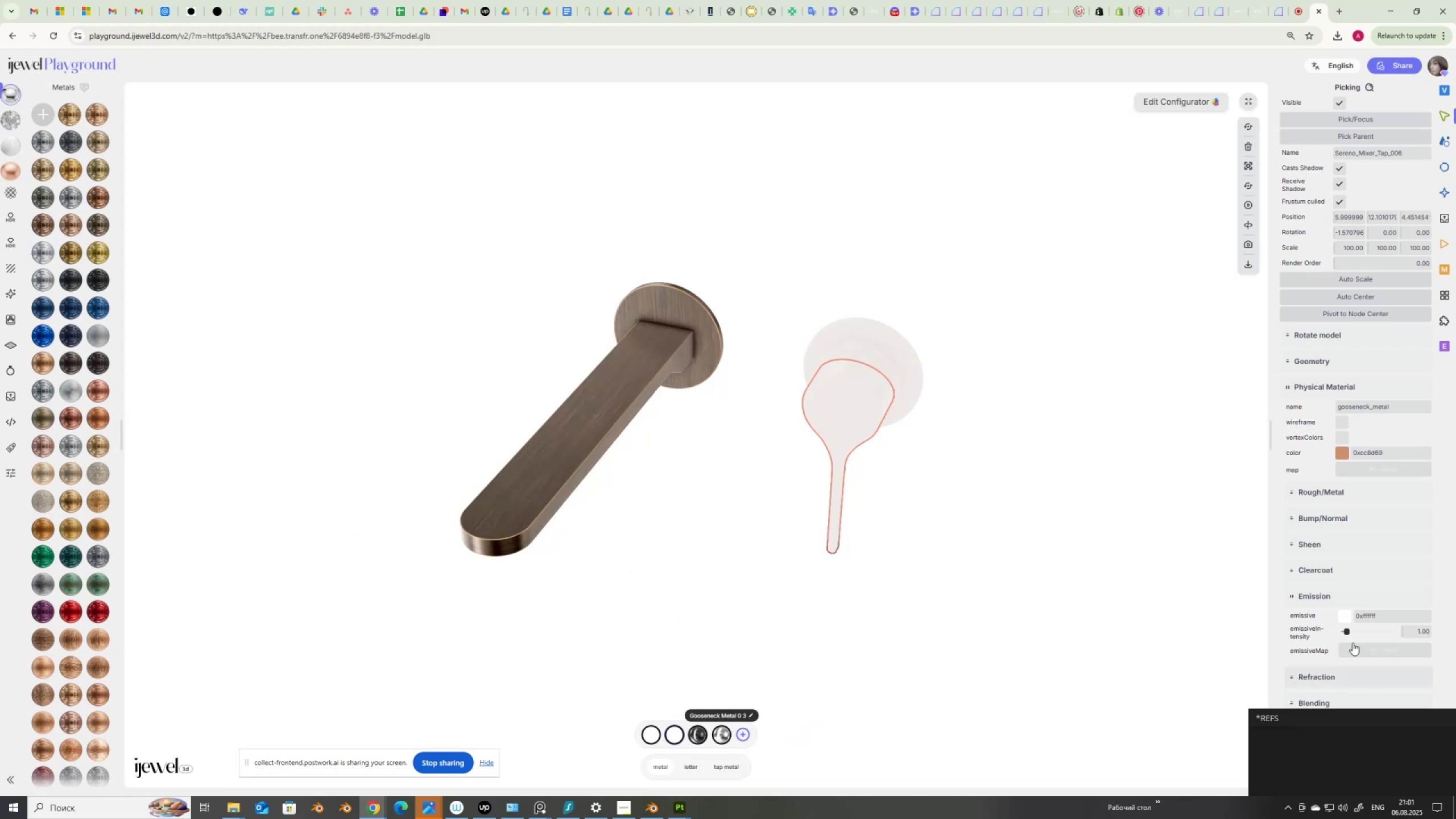 
left_click_drag(start_coordinate=[1346, 631], to_coordinate=[1332, 632])
 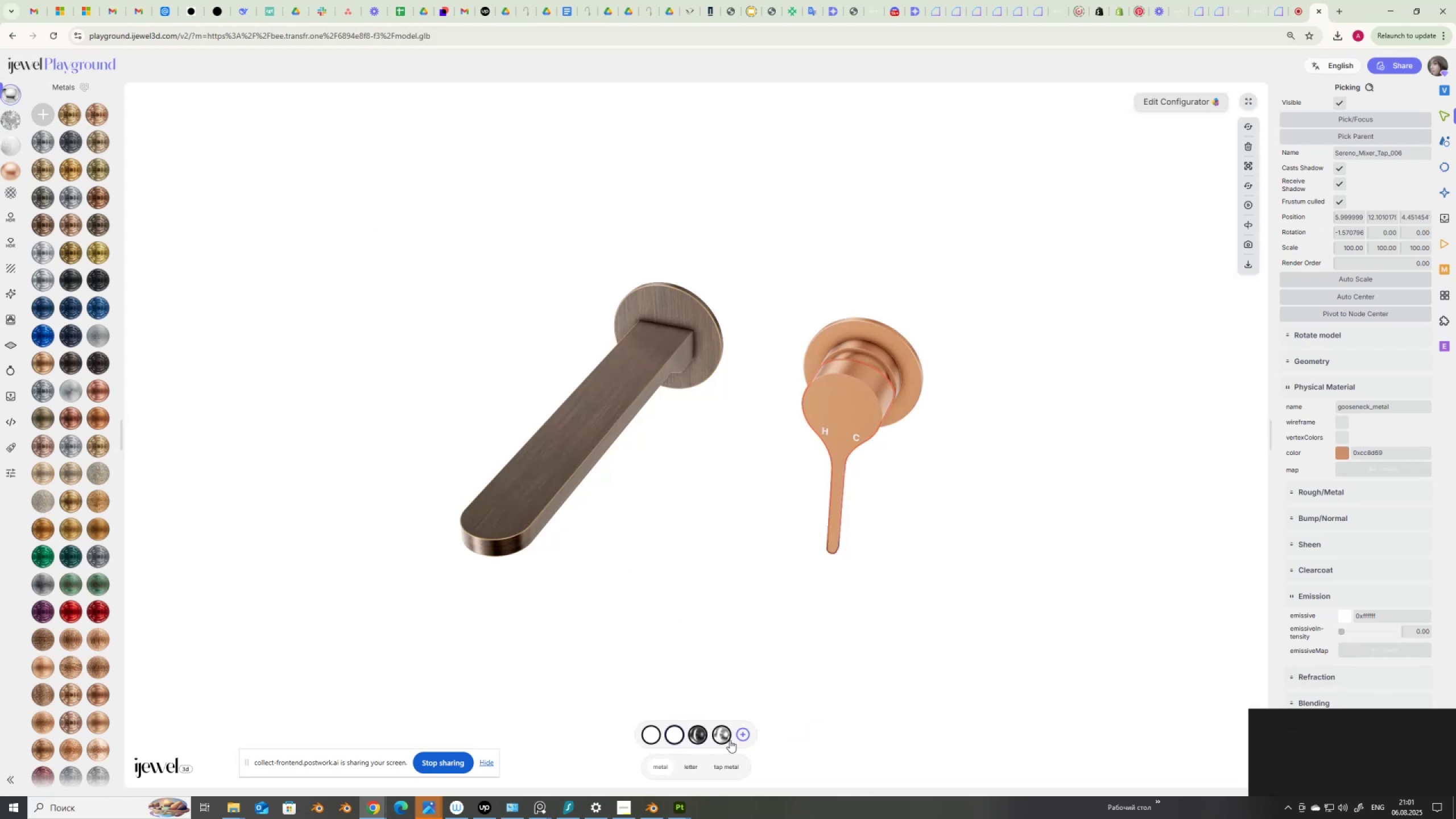 
left_click([741, 734])
 